 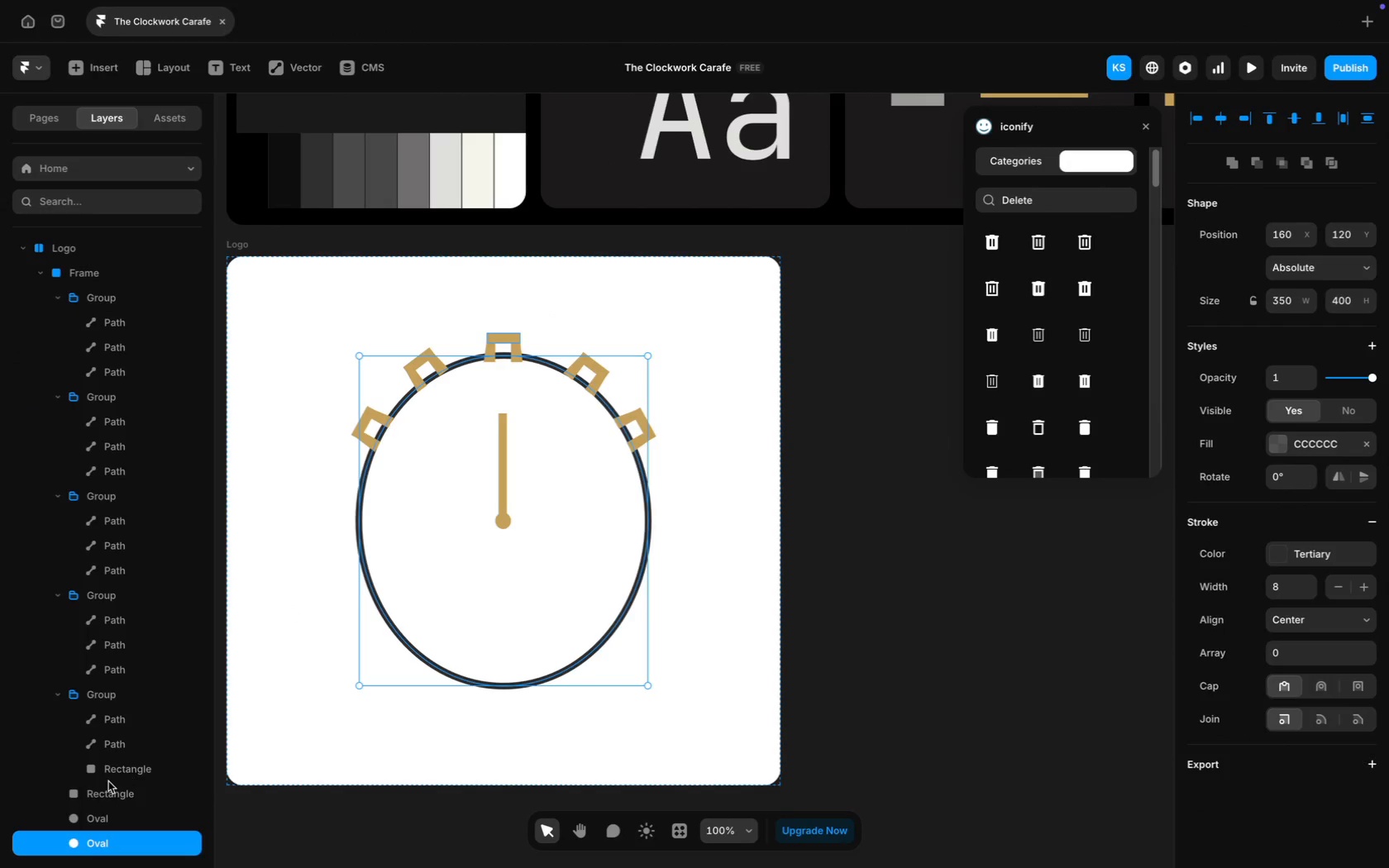 
hold_key(key=ShiftLeft, duration=0.97)
left_click([106, 819])
 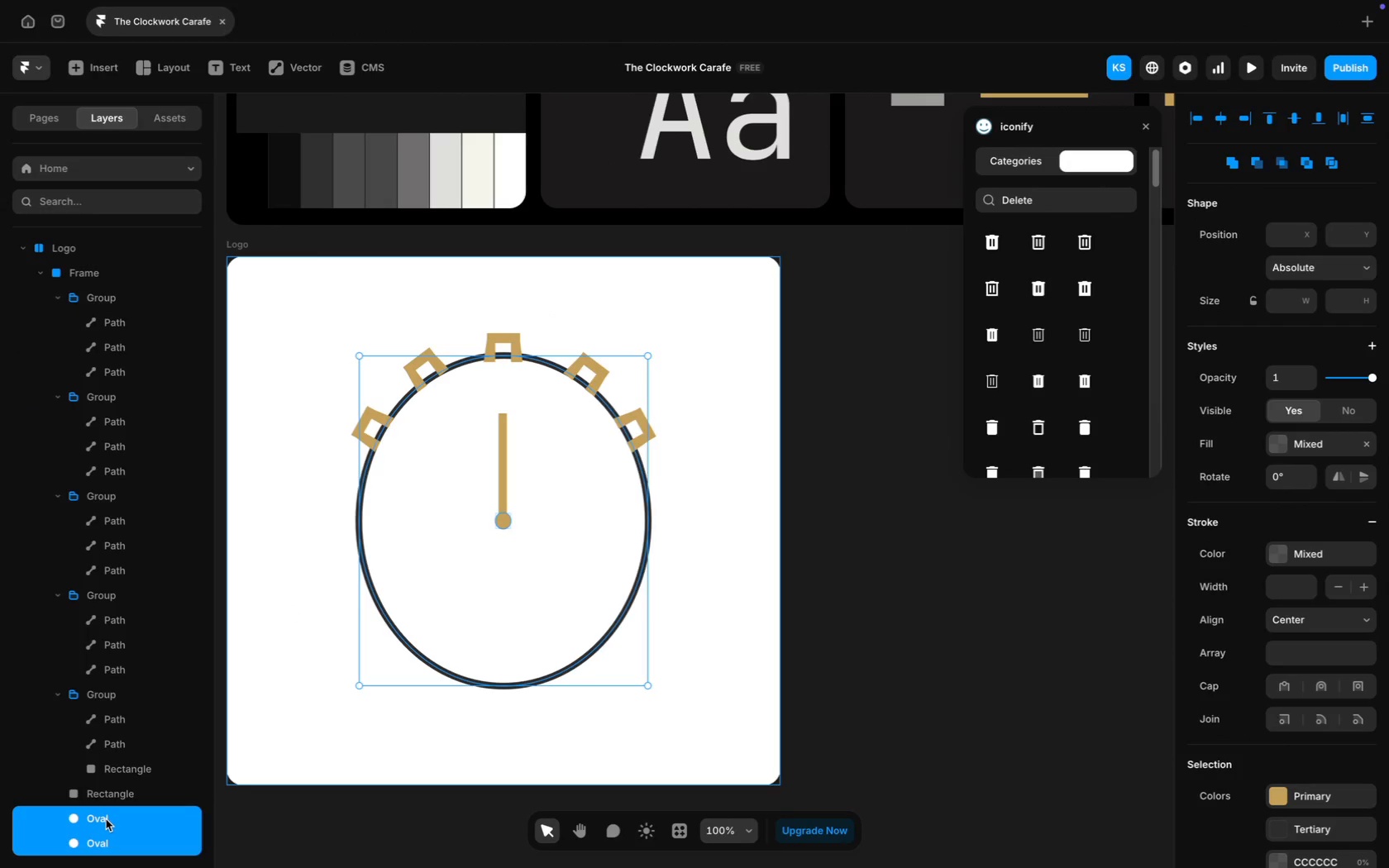 
scroll: coordinate [106, 819], scroll_direction: up, amount: 18.0
 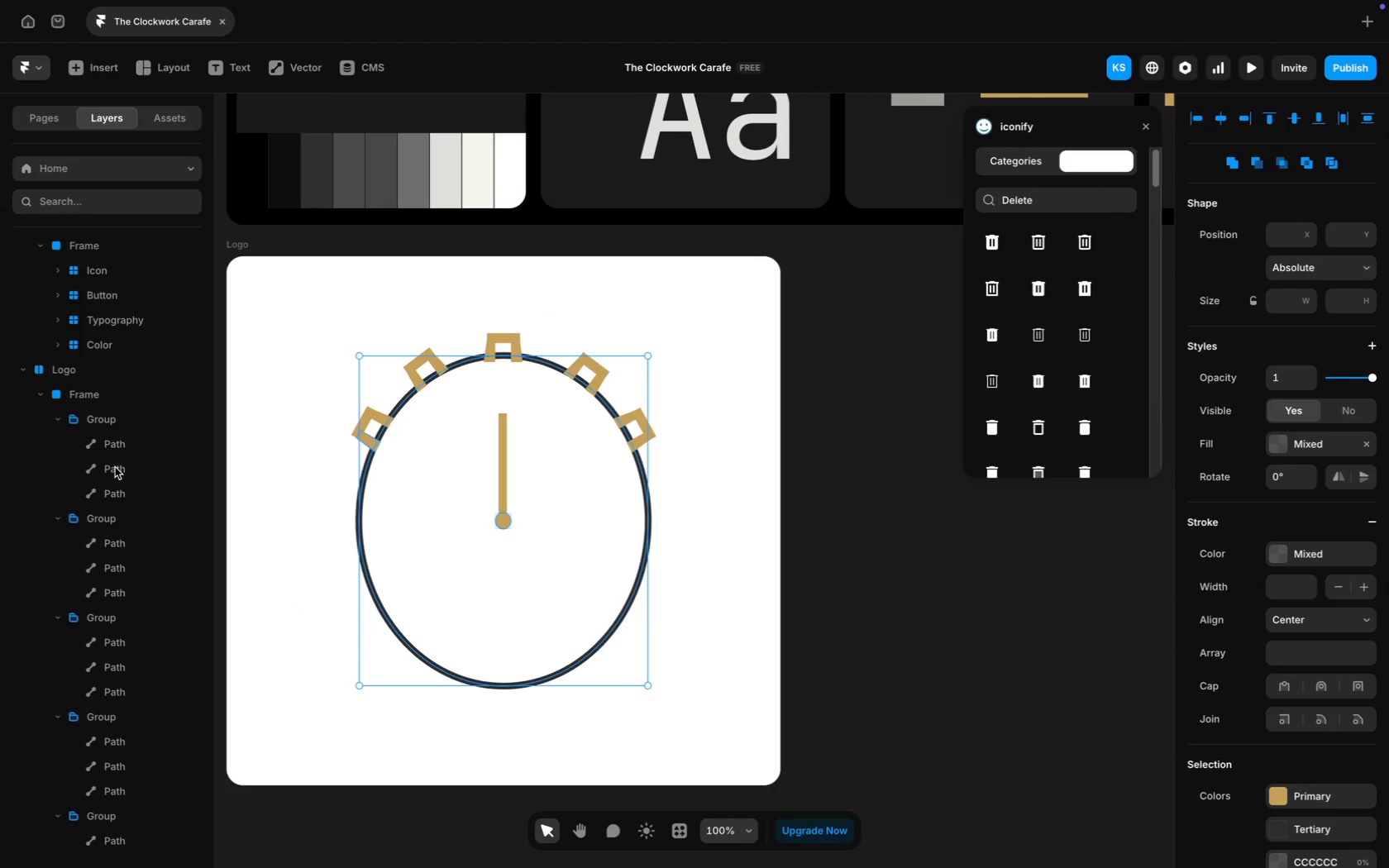 
hold_key(key=ShiftLeft, duration=2.23)
 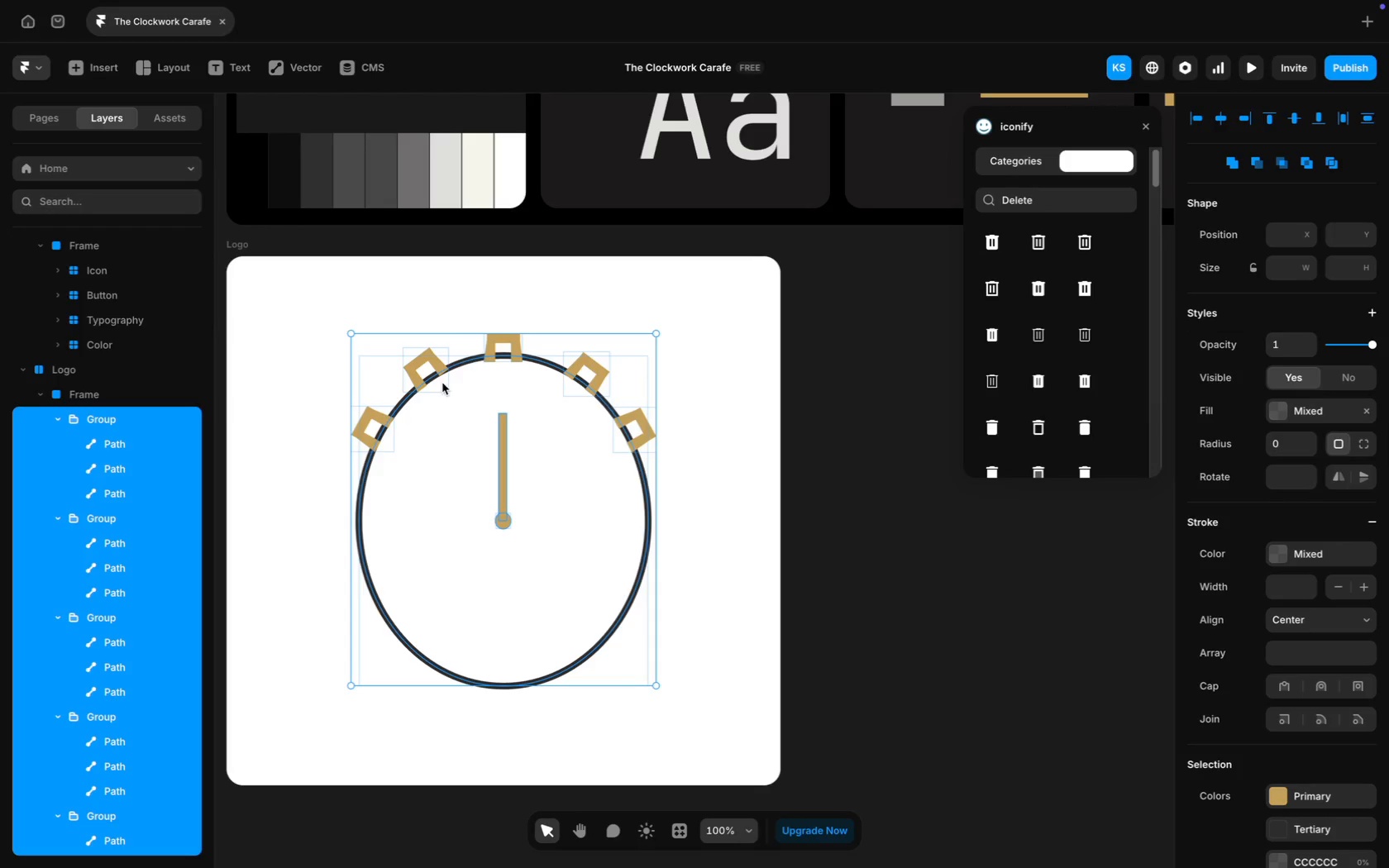 
wait(7.23)
 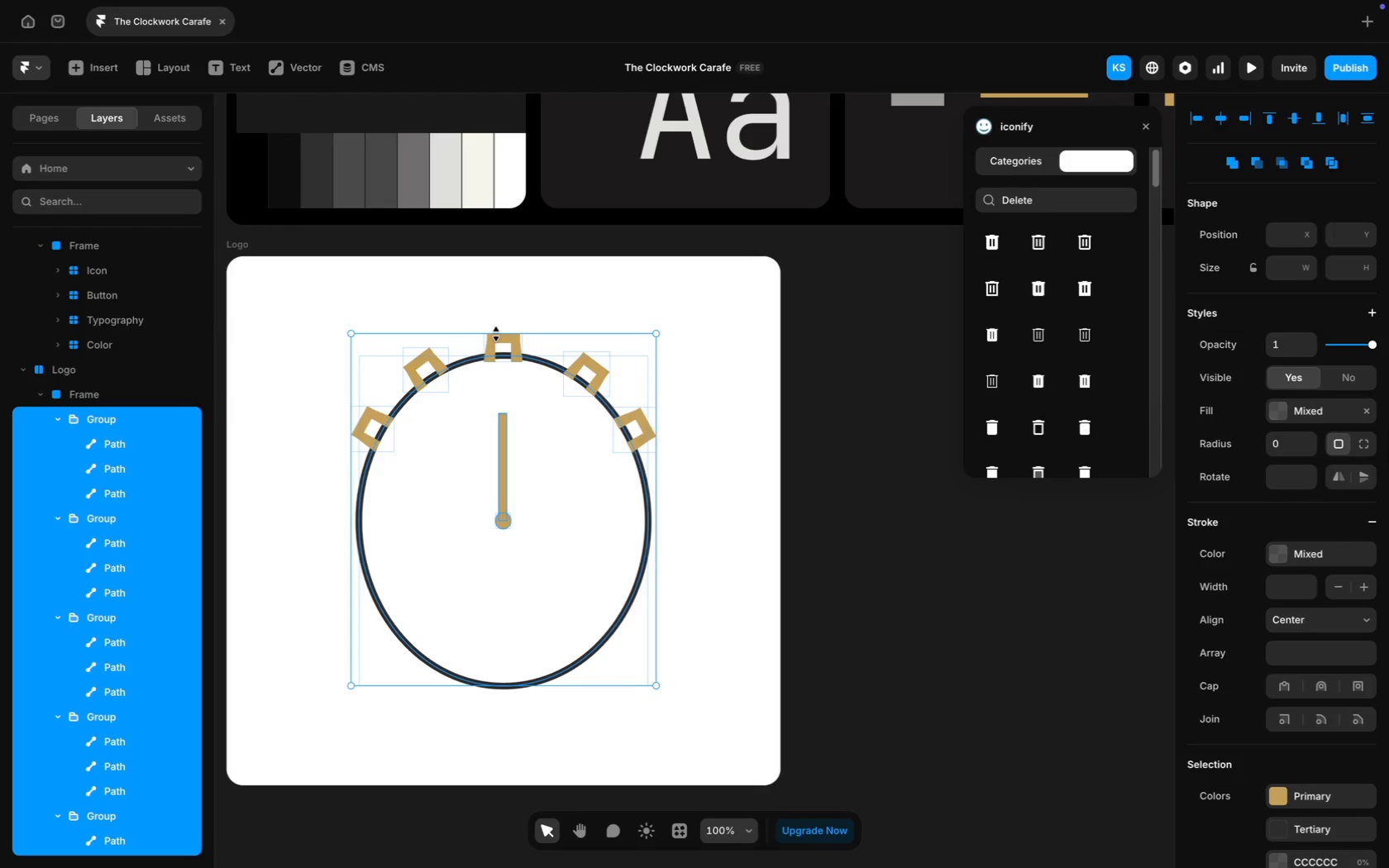 
right_click([504, 338])
 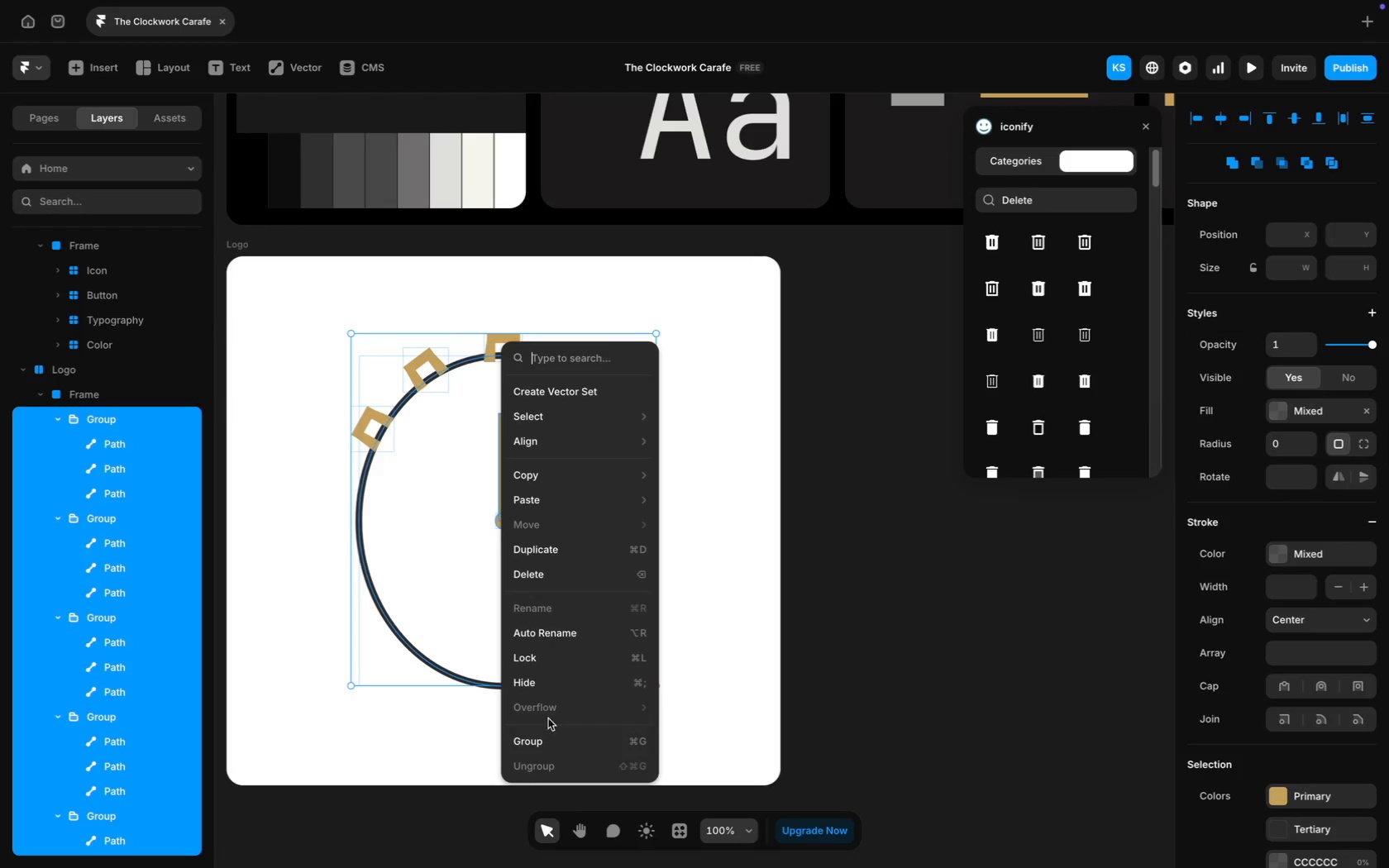 
left_click([548, 737])
 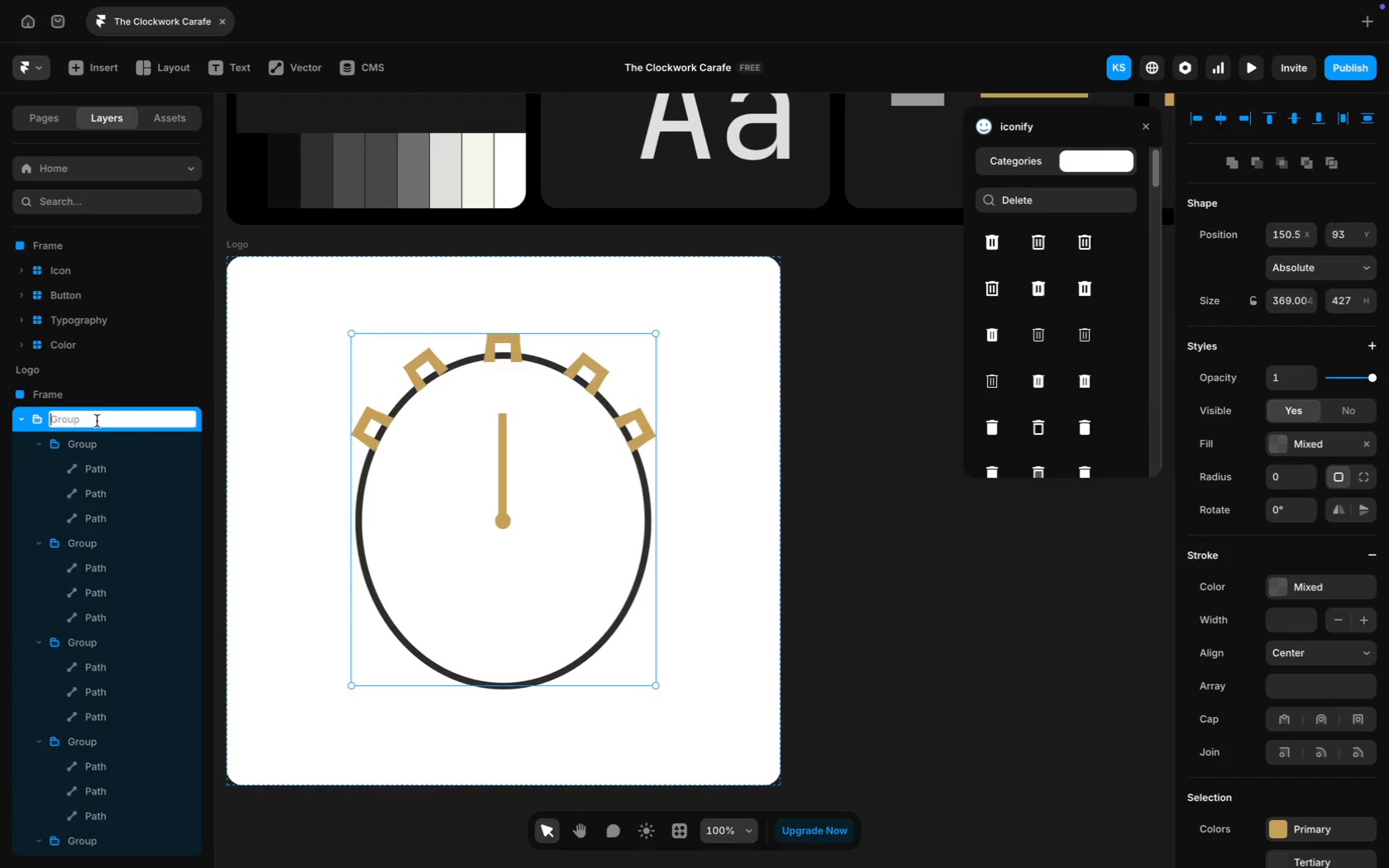 
wait(6.53)
 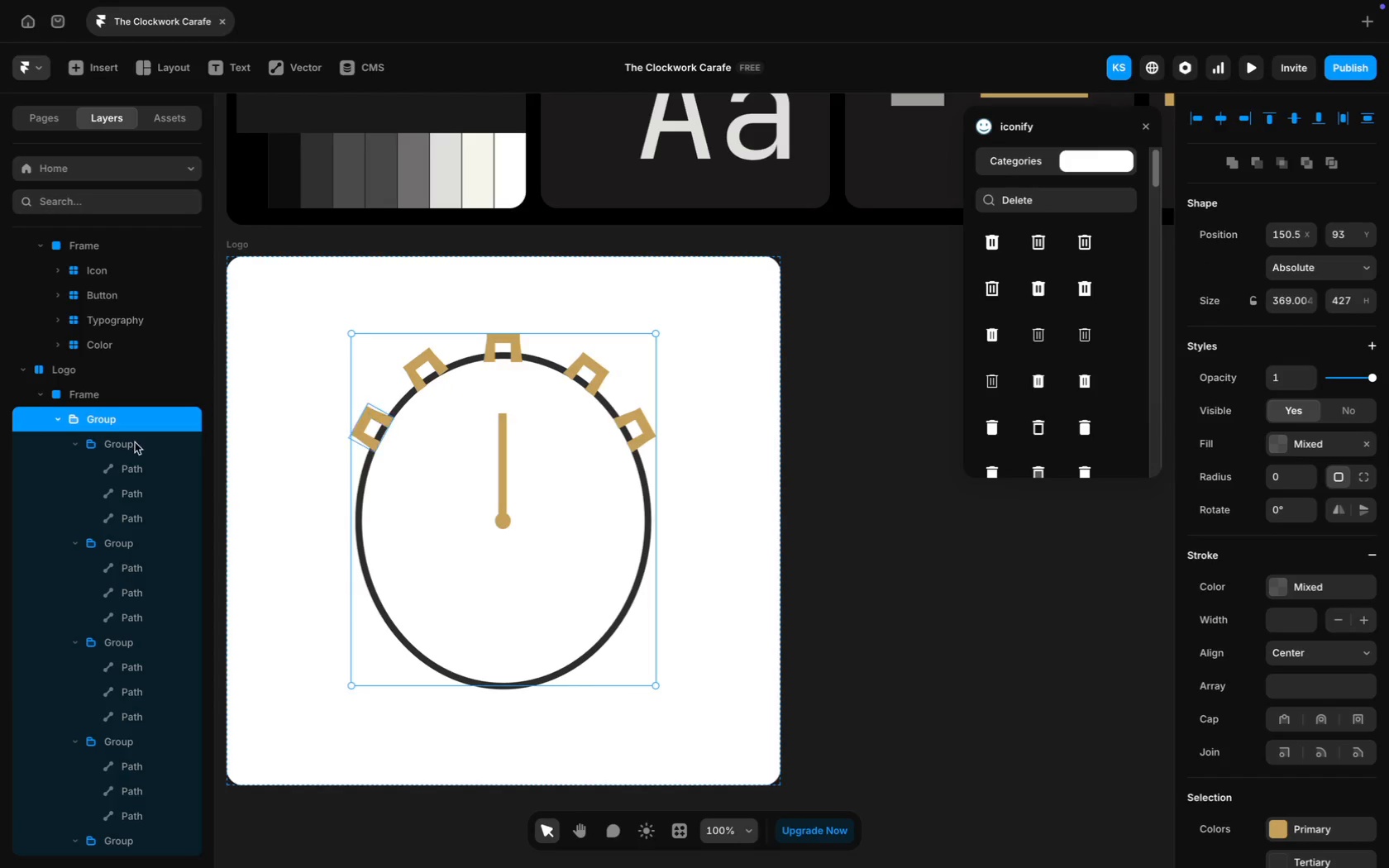 
type(Large)
 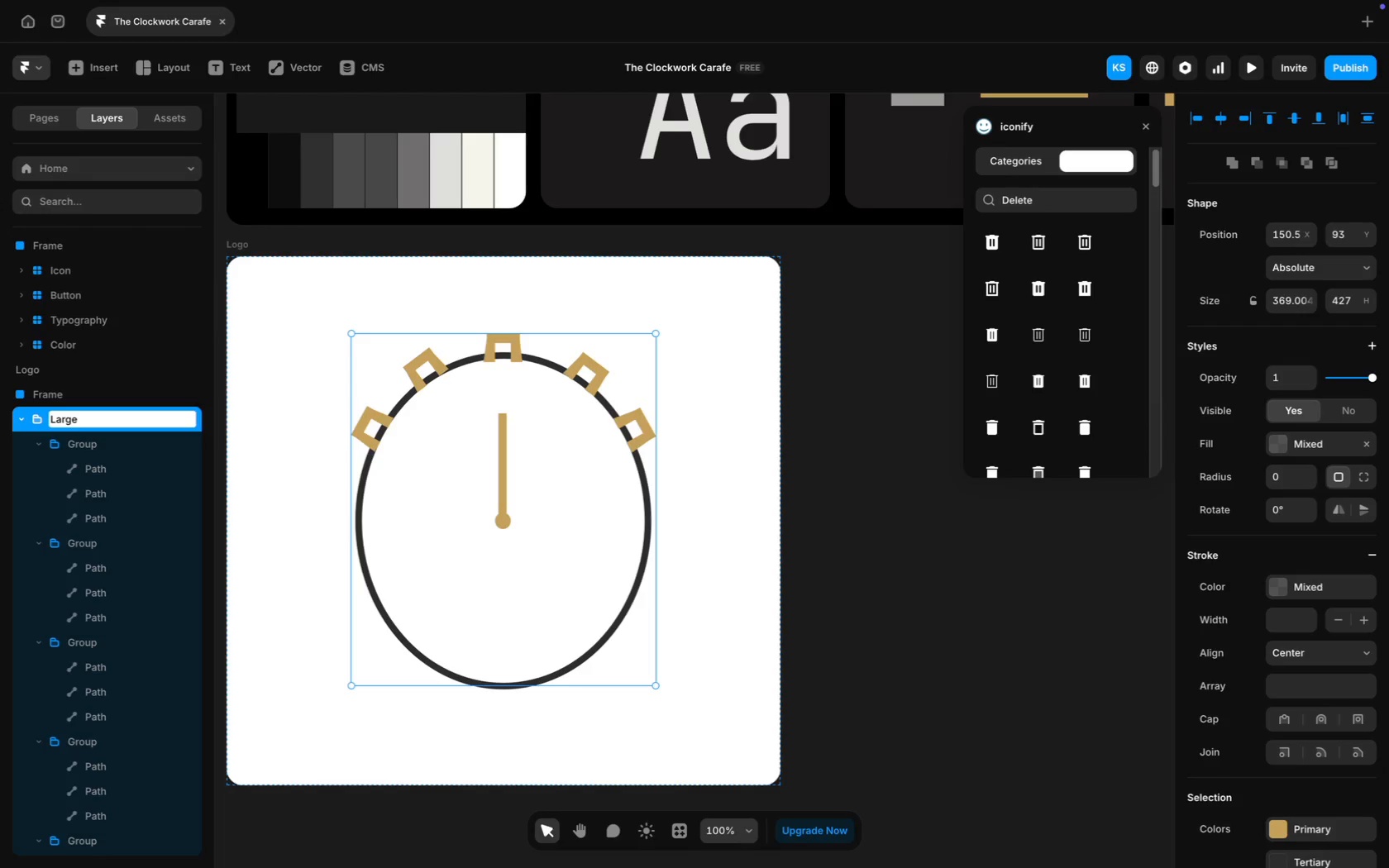 
hold_key(key=CommandLeft, duration=0.33)
 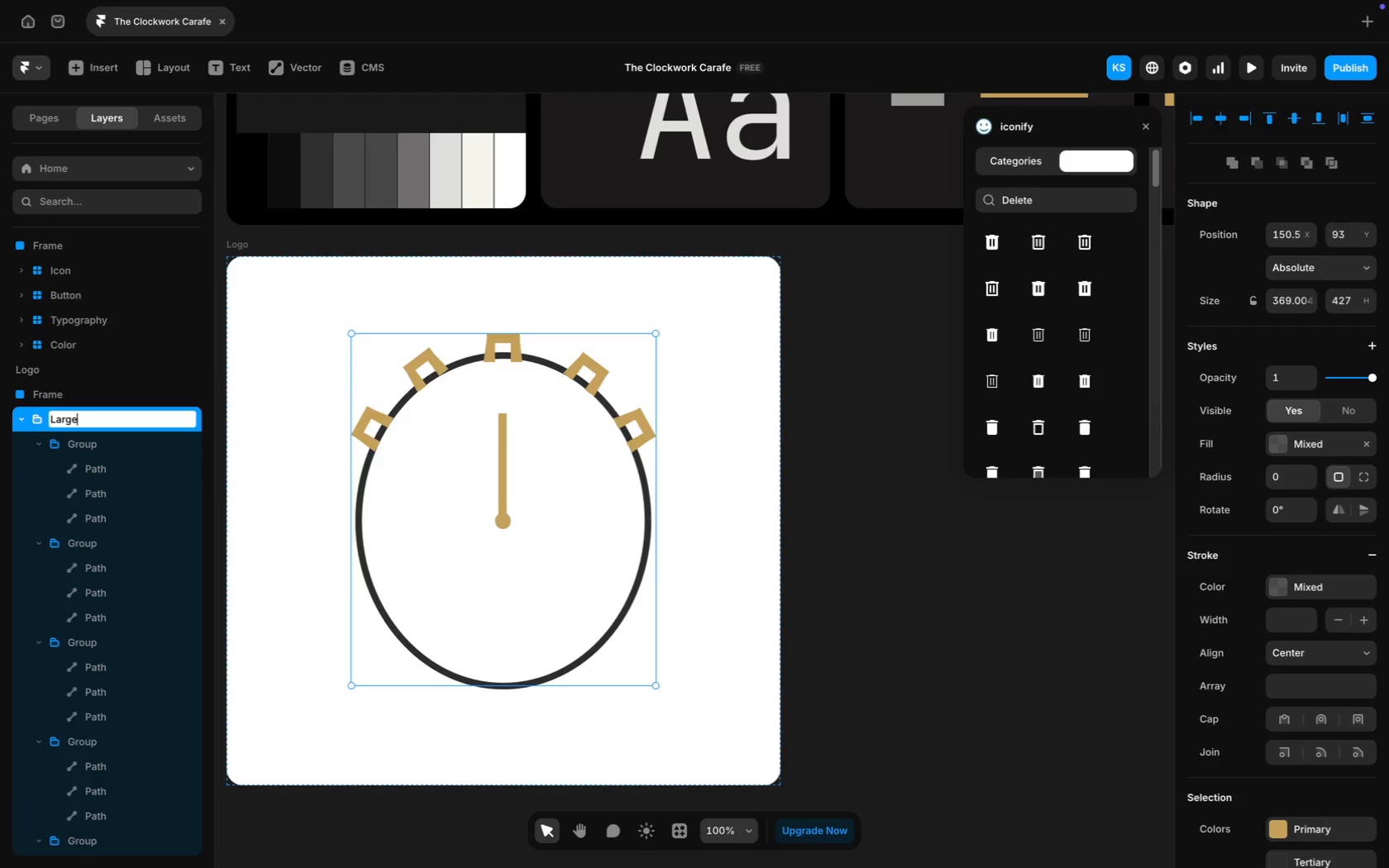 
key(Meta+A)
 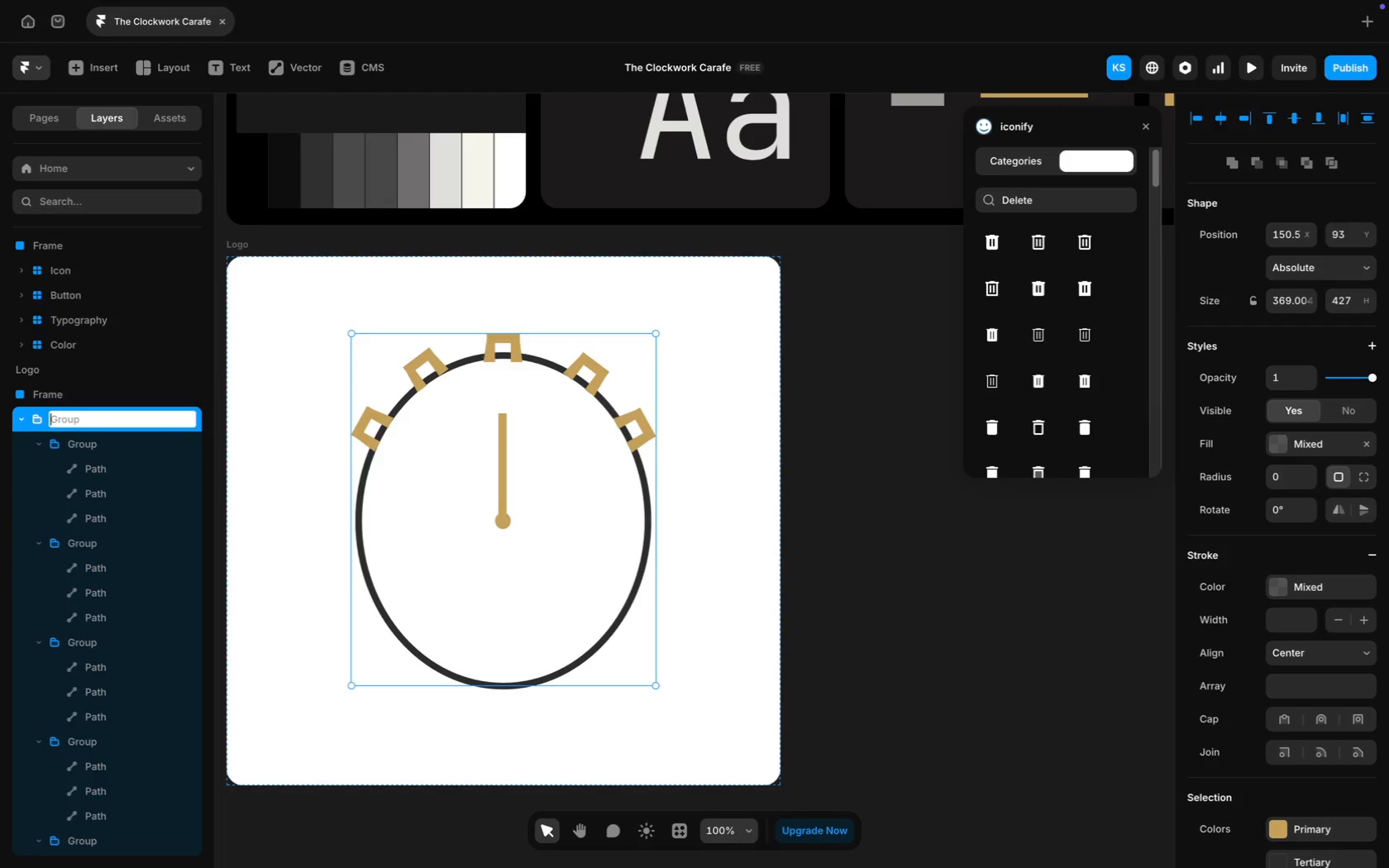 
key(Backspace)
 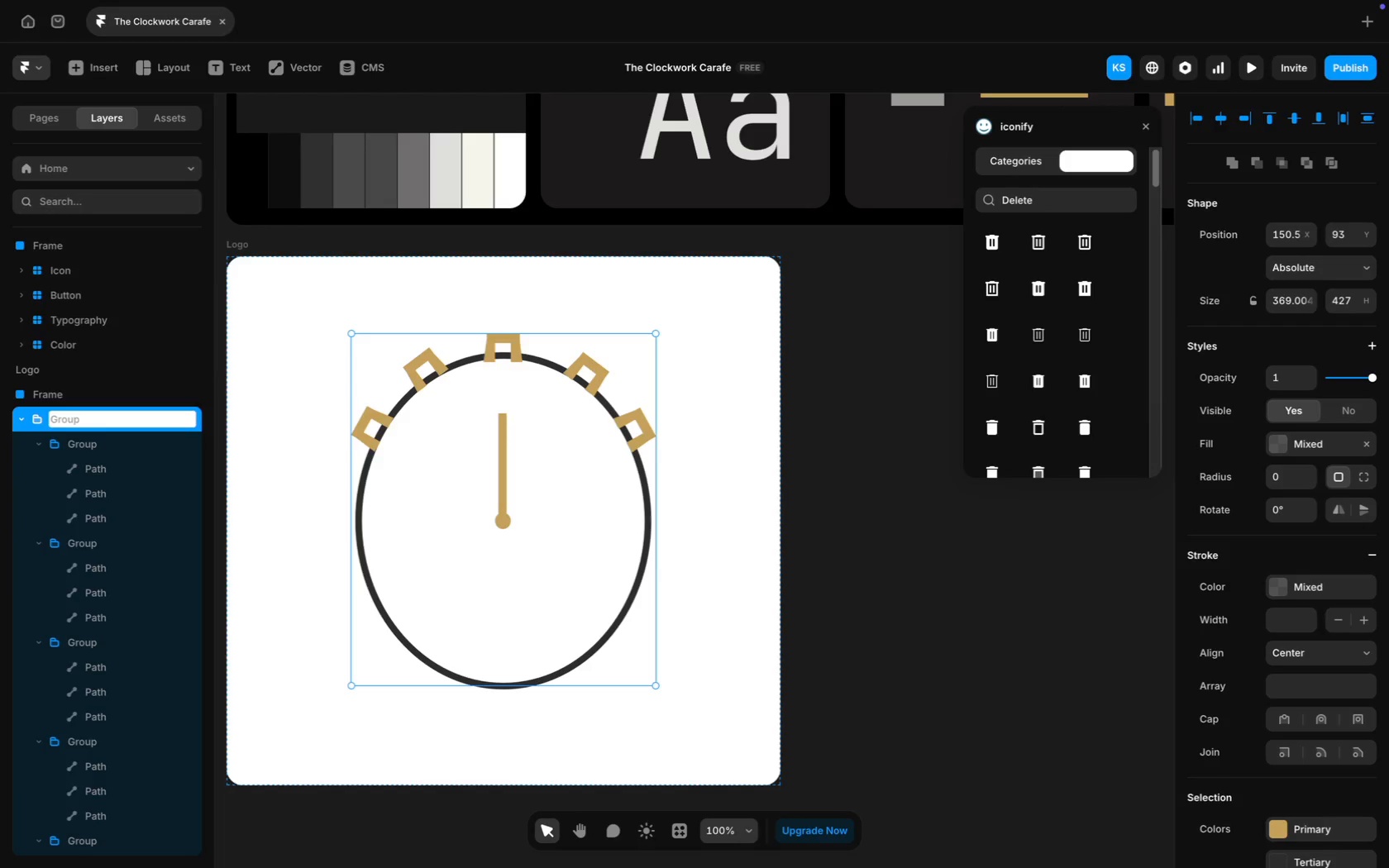 
key(CapsLock)
 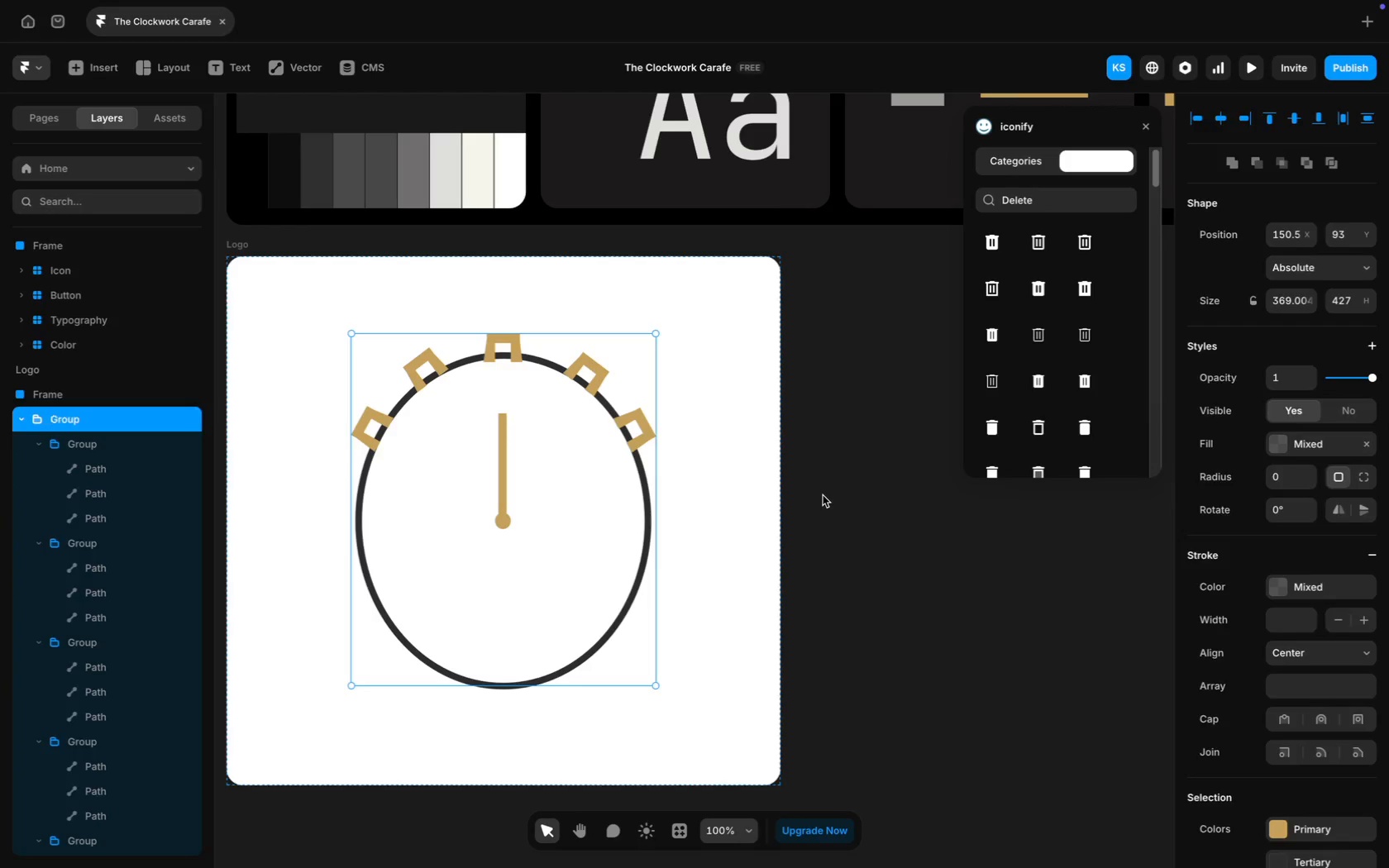 
scroll: coordinate [18, 435], scroll_direction: up, amount: 7.0
 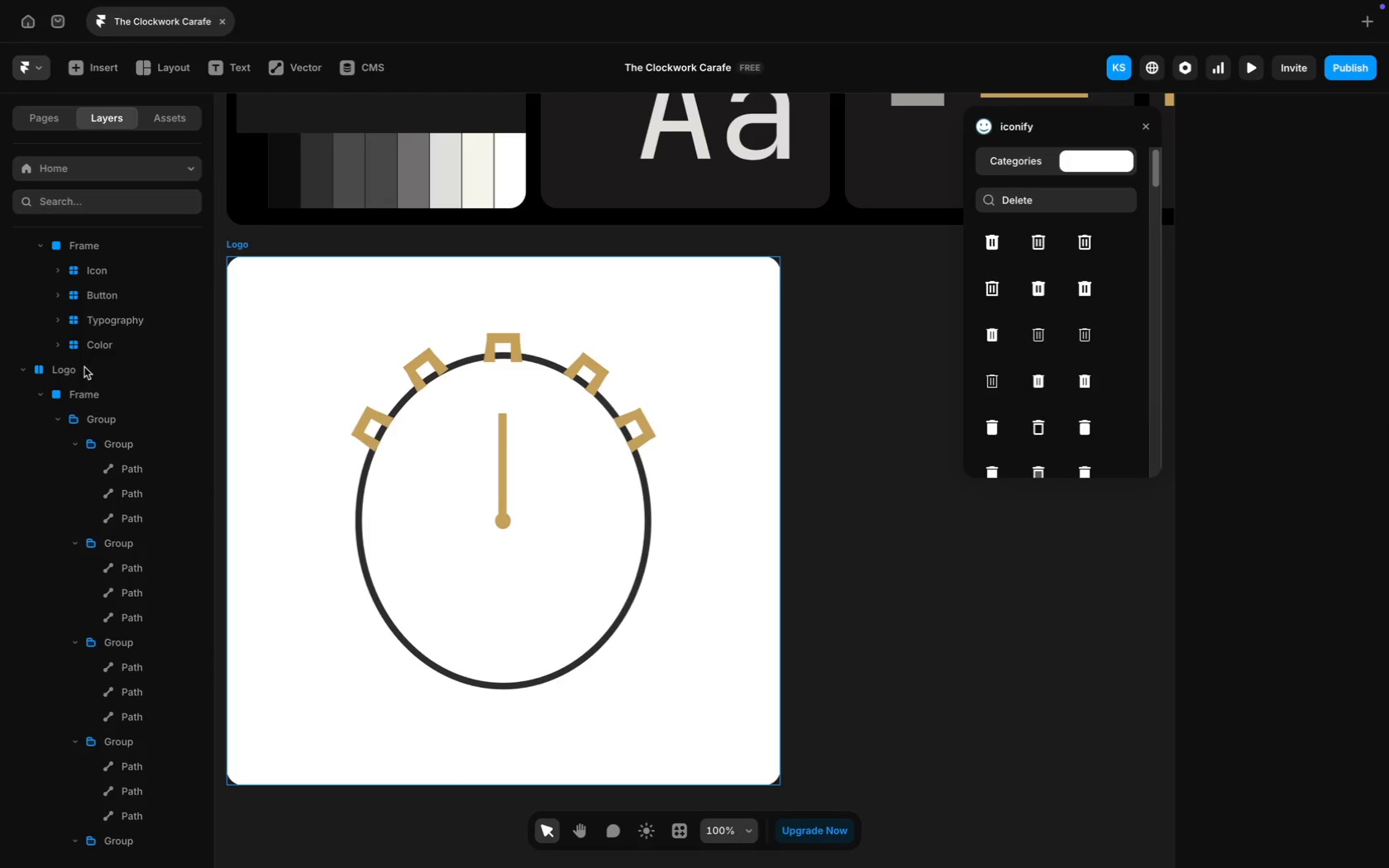 
double_click([84, 368])
 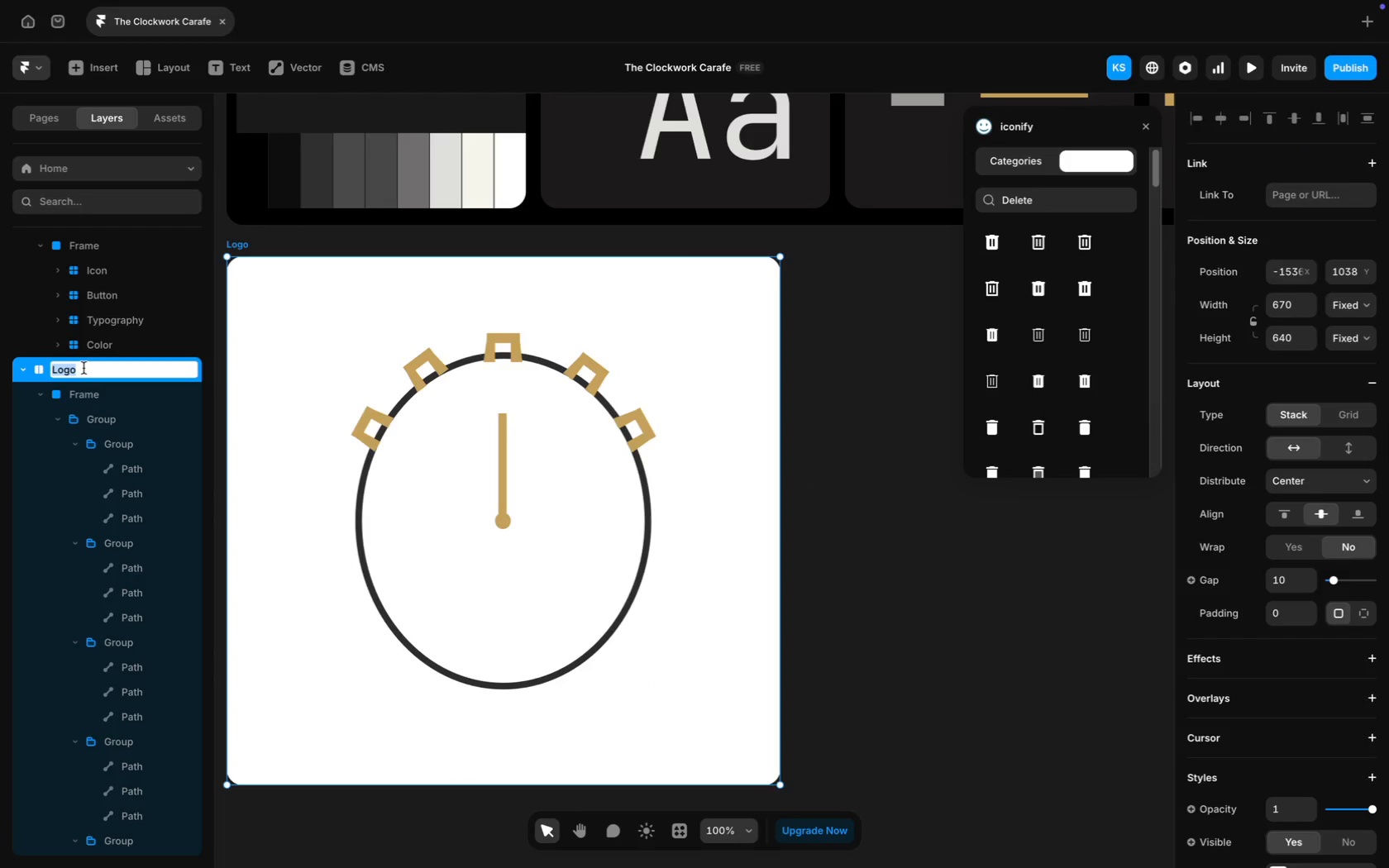 
type(Carag)
key(Backspace)
type(fe Symbol - Large (Static))
 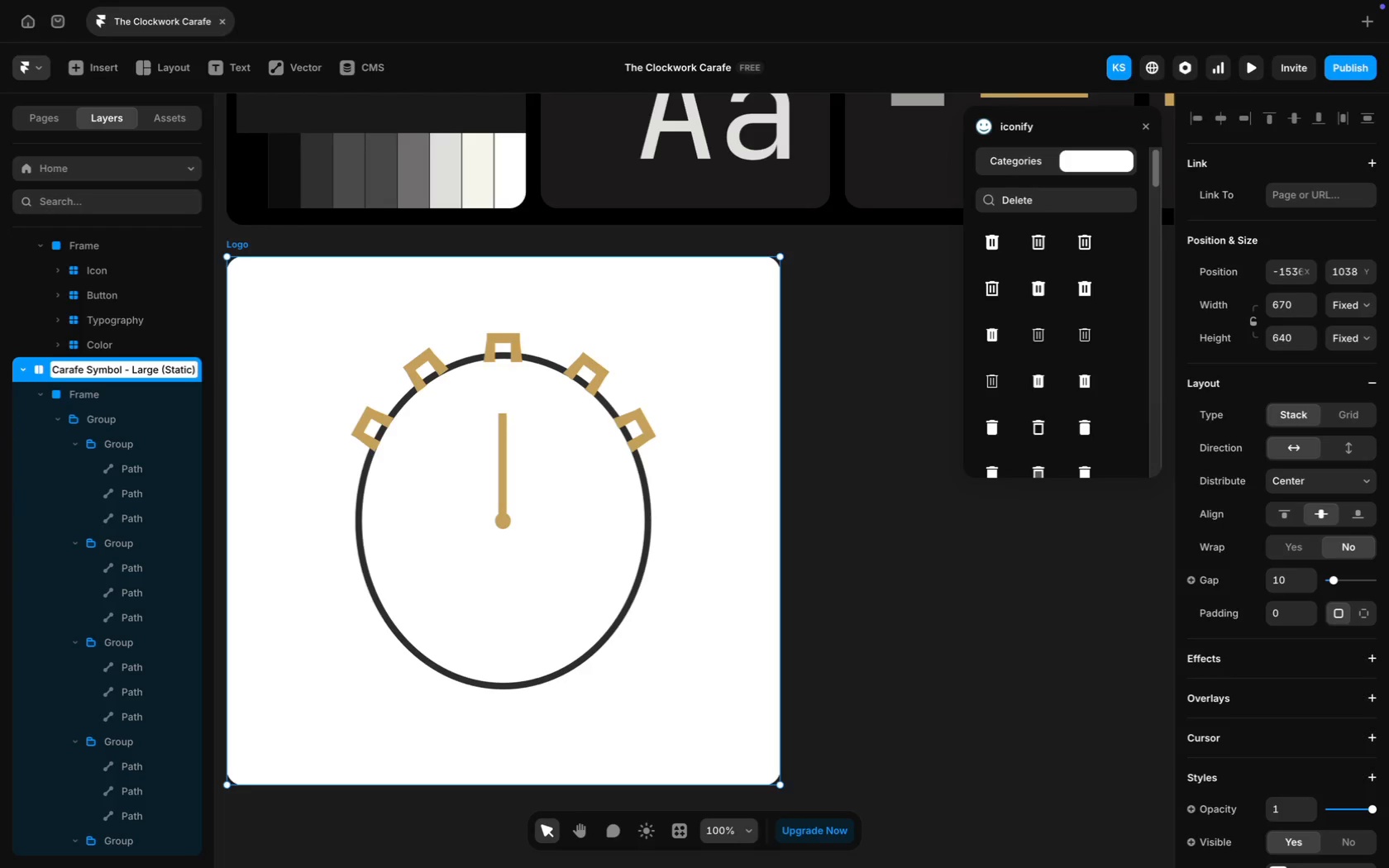 
scroll: coordinate [444, 375], scroll_direction: up, amount: 17.0
 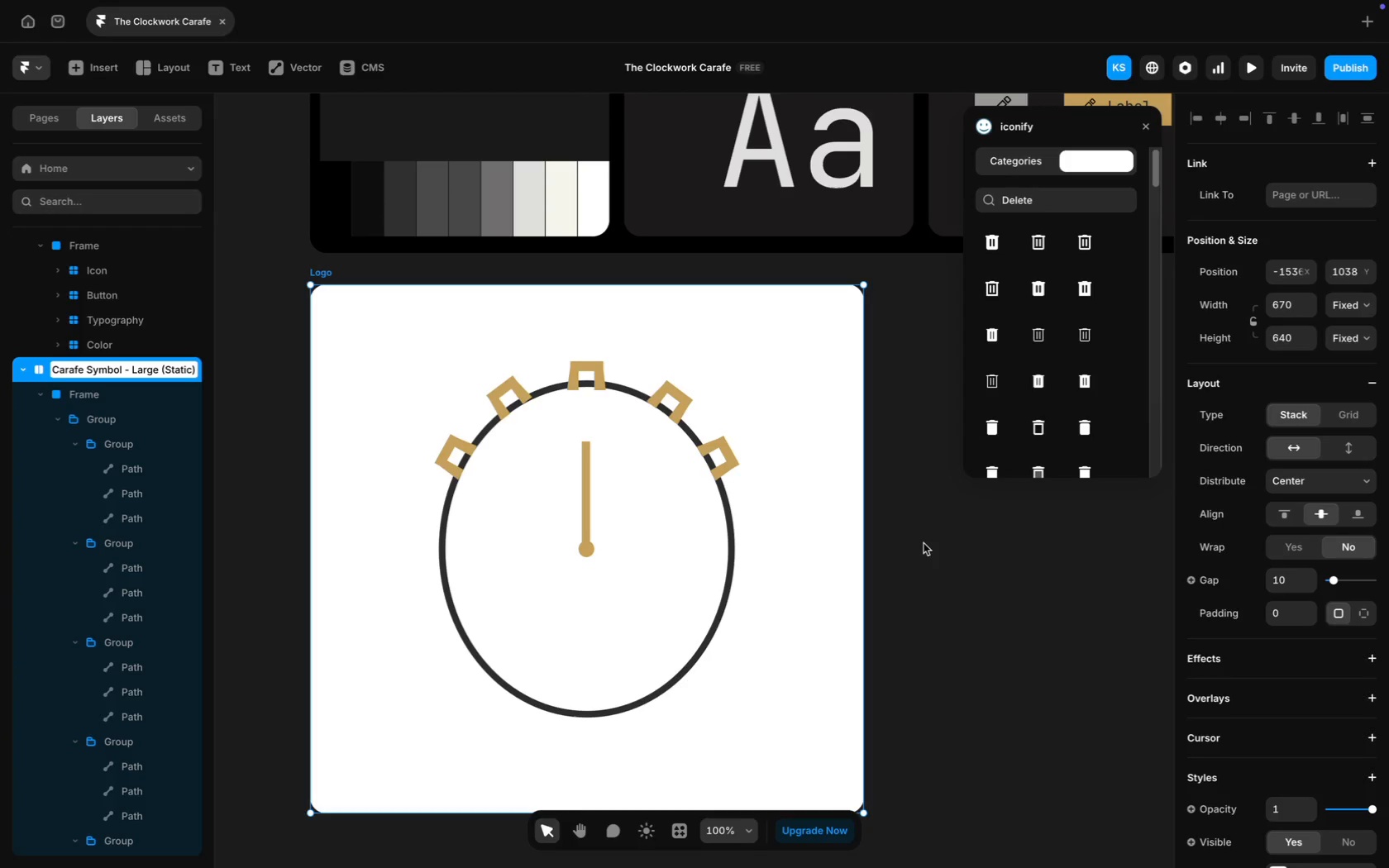 
wait(7.18)
 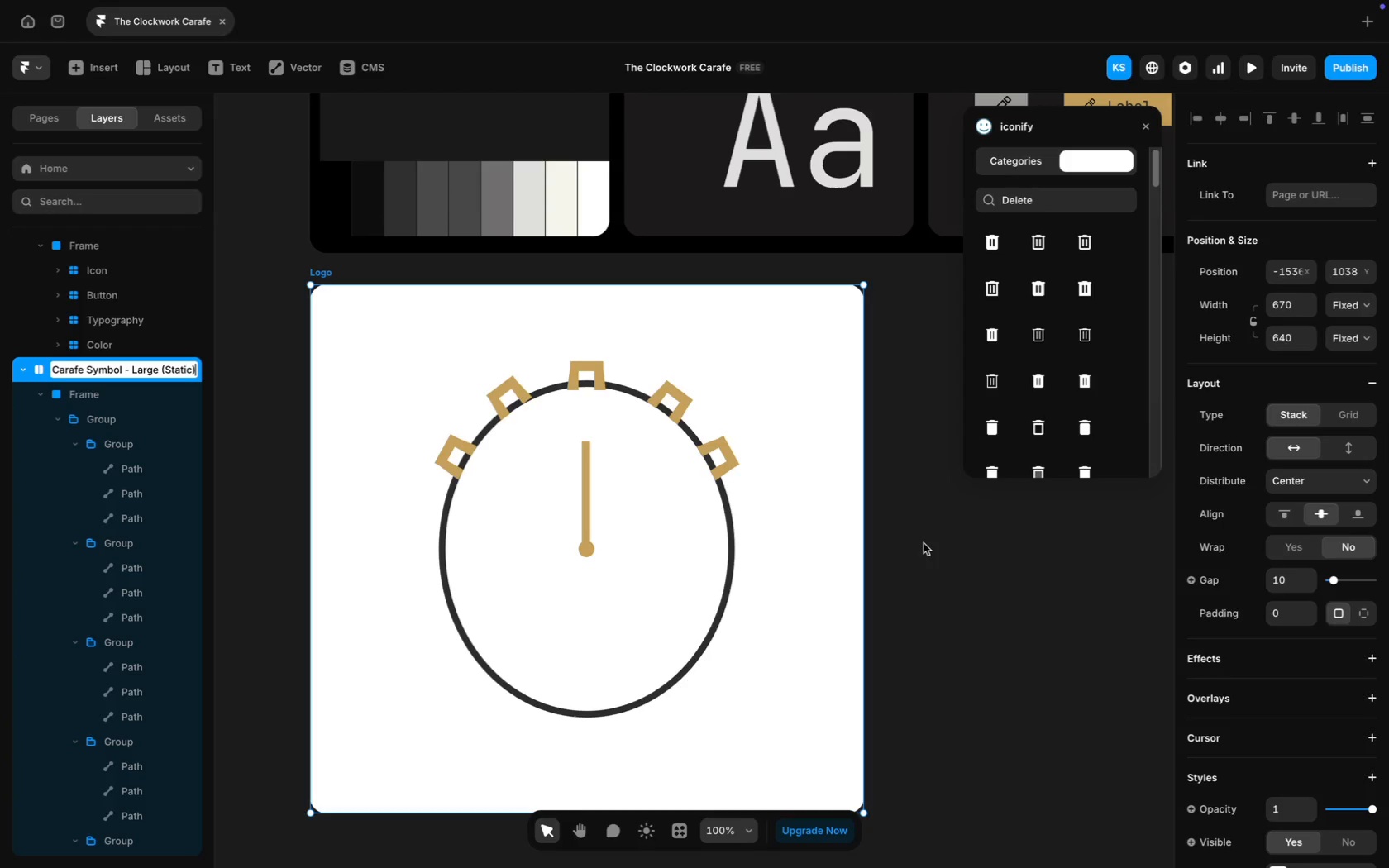 
key(Enter)
 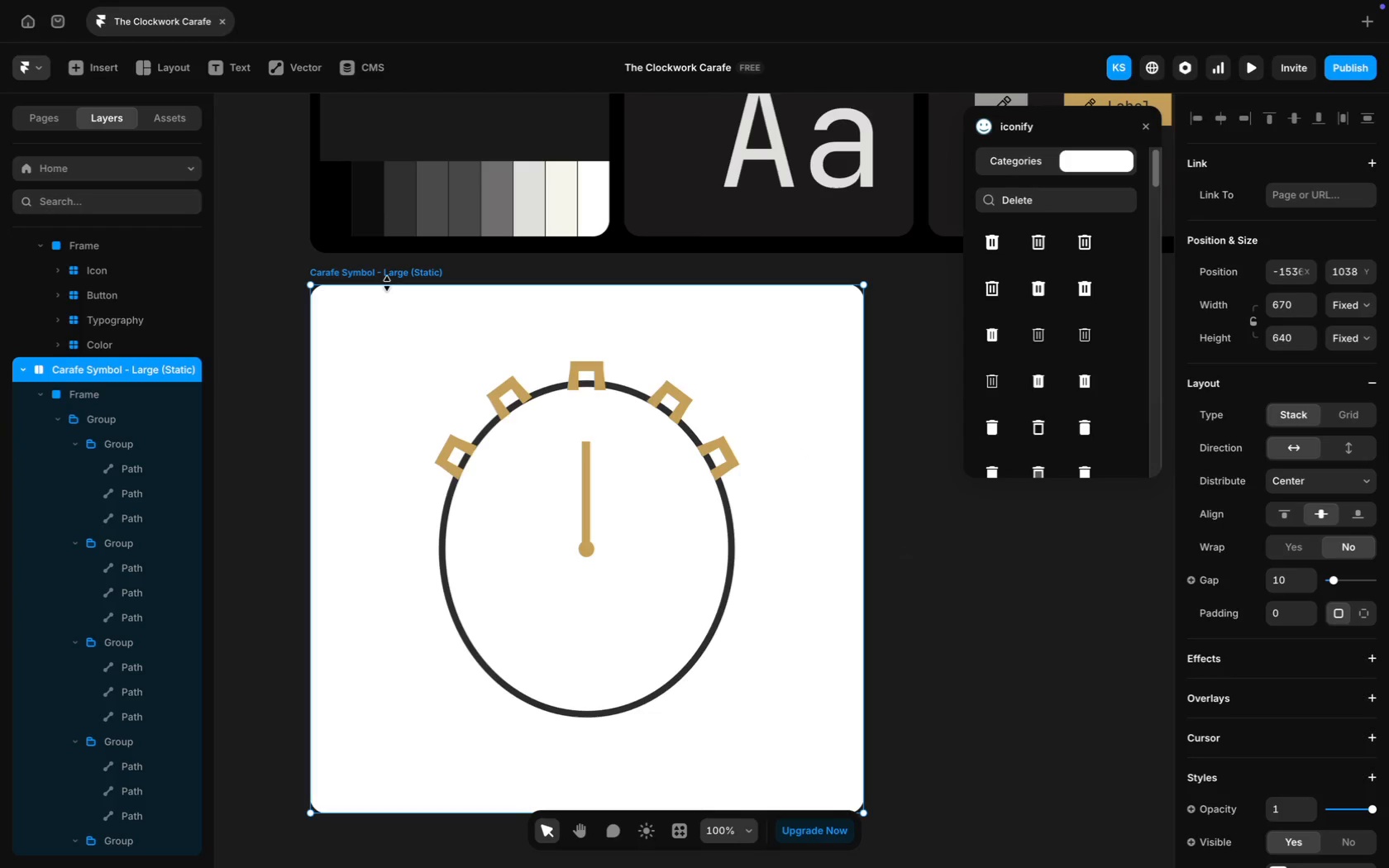 
scroll: coordinate [408, 330], scroll_direction: down, amount: 12.0
 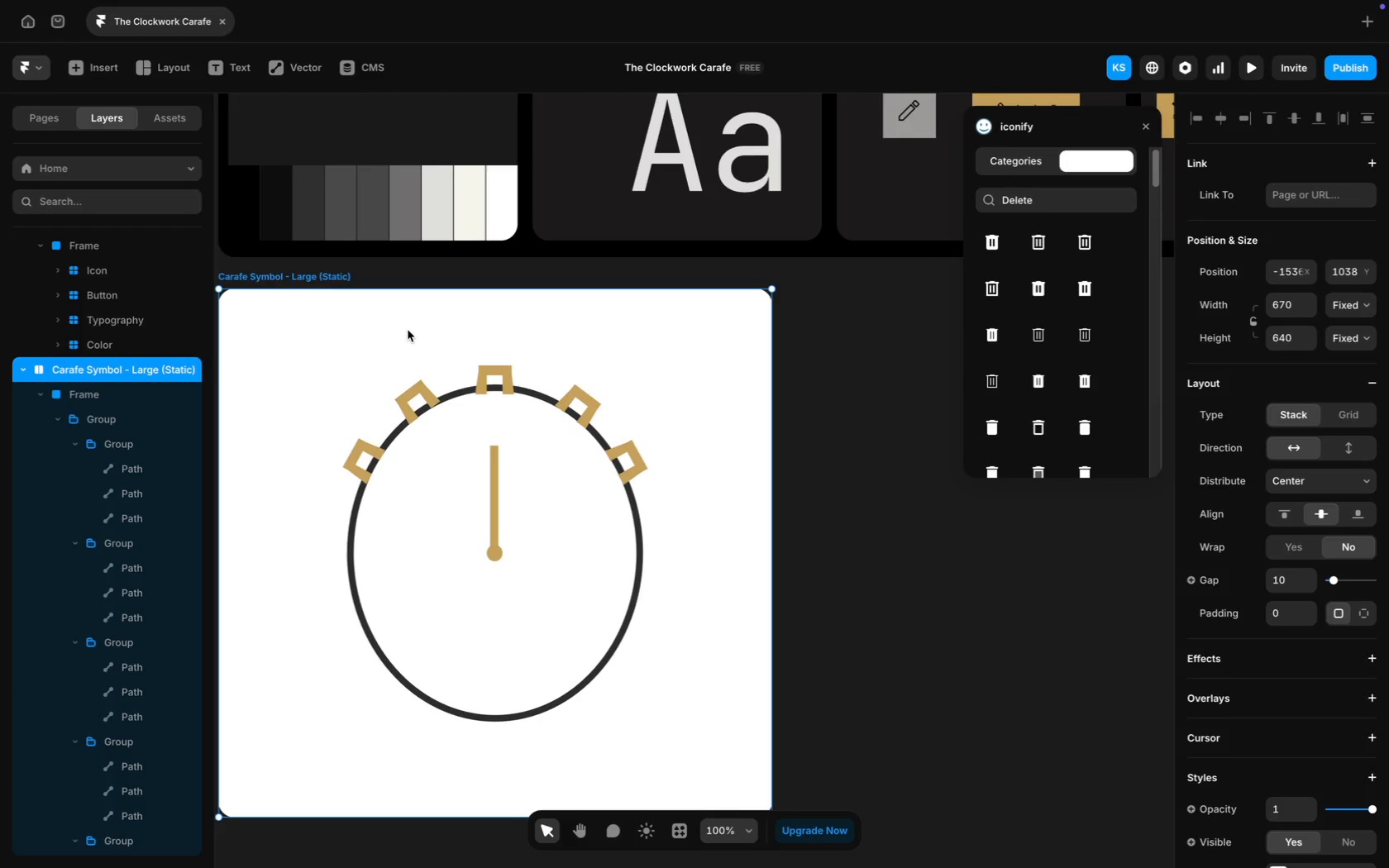 
wait(10.22)
 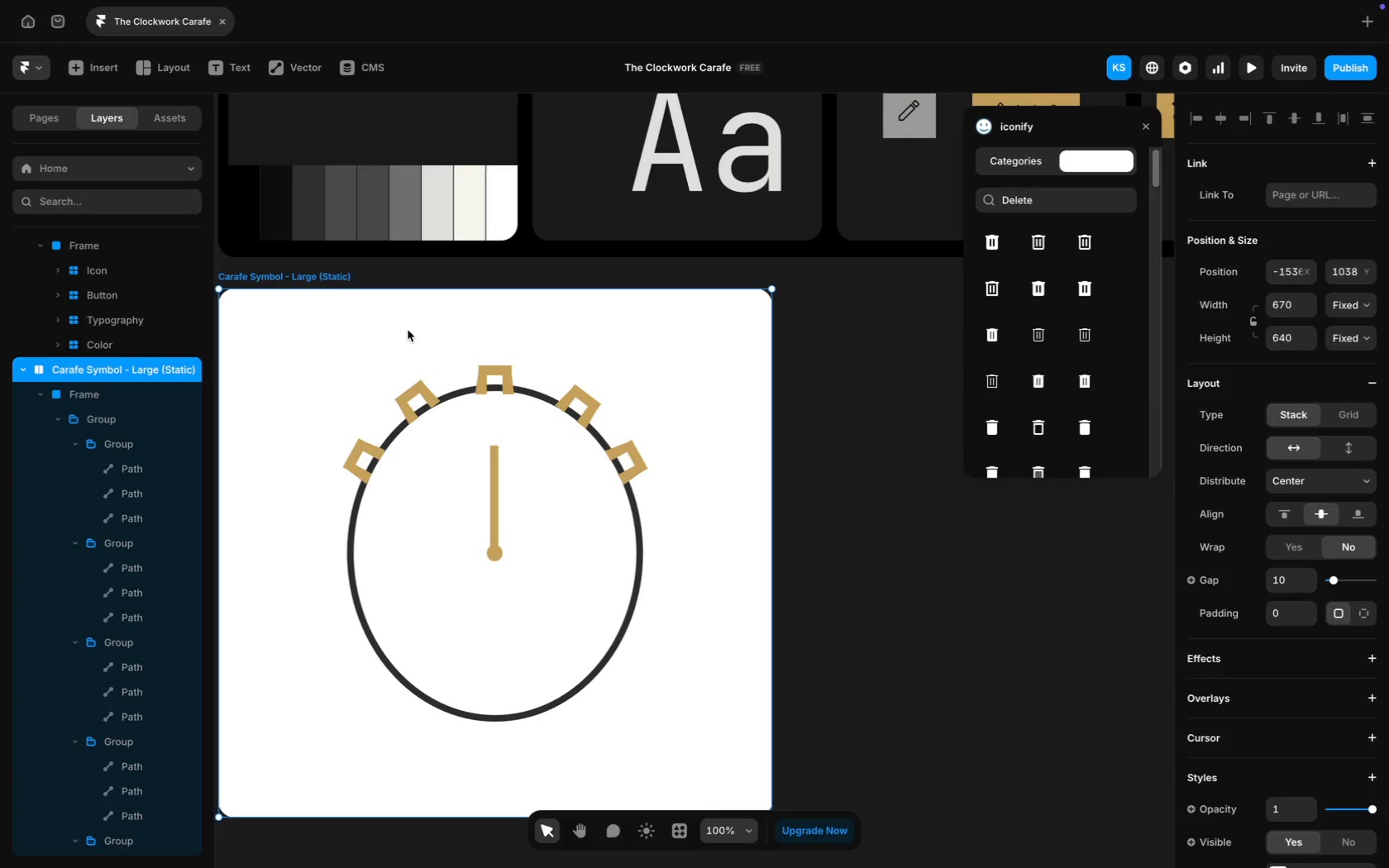 
scroll: coordinate [406, 308], scroll_direction: up, amount: 5.0
 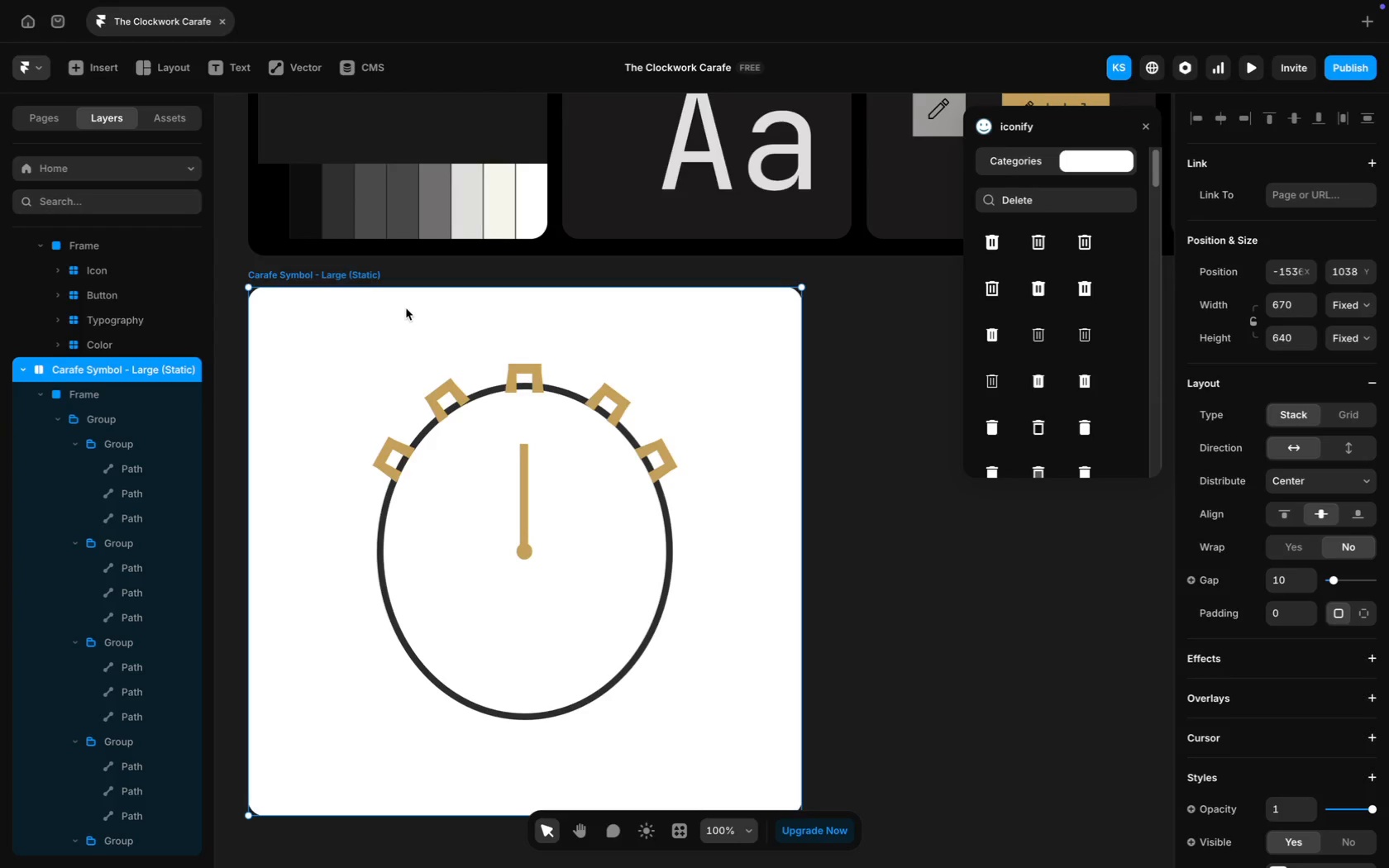 
key(Meta+Minus)
 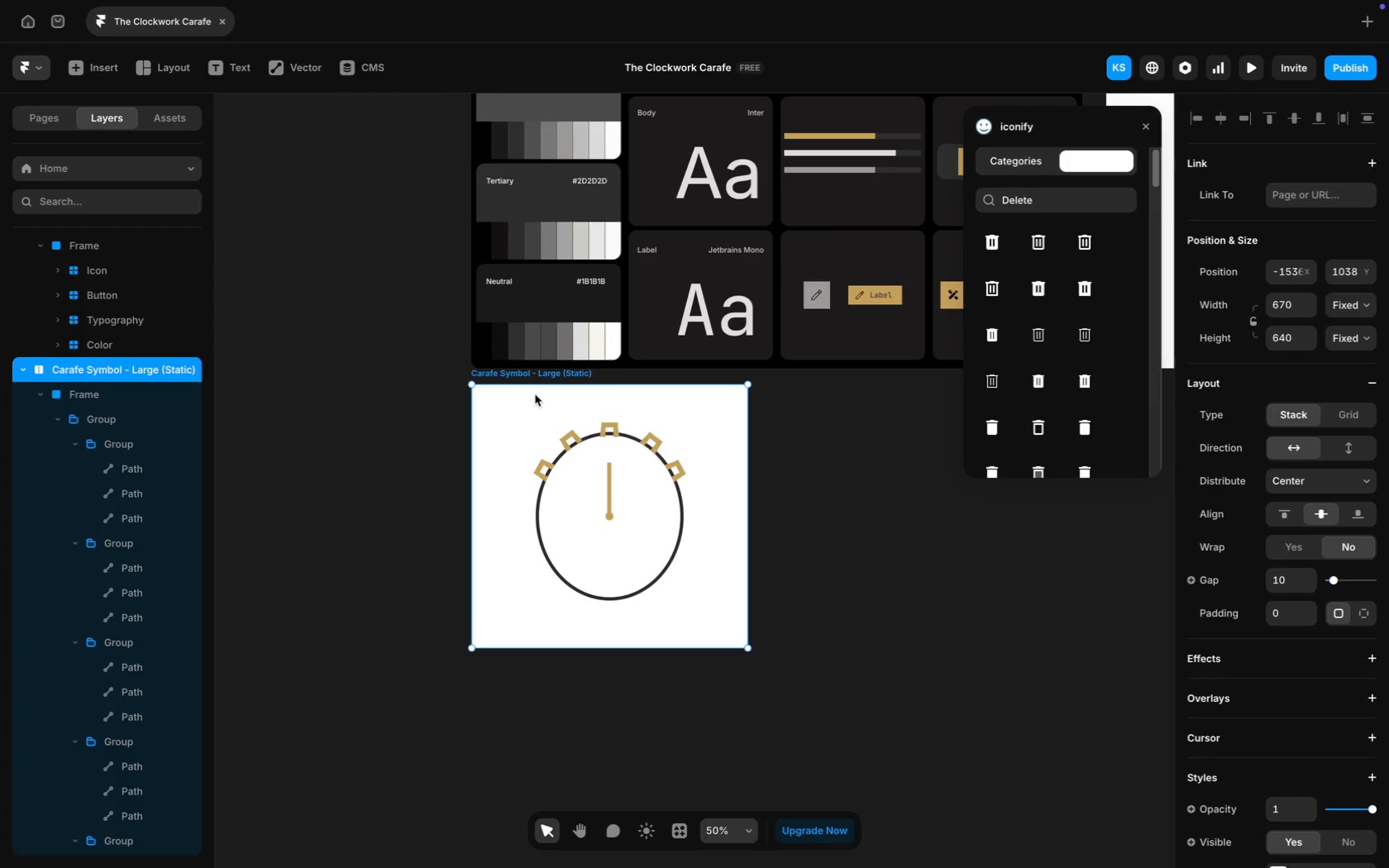 
left_click([845, 460])
 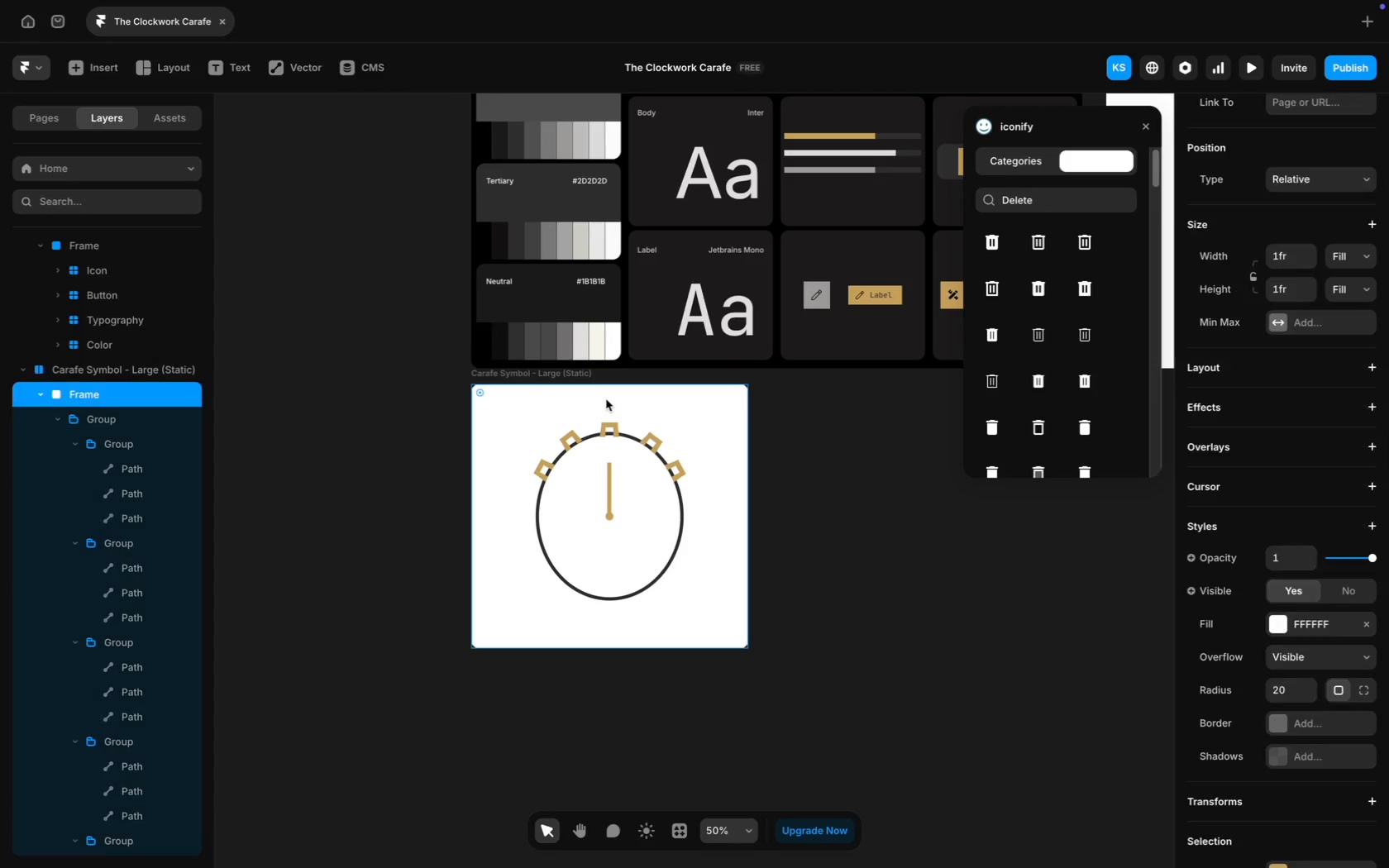 
scroll: coordinate [606, 399], scroll_direction: down, amount: 8.0
 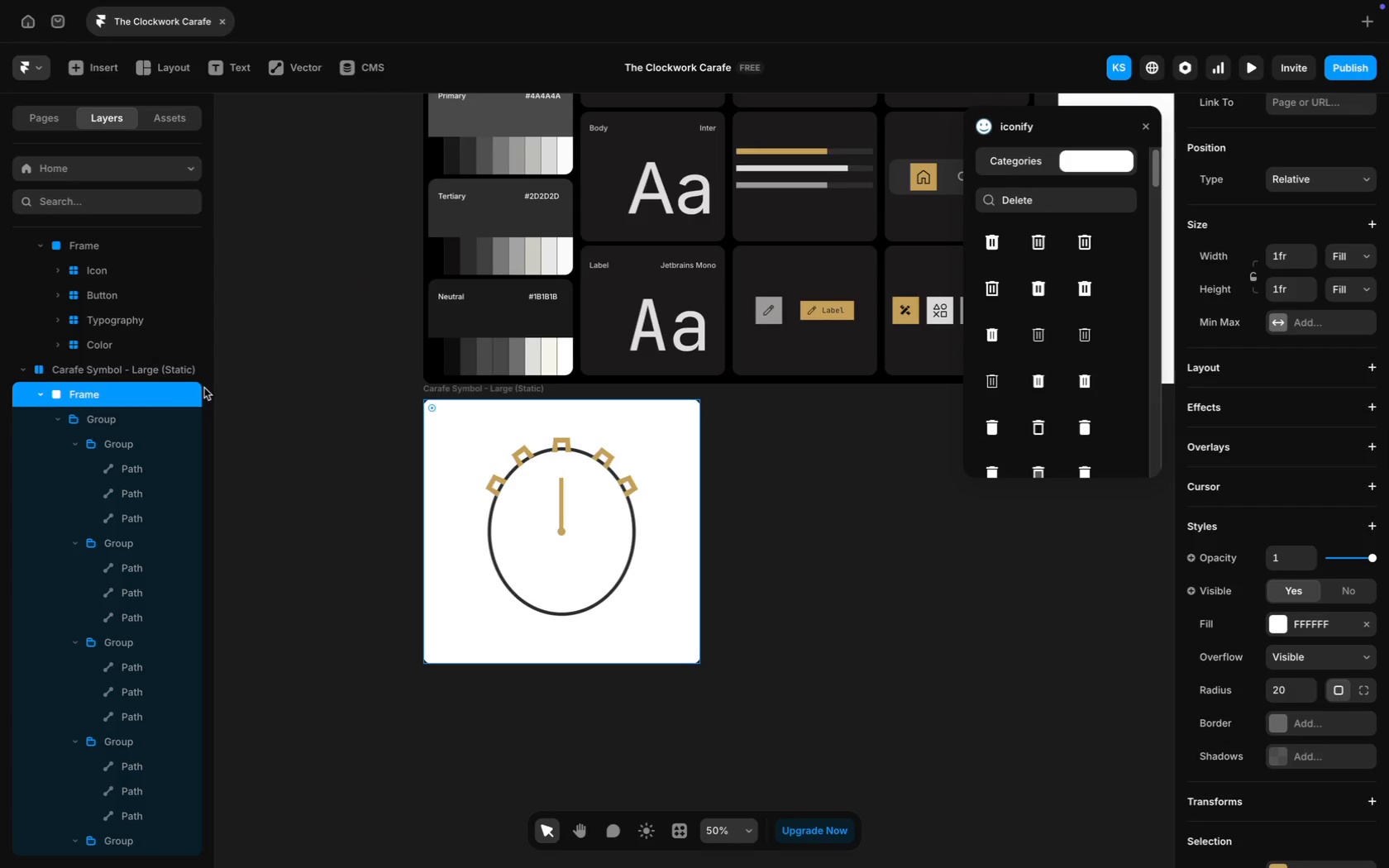 
left_click([174, 379])
 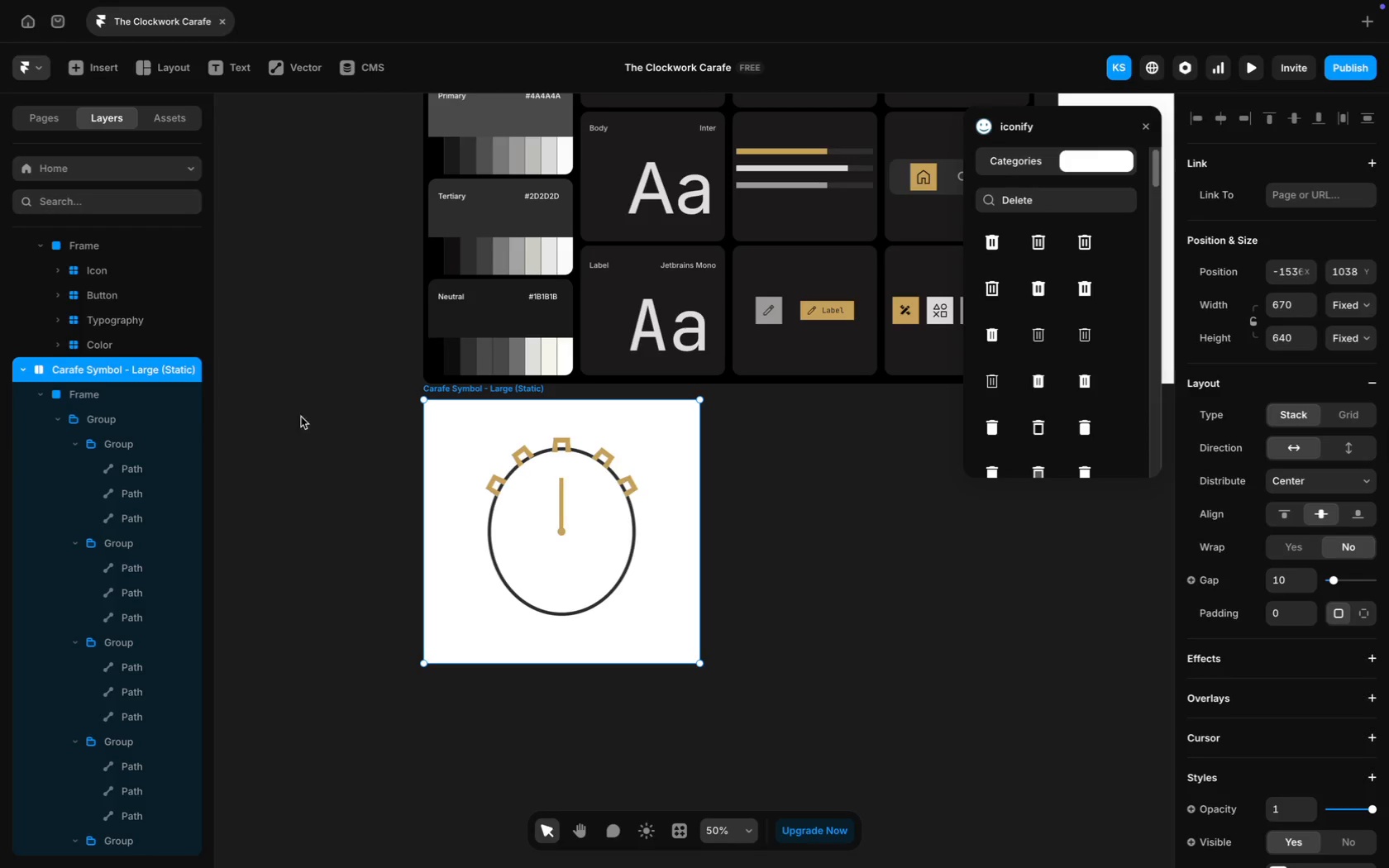 
scroll: coordinate [578, 486], scroll_direction: down, amount: 20.0
 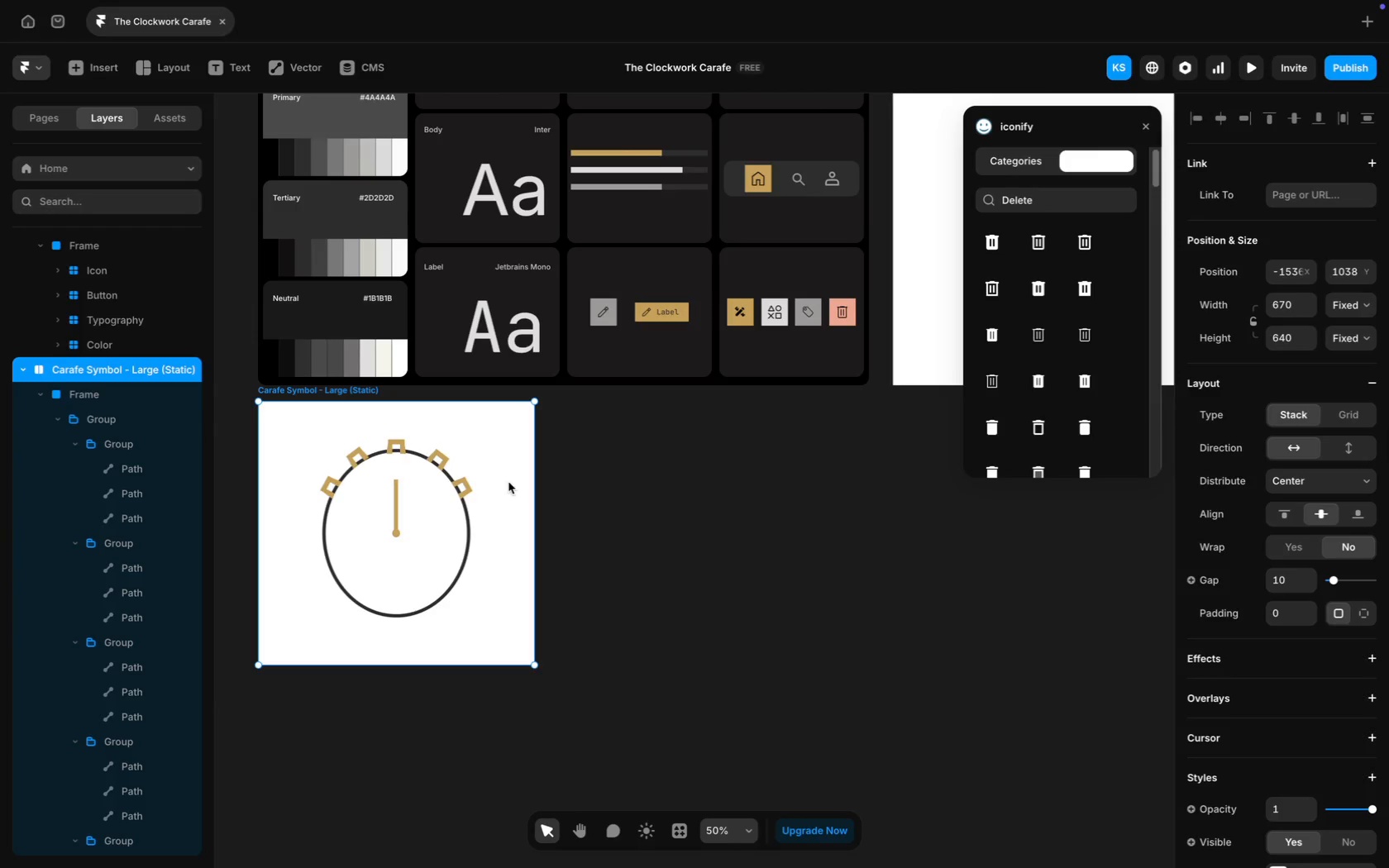 
key(CapsLock)
 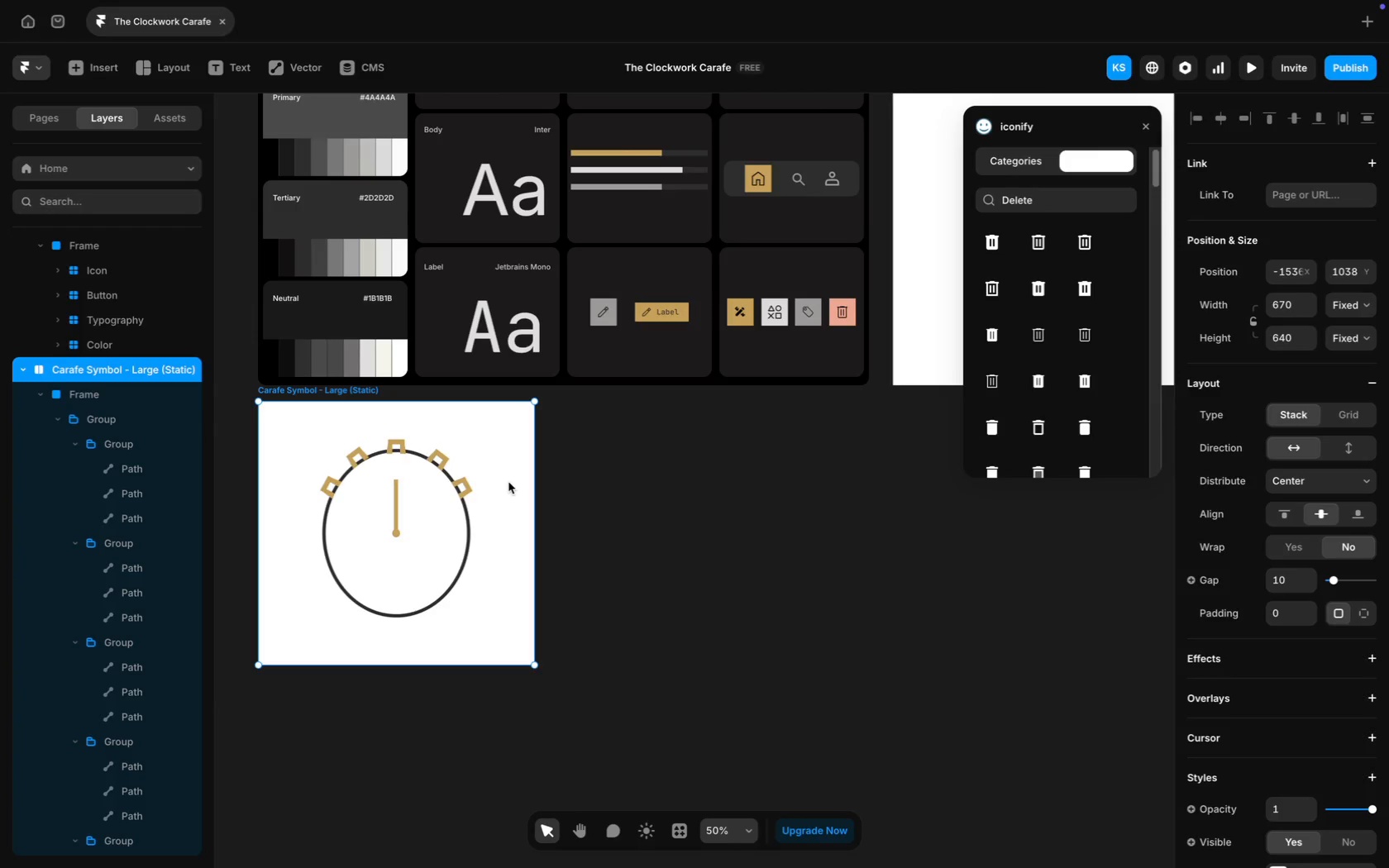 
wait(6.92)
 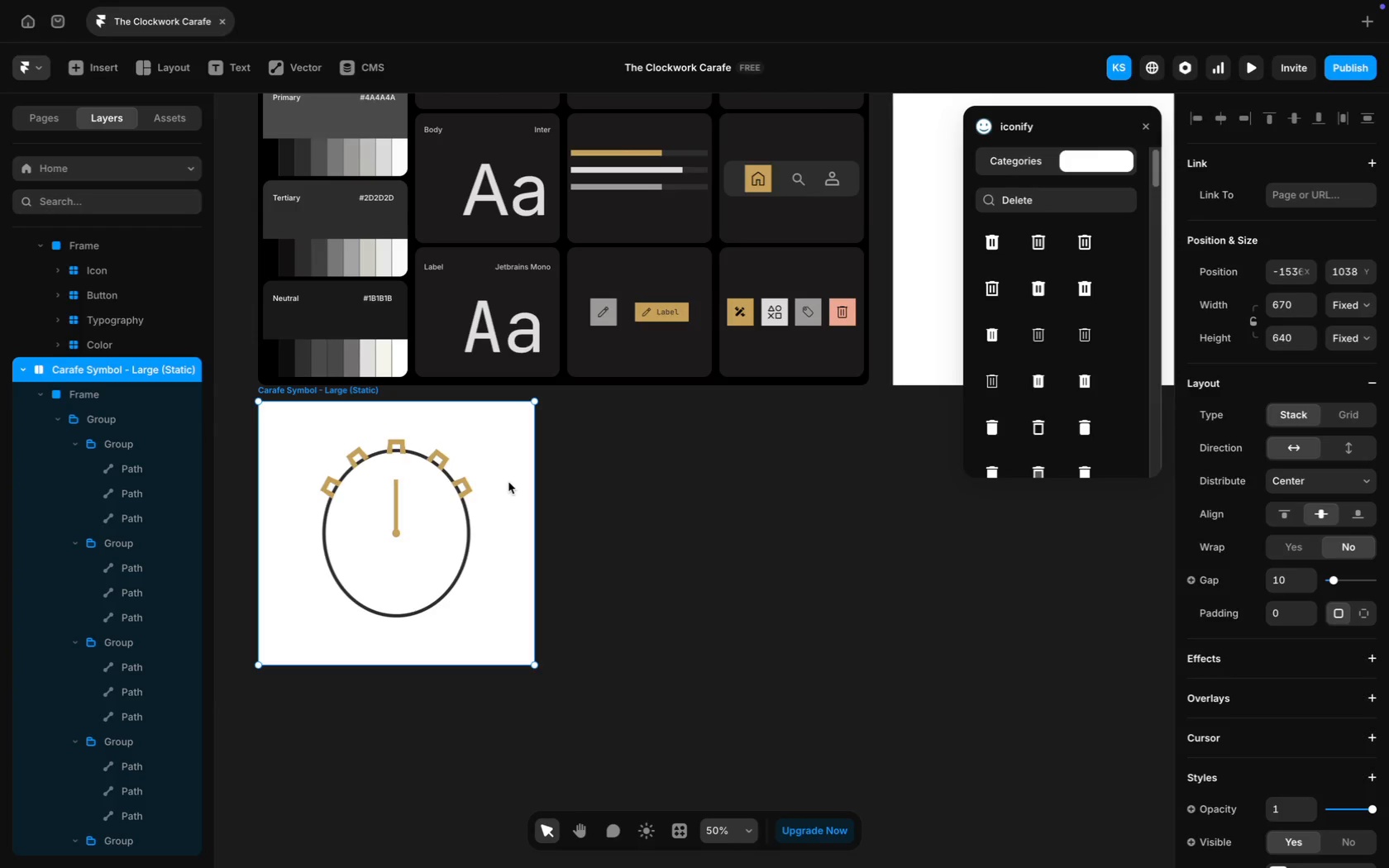 
key(Meta+CommandLeft)
 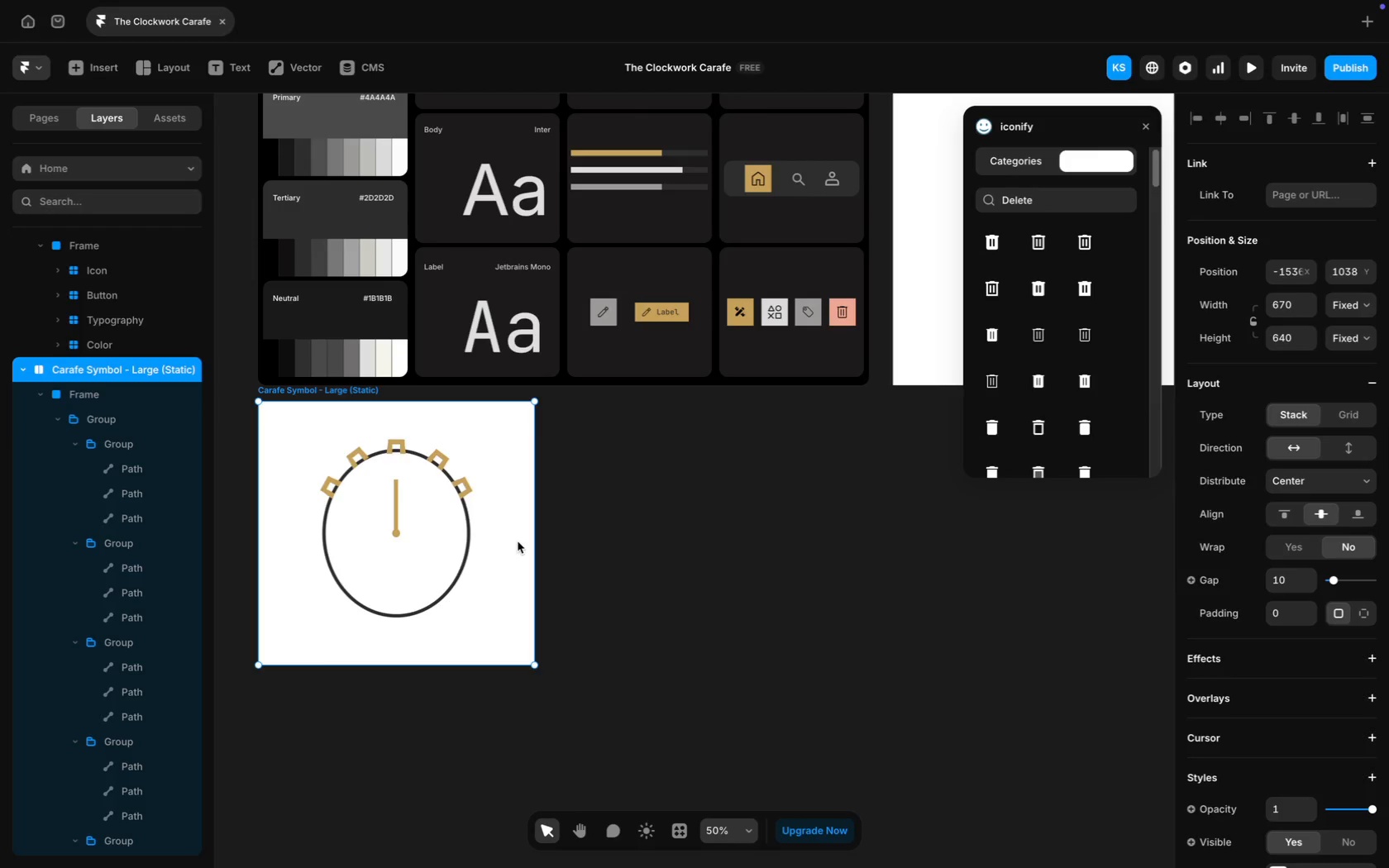 
hold_key(key=CommandLeft, duration=0.56)
 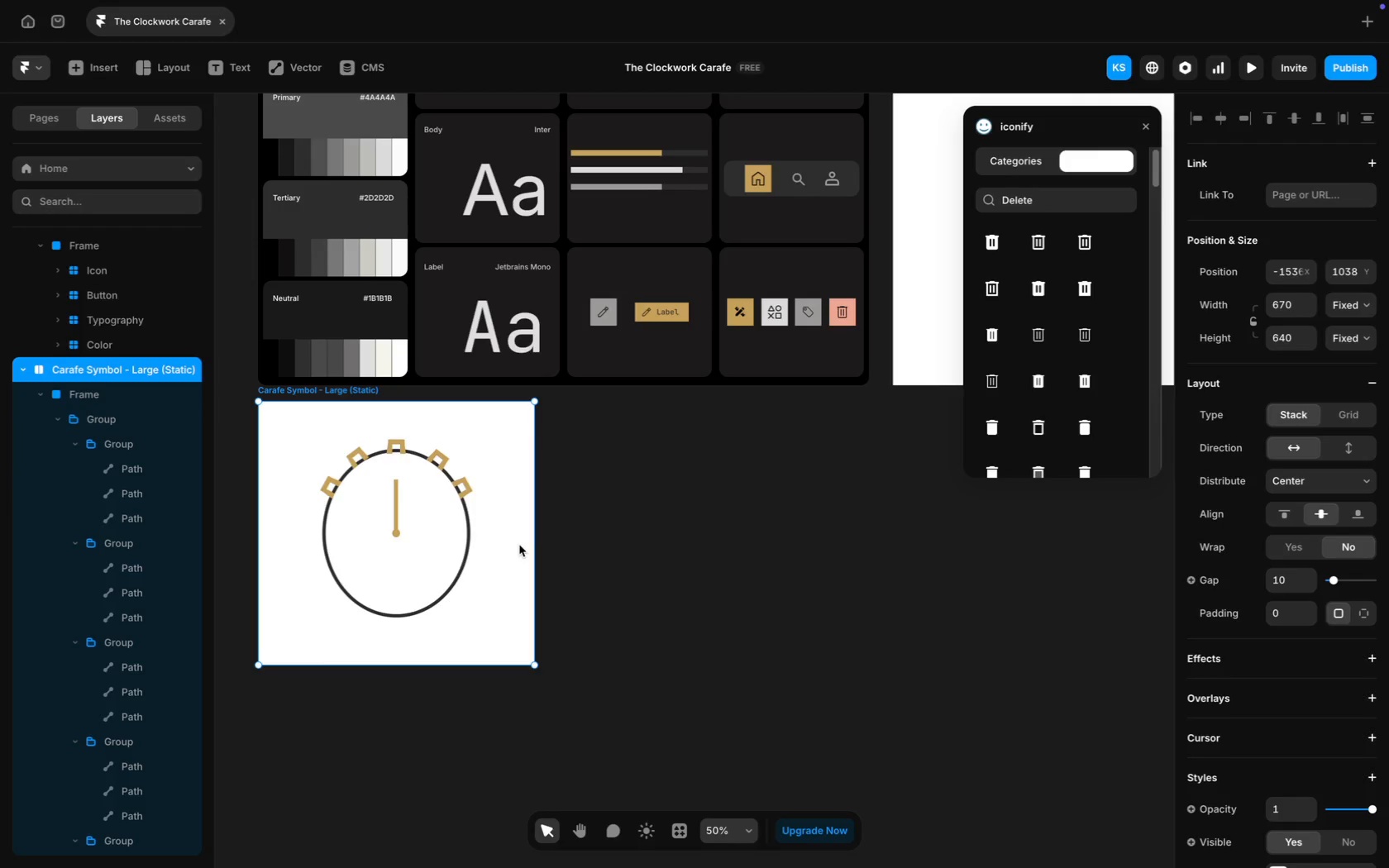 
key(Meta+D)
 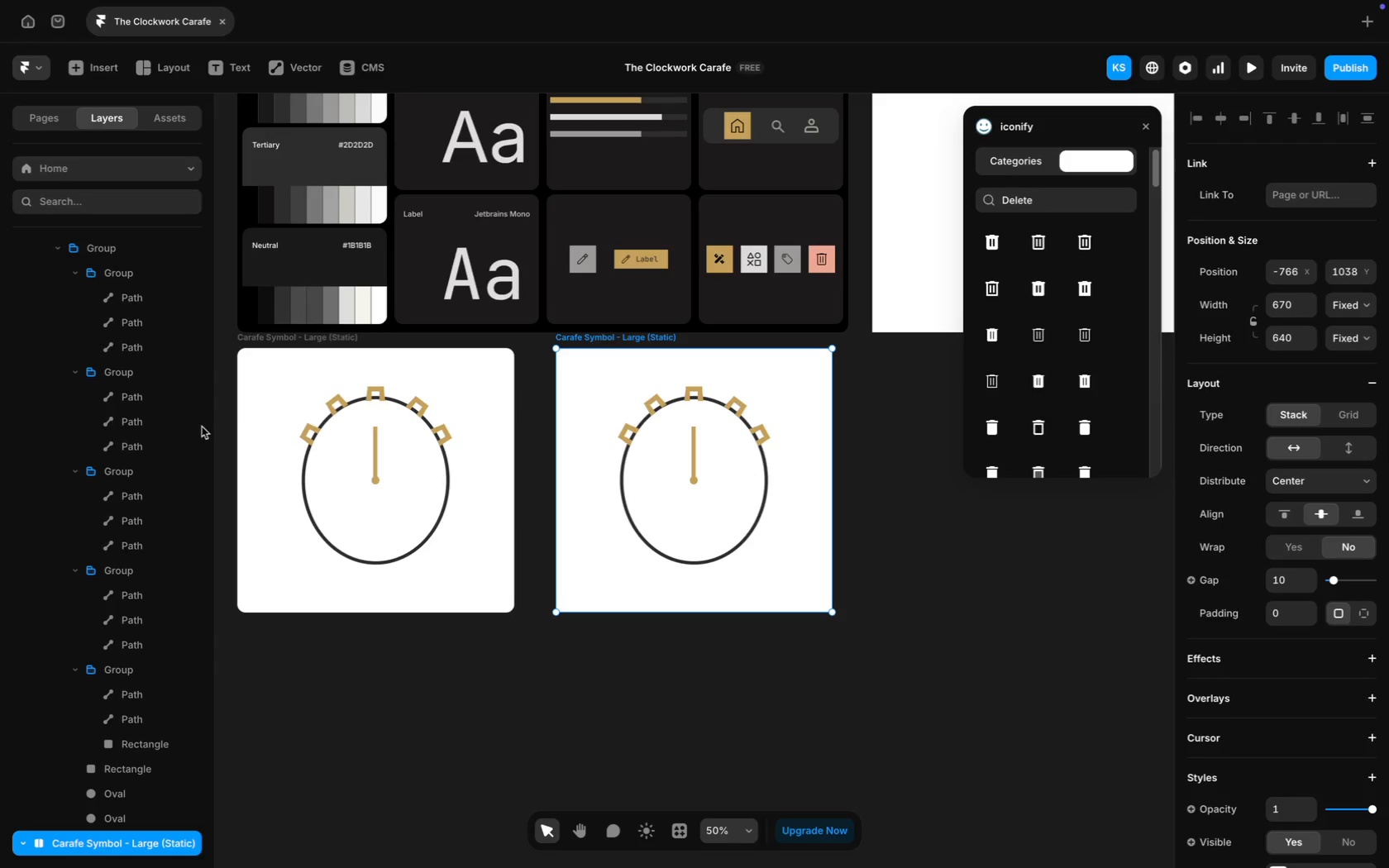 
scroll: coordinate [133, 680], scroll_direction: up, amount: 19.0
 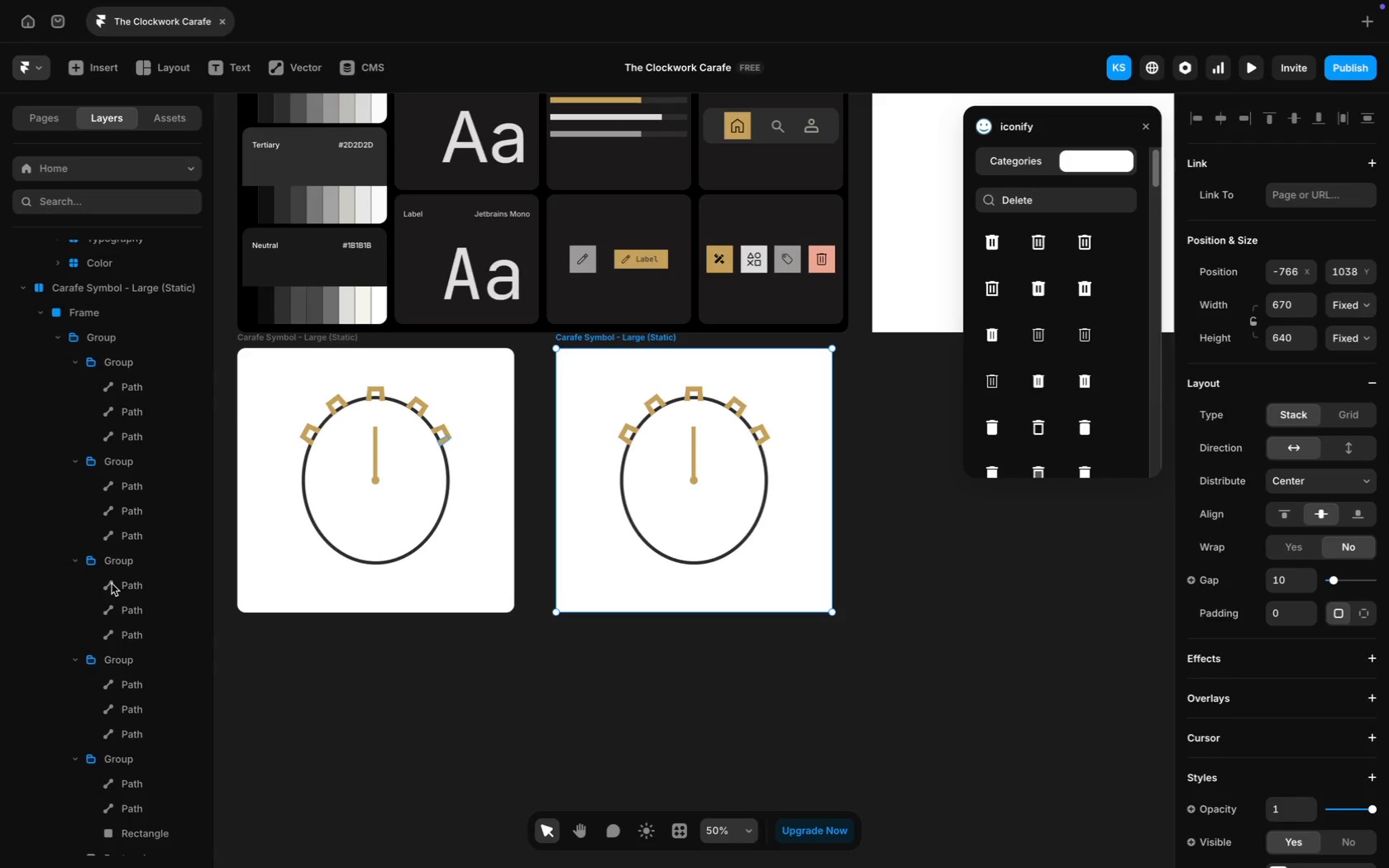 
scroll: coordinate [112, 584], scroll_direction: down, amount: 55.0
 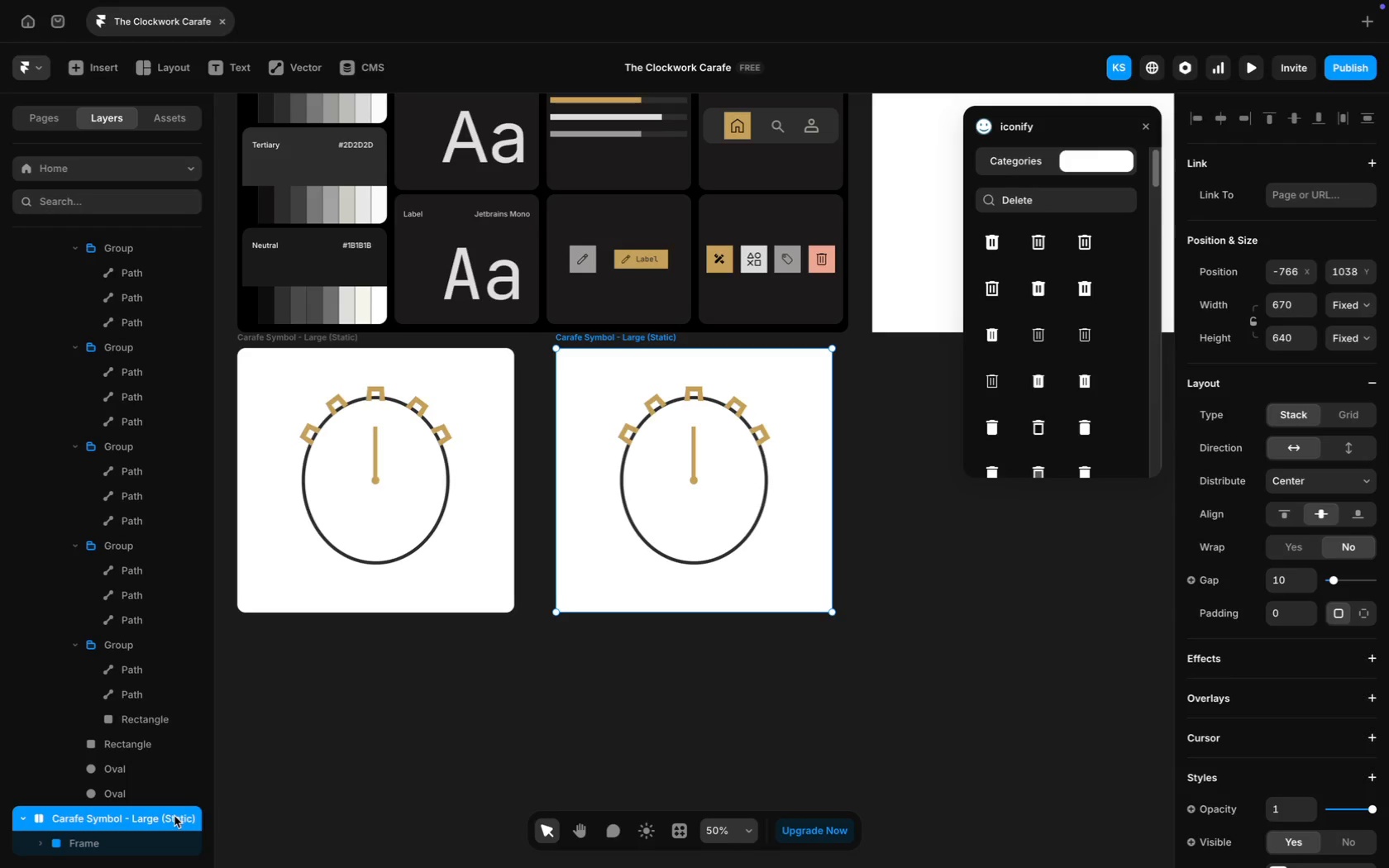 
wait(8.28)
 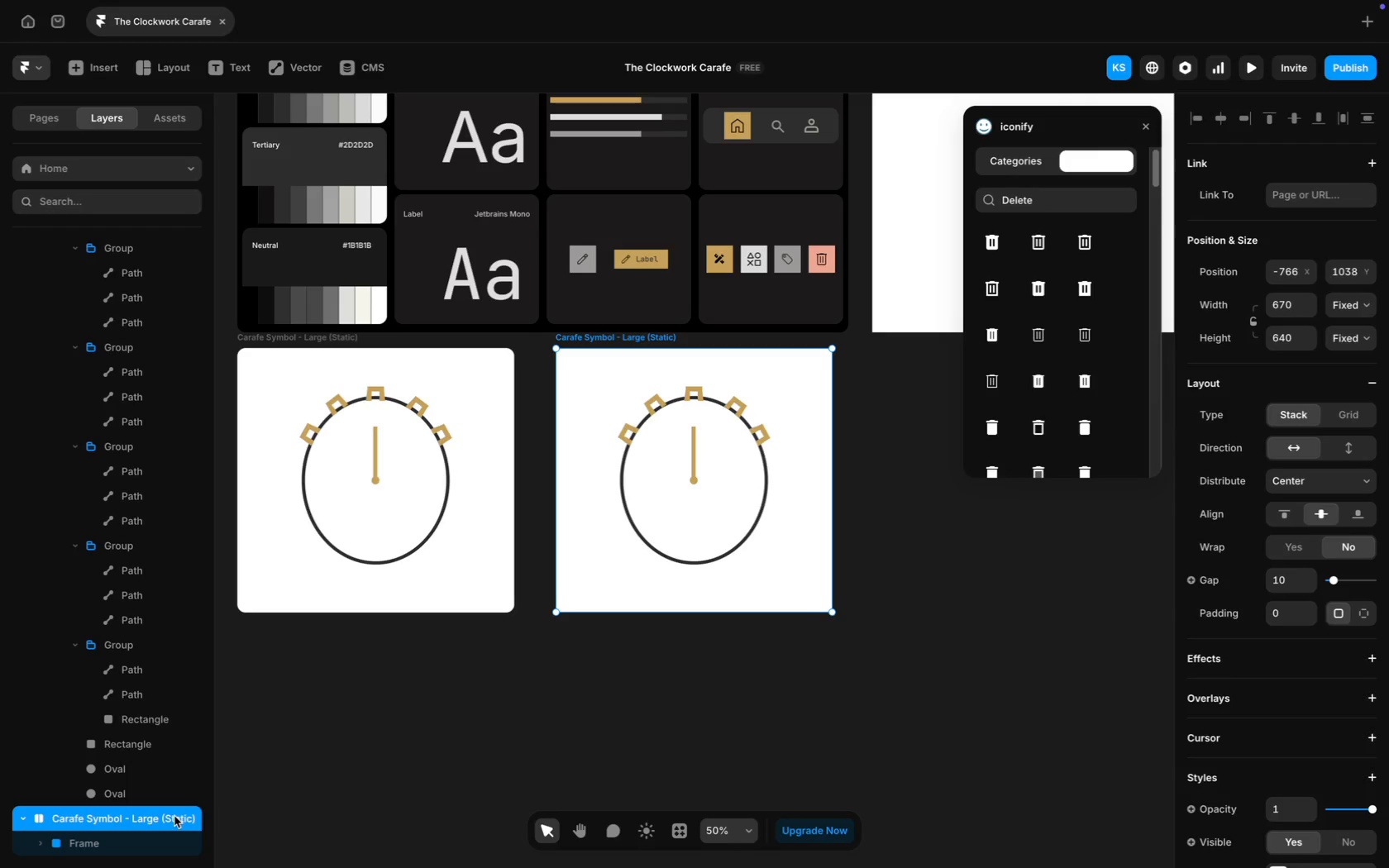 
double_click([189, 820])
 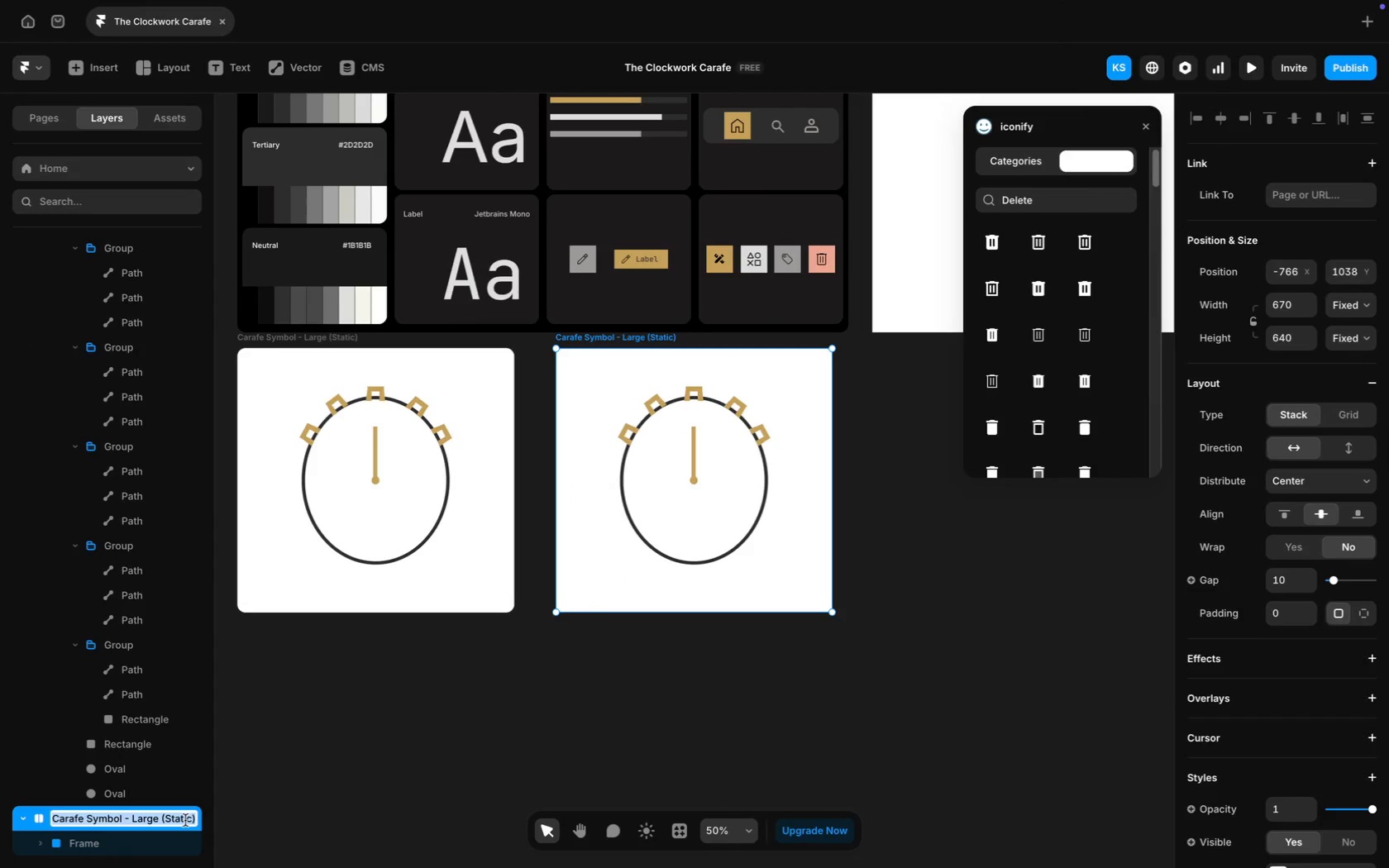 
left_click([185, 820])
 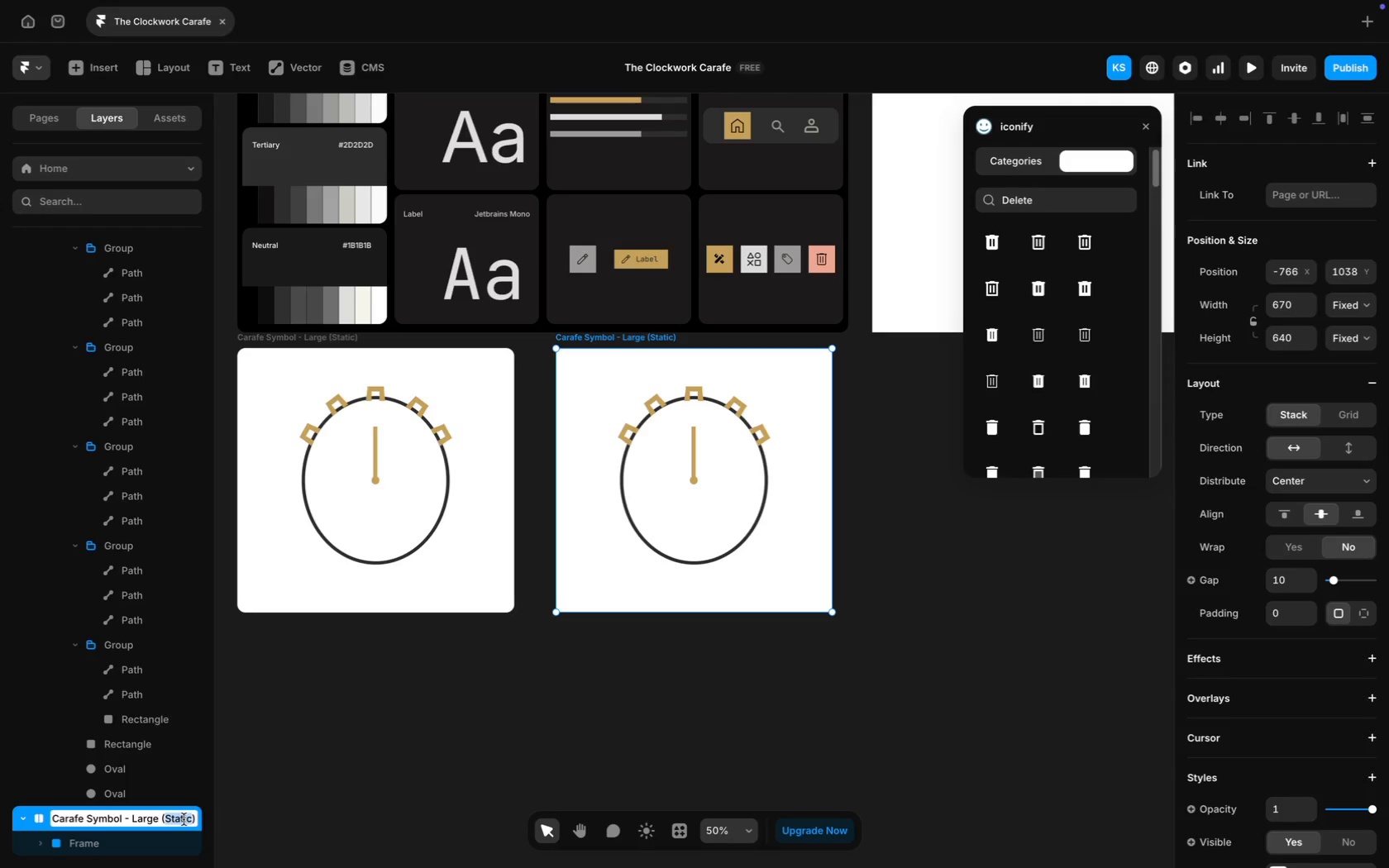 
type(Medi)
 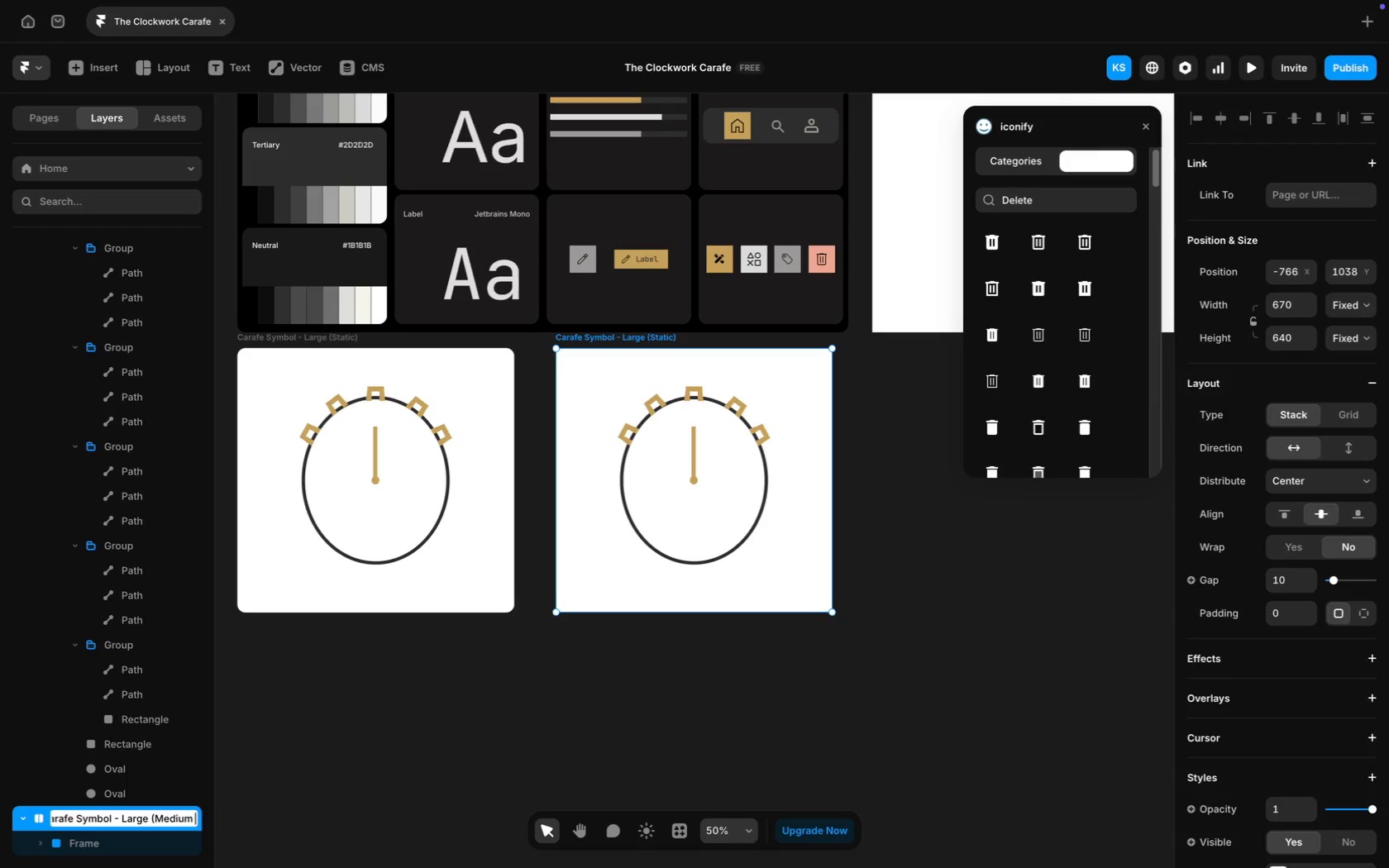 
key(Backspace)
 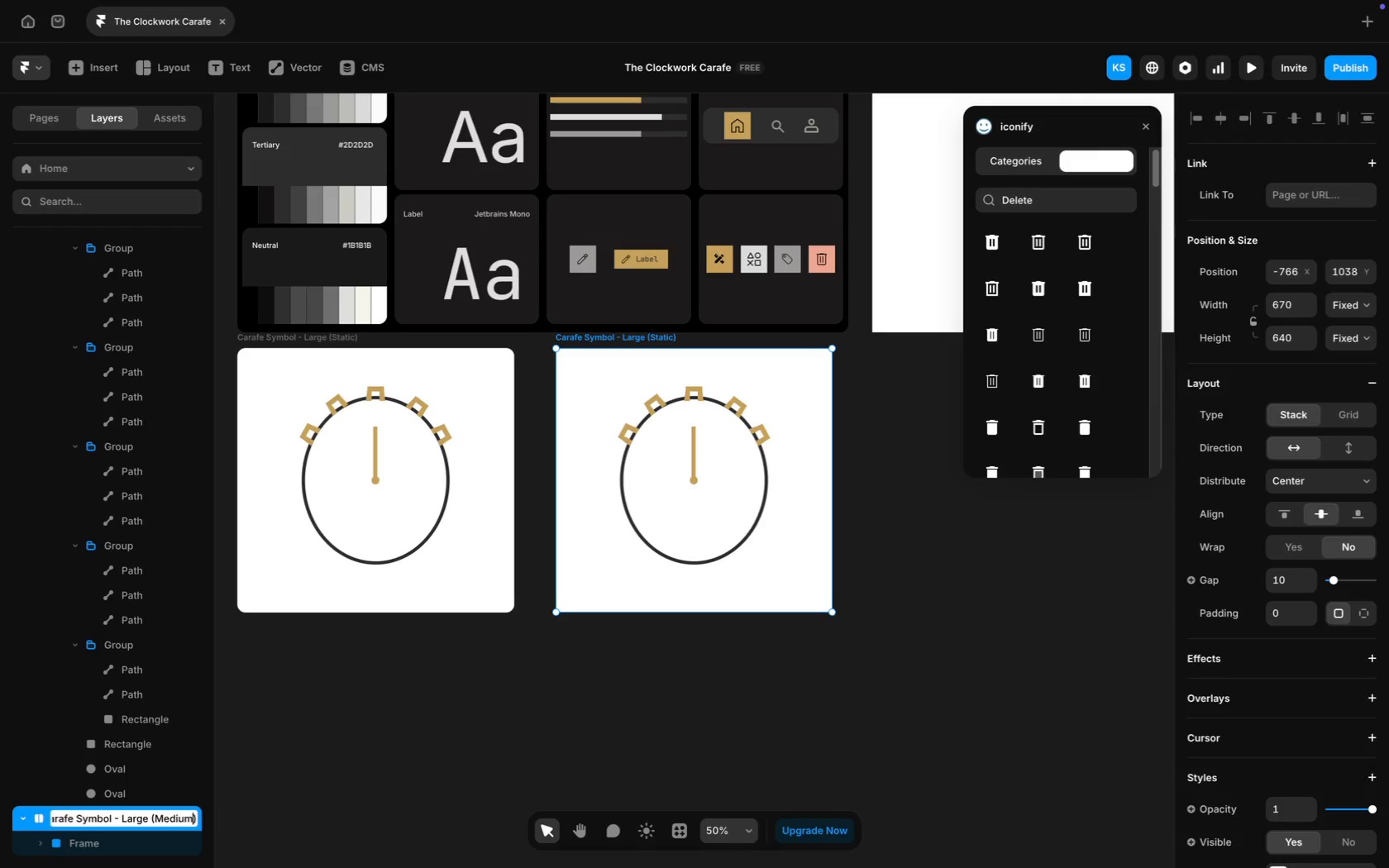 
key(Enter)
 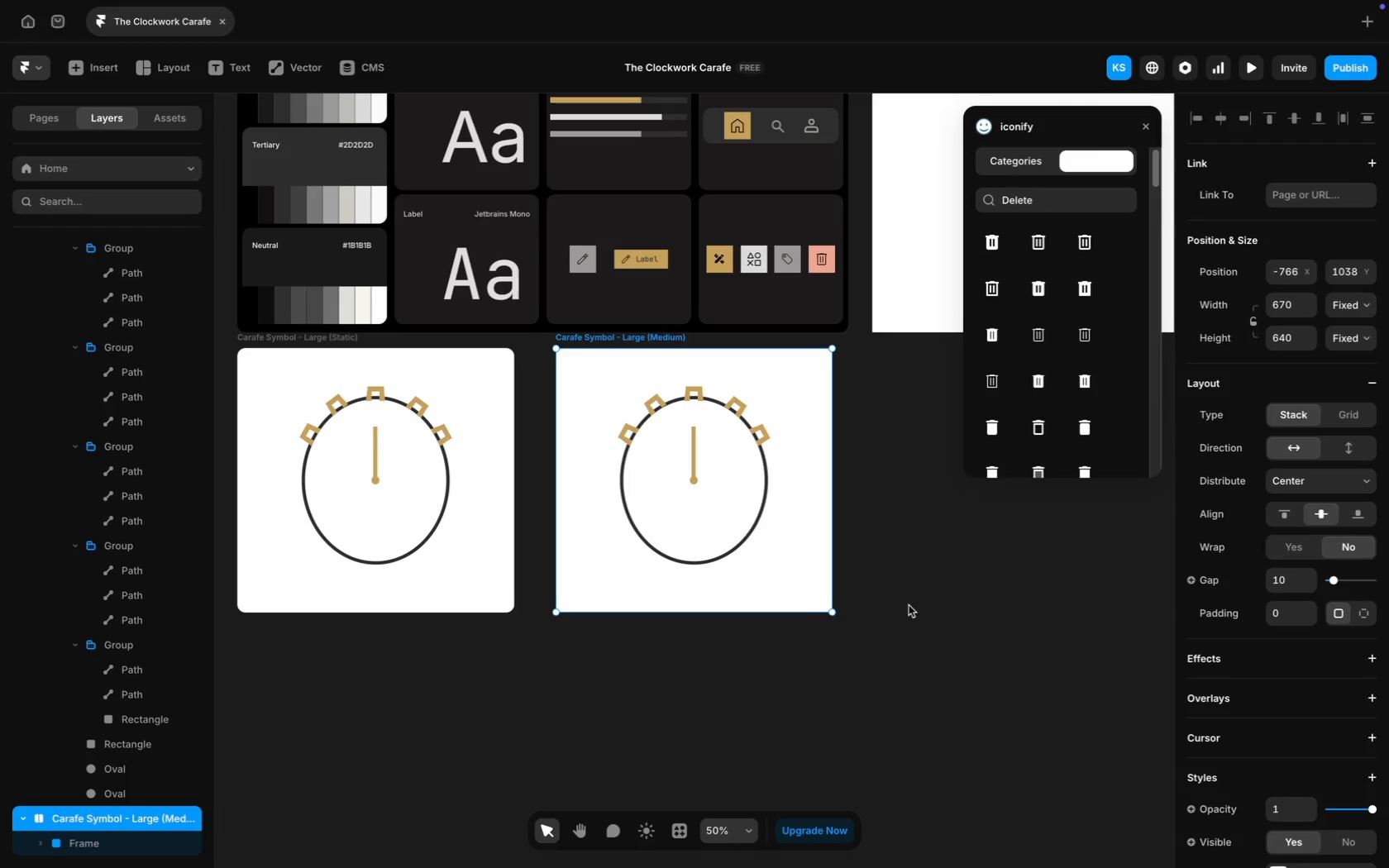 
scroll: coordinate [909, 612], scroll_direction: down, amount: 5.0
 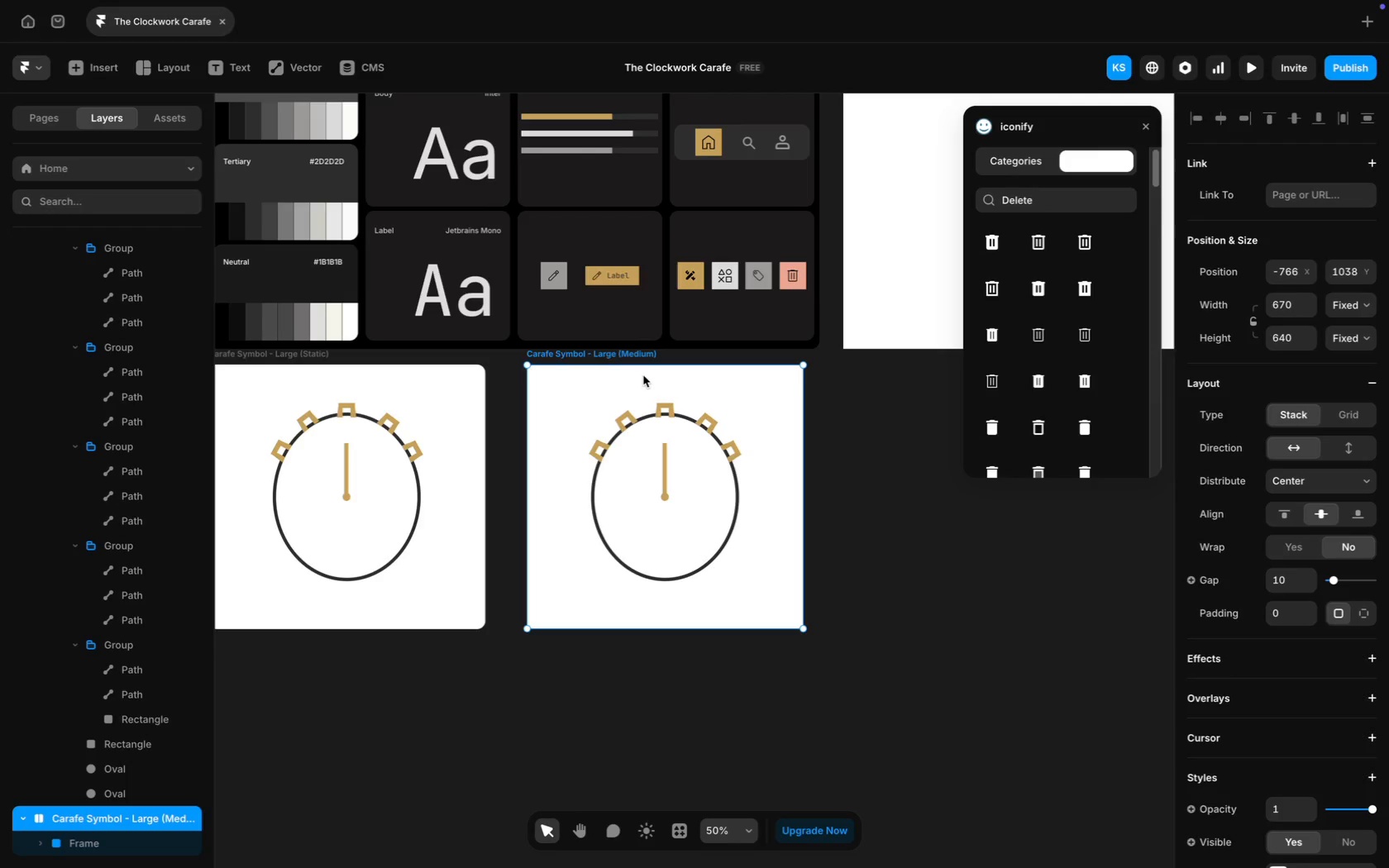 
wait(5.51)
 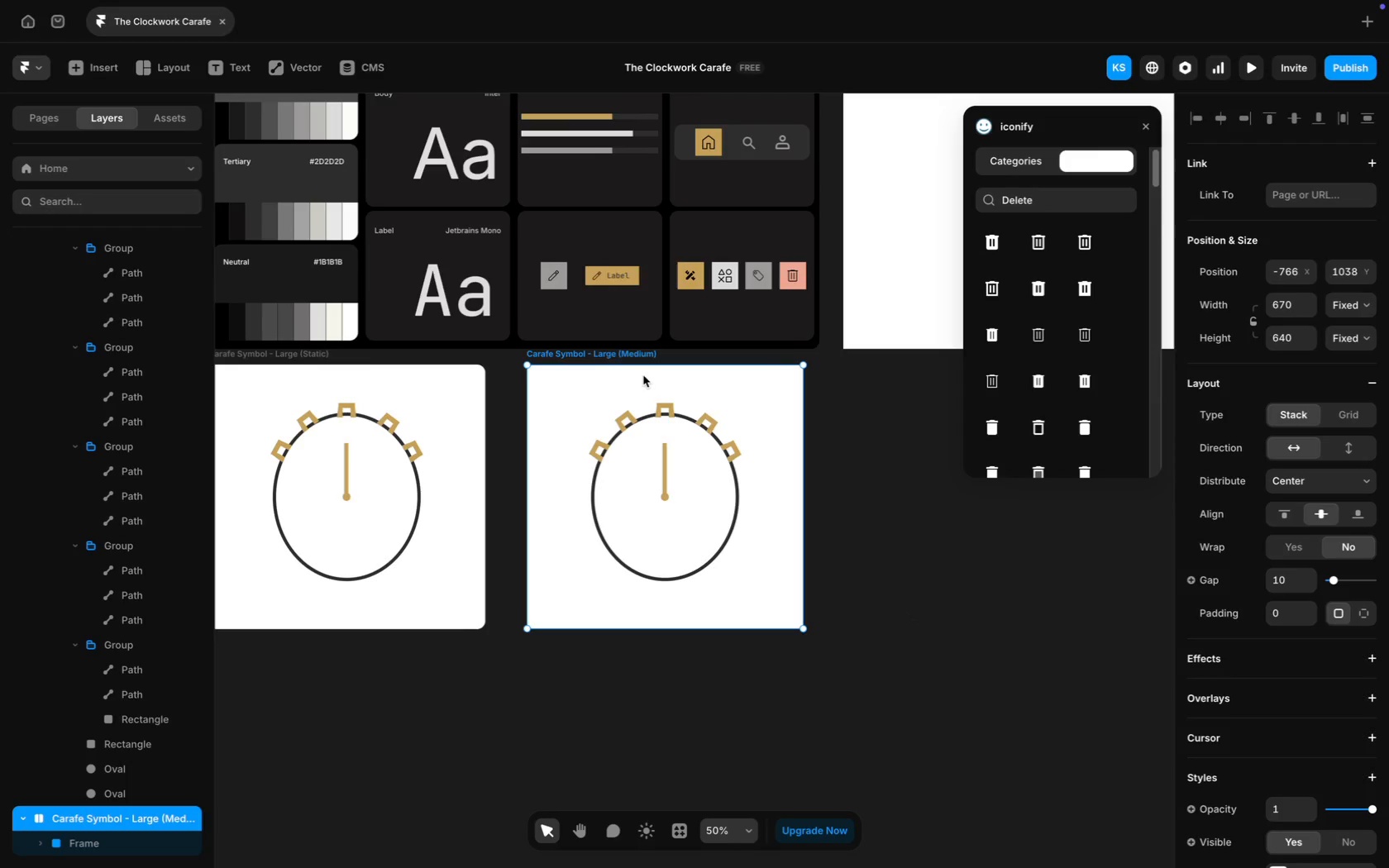 
key(CapsLock)
 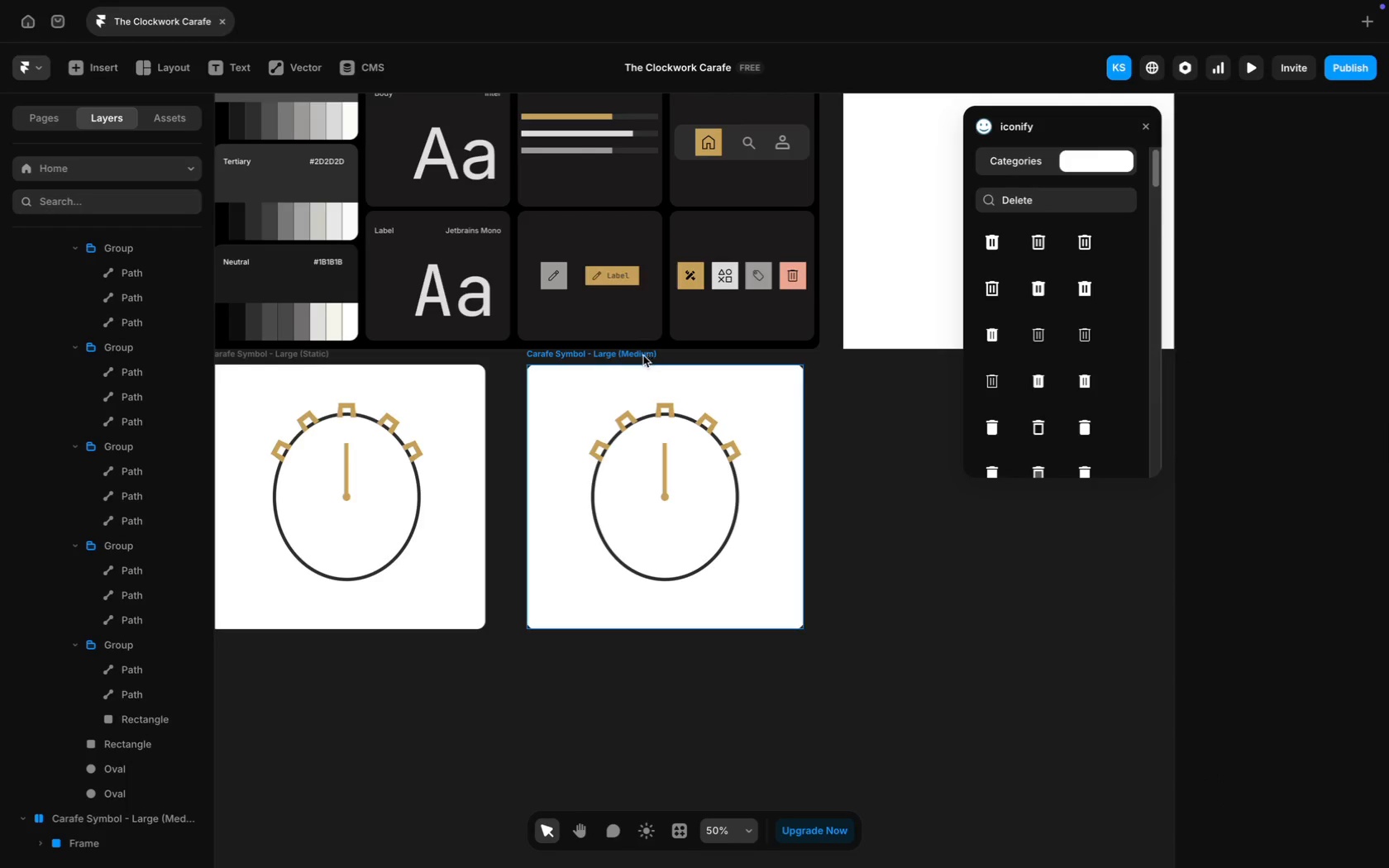 
left_click([638, 359])
 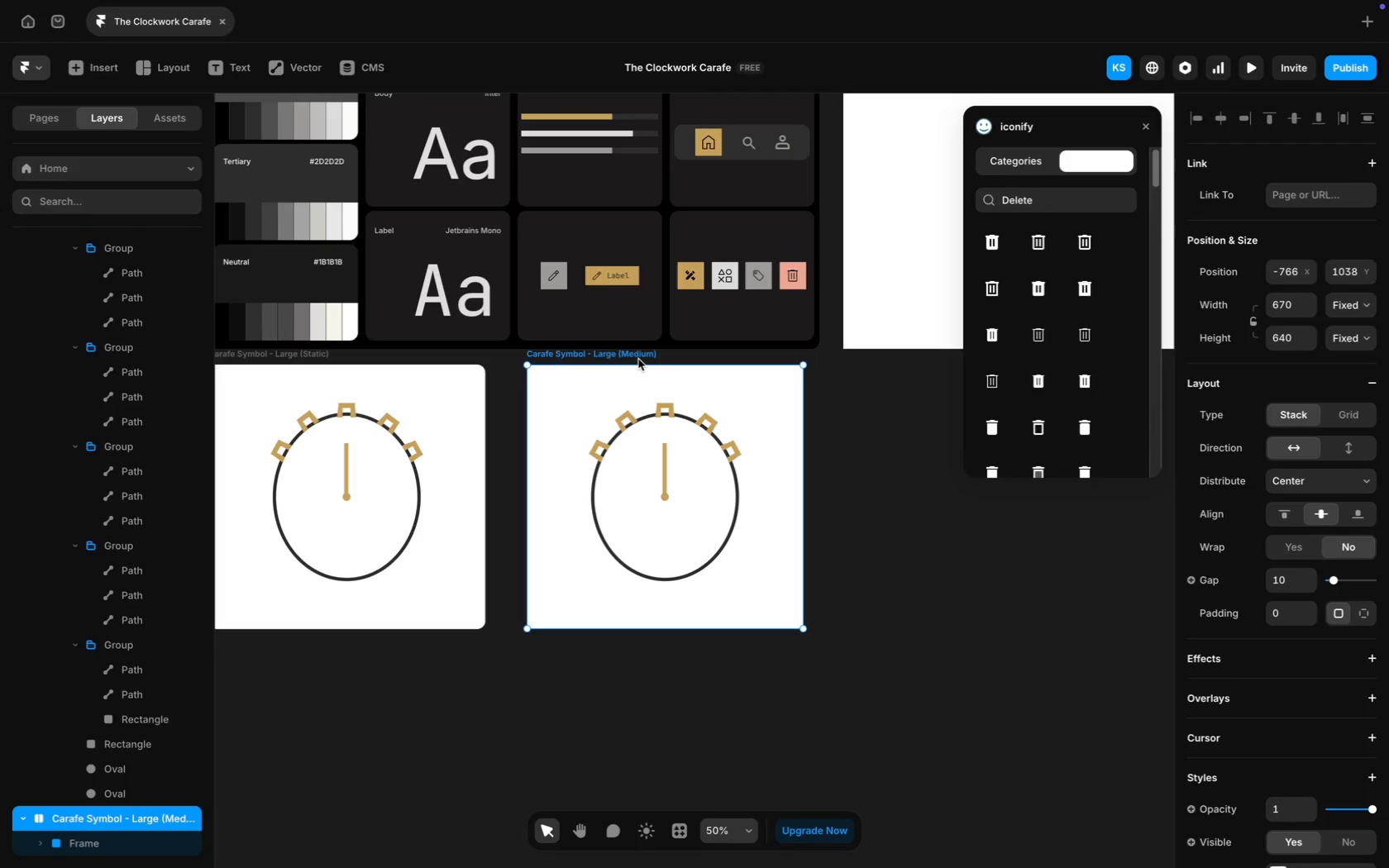 
wait(10.91)
 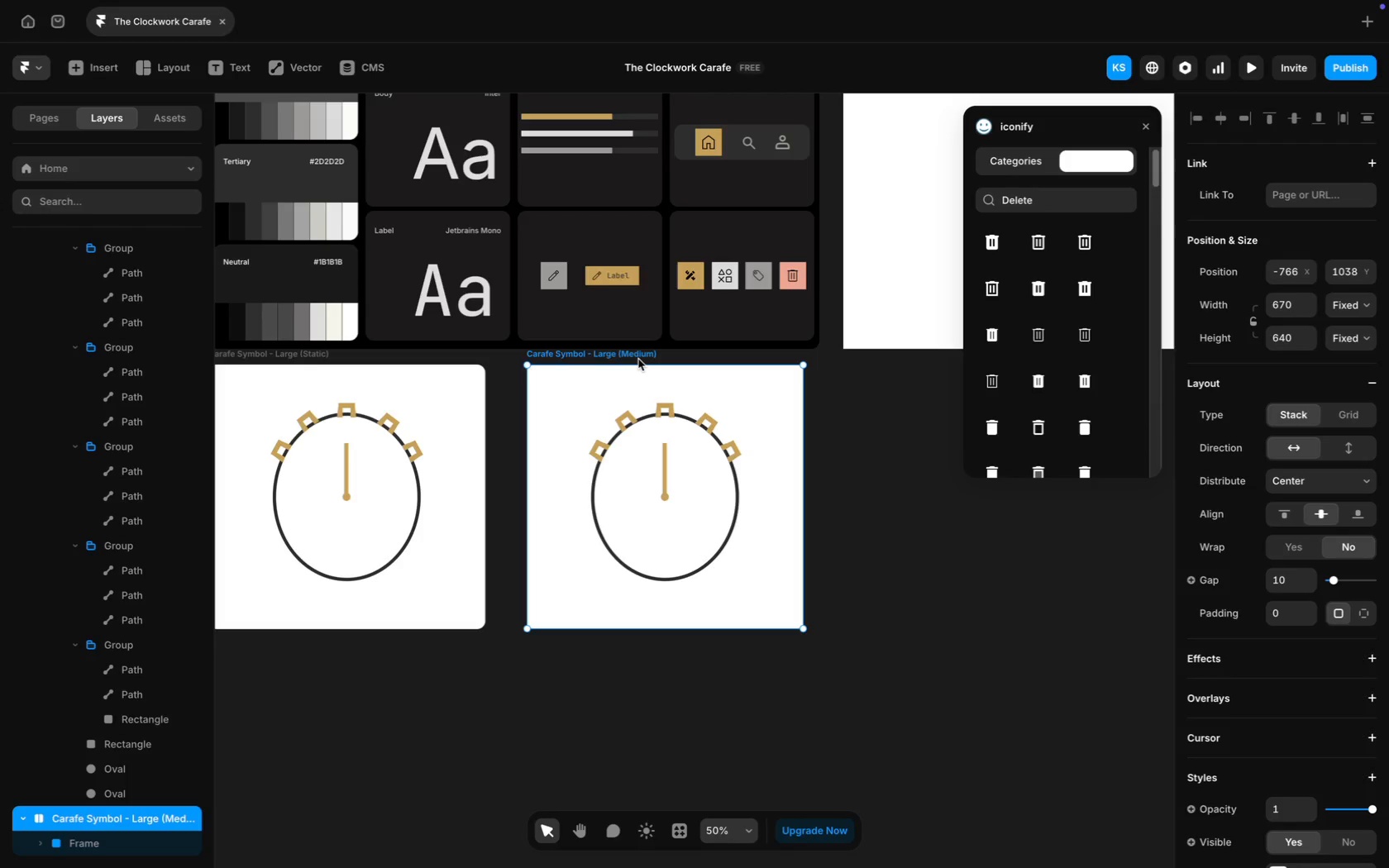 
left_click([720, 419])
 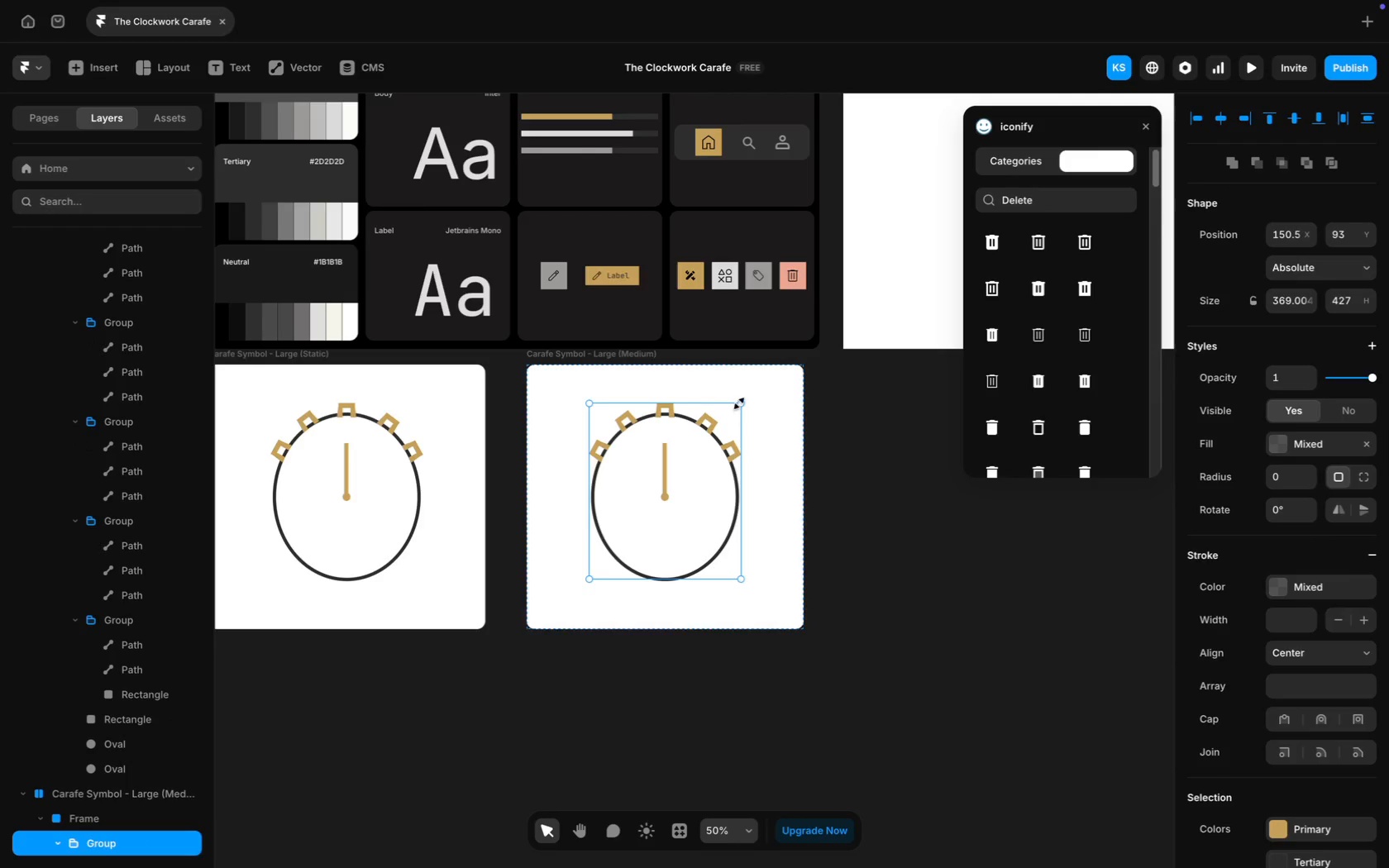 
left_click_drag(start_coordinate=[739, 403], to_coordinate=[689, 469])
 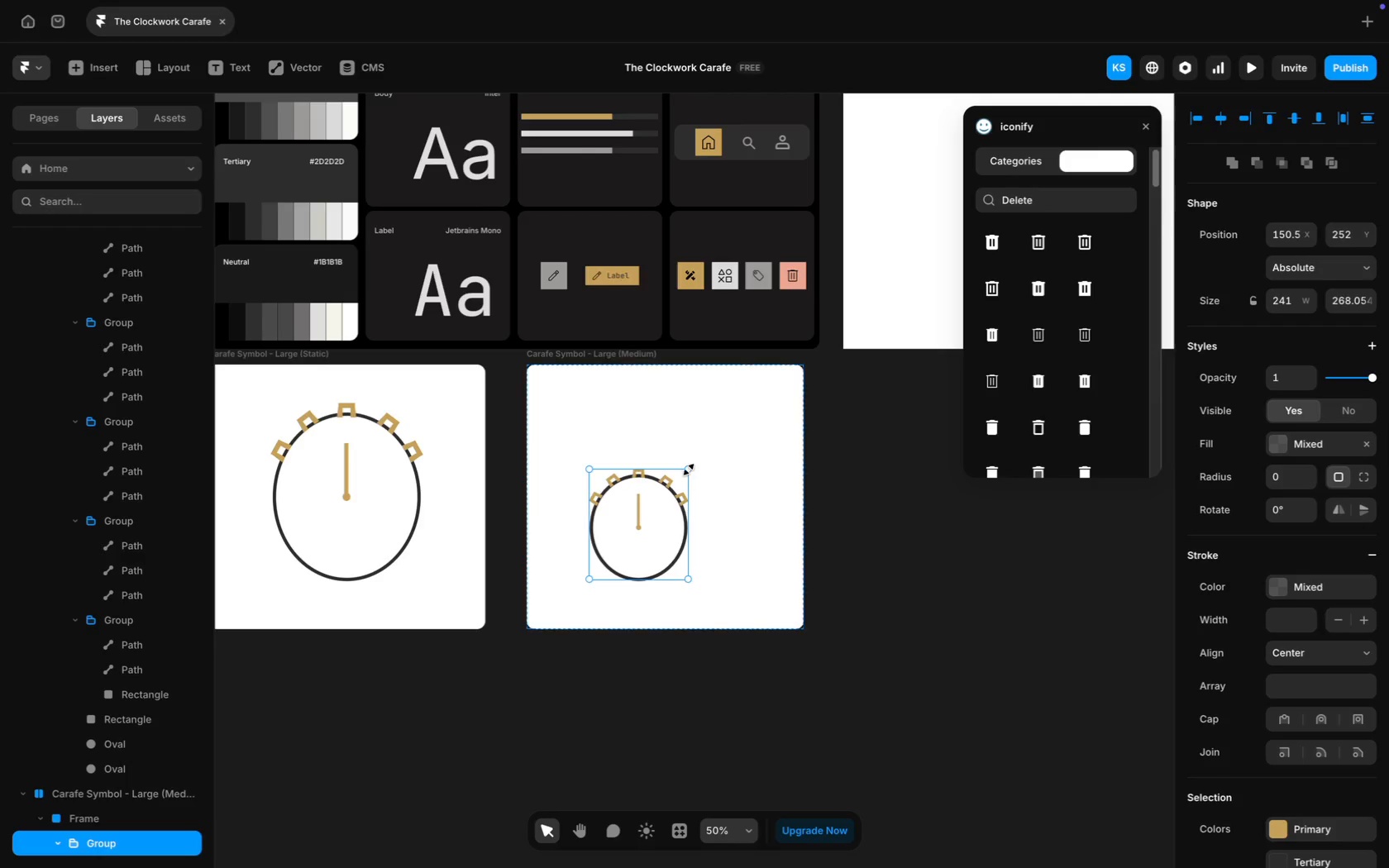 
left_click_drag(start_coordinate=[687, 468], to_coordinate=[674, 479])
 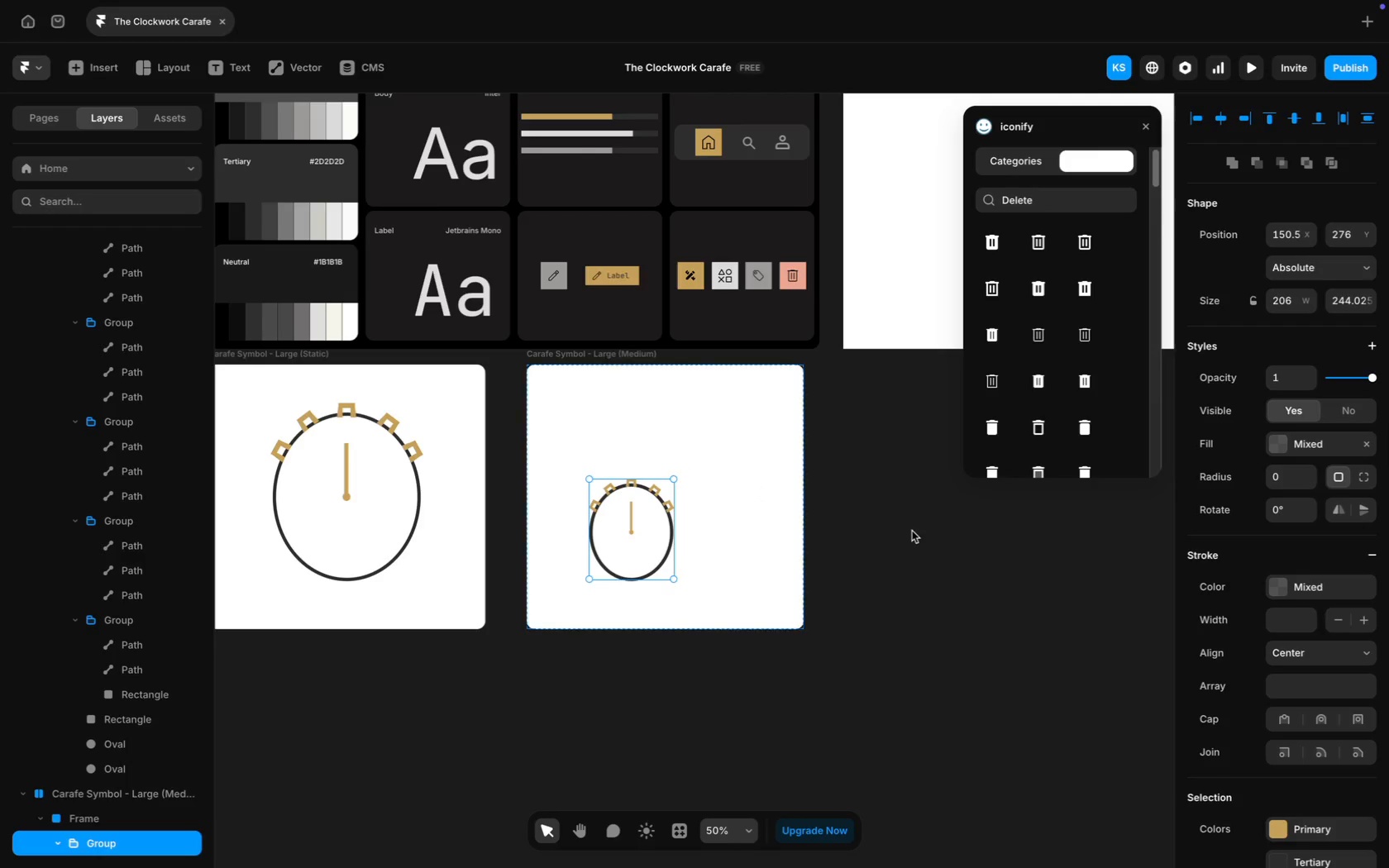 
left_click([912, 531])
 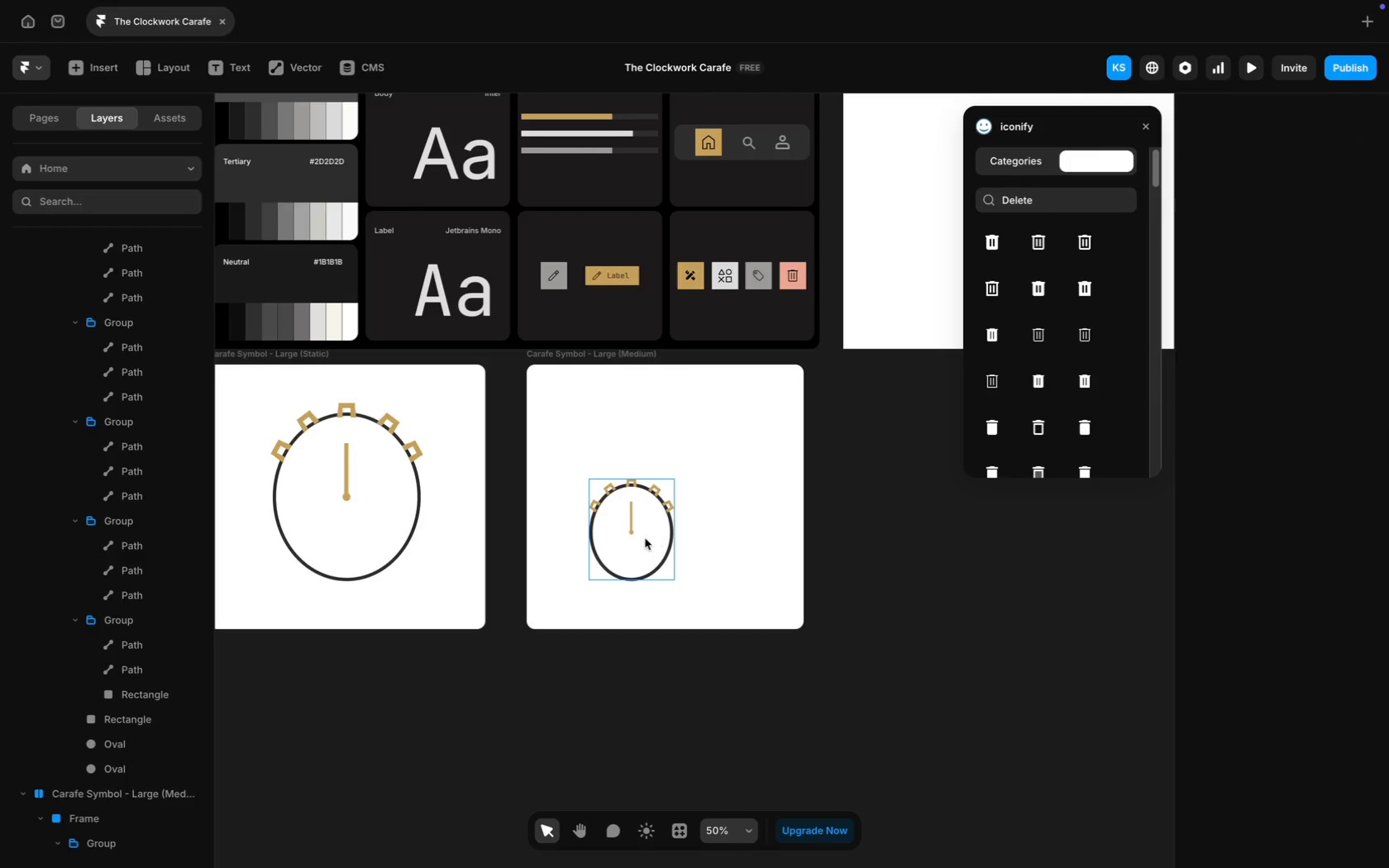 
left_click_drag(start_coordinate=[645, 538], to_coordinate=[677, 498])
 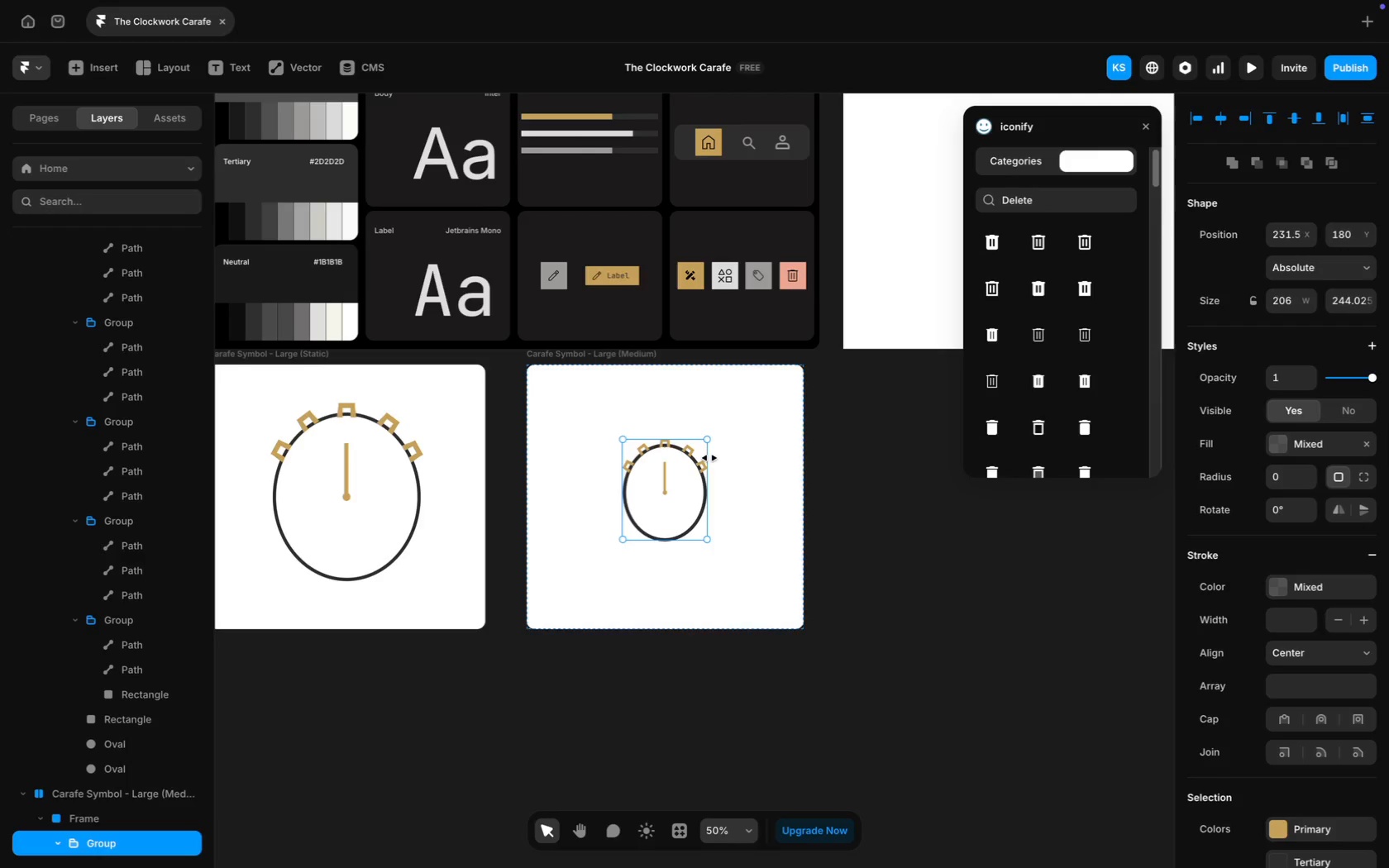 
left_click_drag(start_coordinate=[709, 439], to_coordinate=[726, 424])
 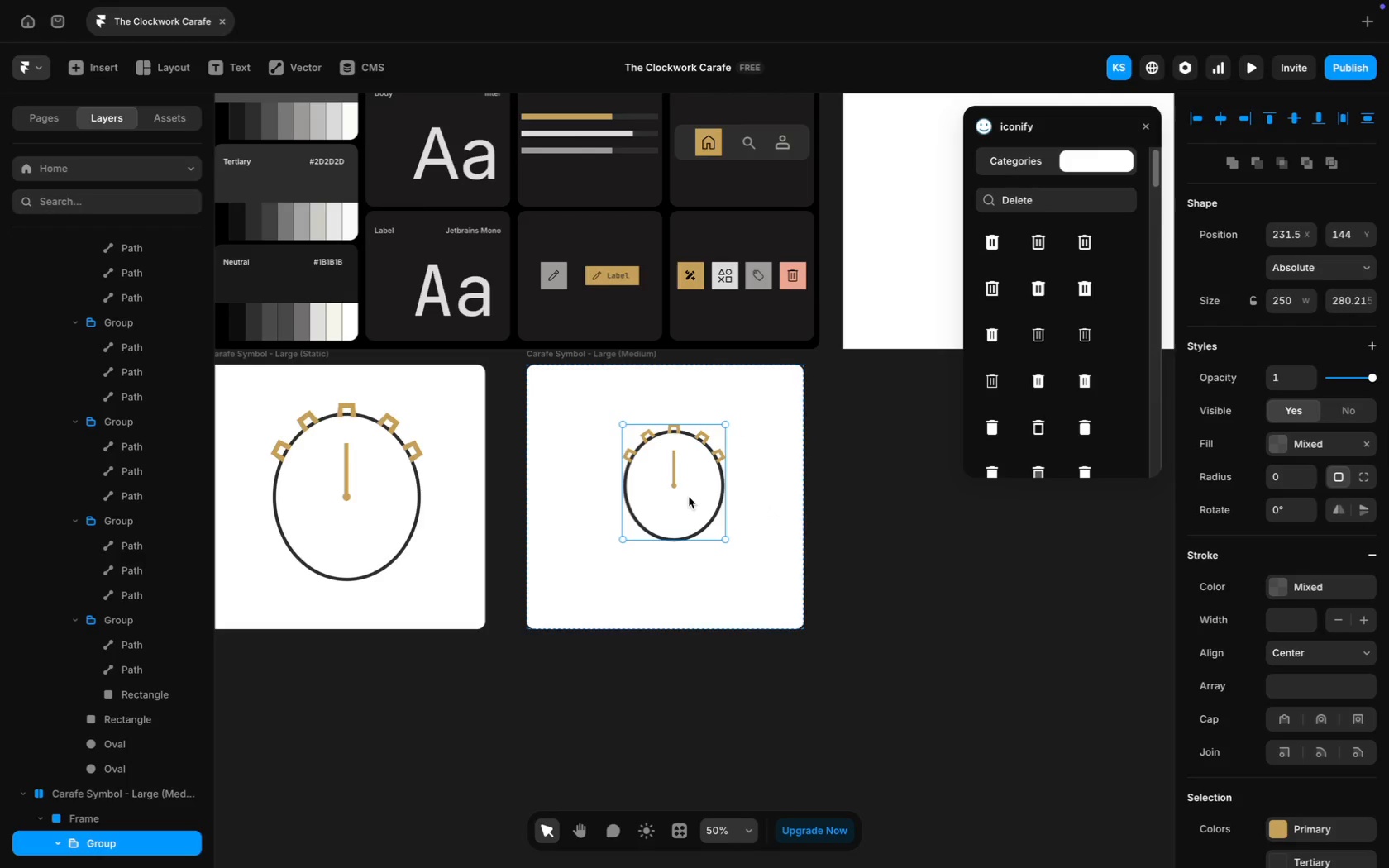 
left_click_drag(start_coordinate=[689, 496], to_coordinate=[679, 508])
 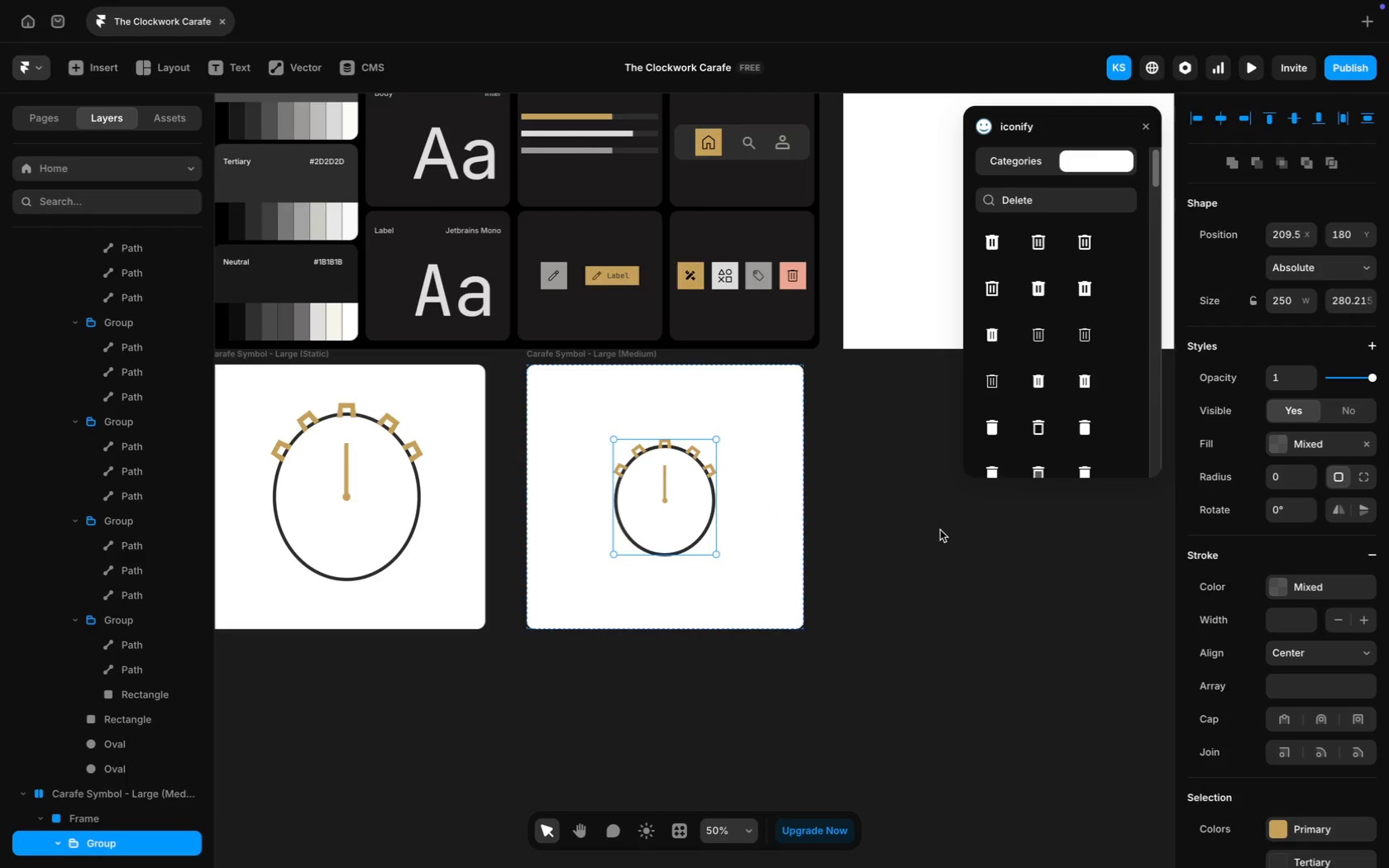 
left_click([940, 530])
 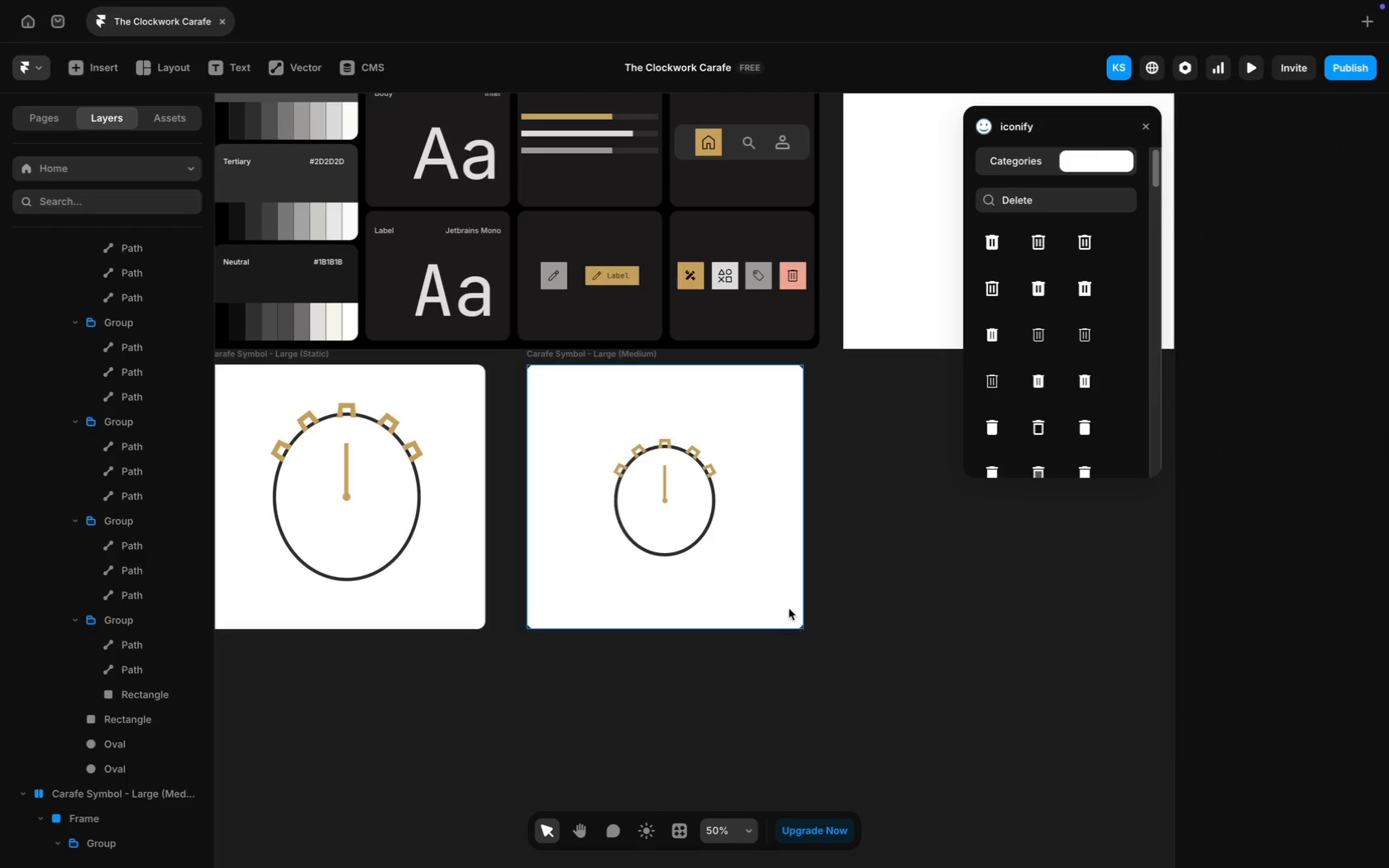 
scroll: coordinate [788, 612], scroll_direction: down, amount: 6.0
 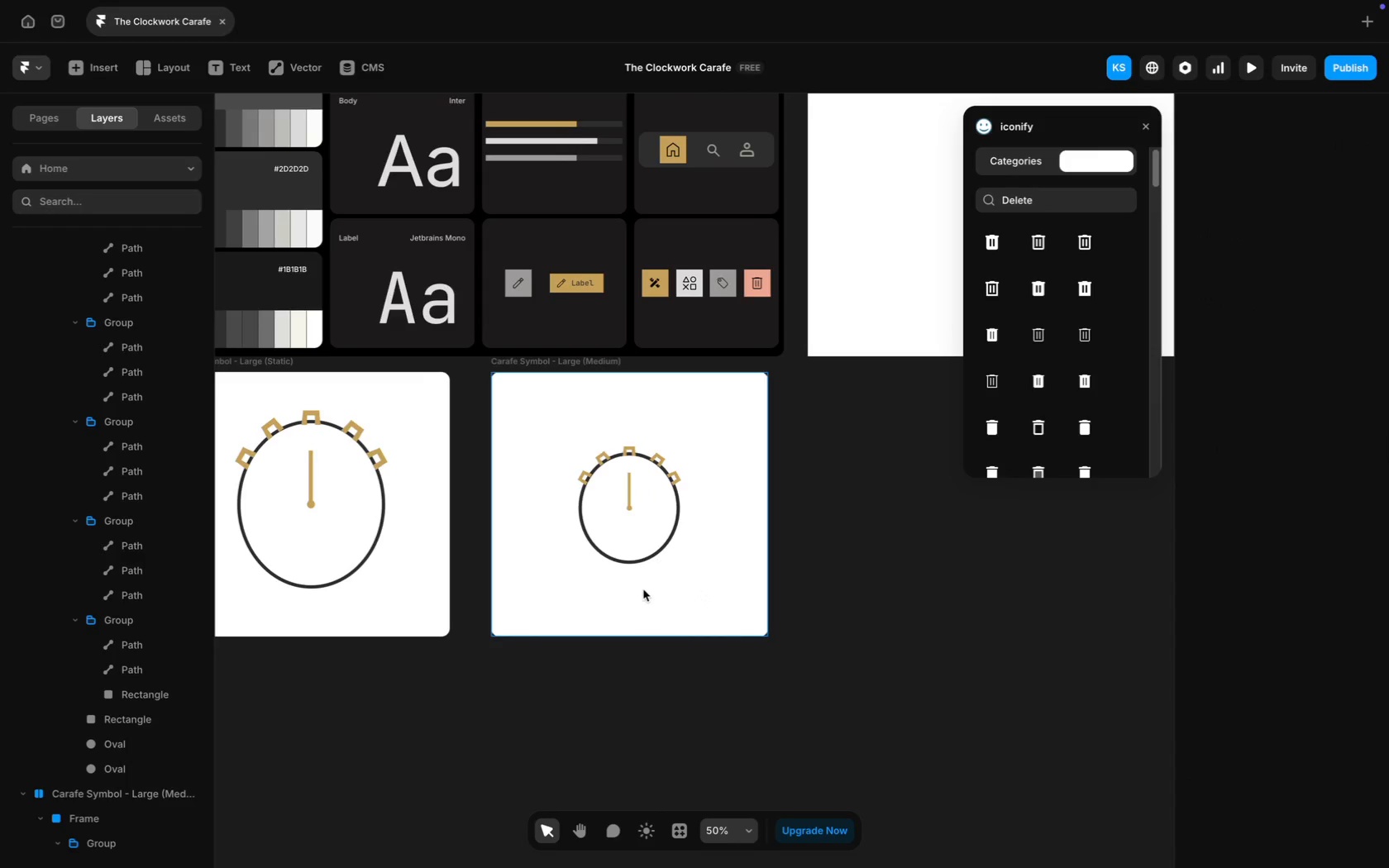 
scroll: coordinate [643, 589], scroll_direction: up, amount: 9.0
 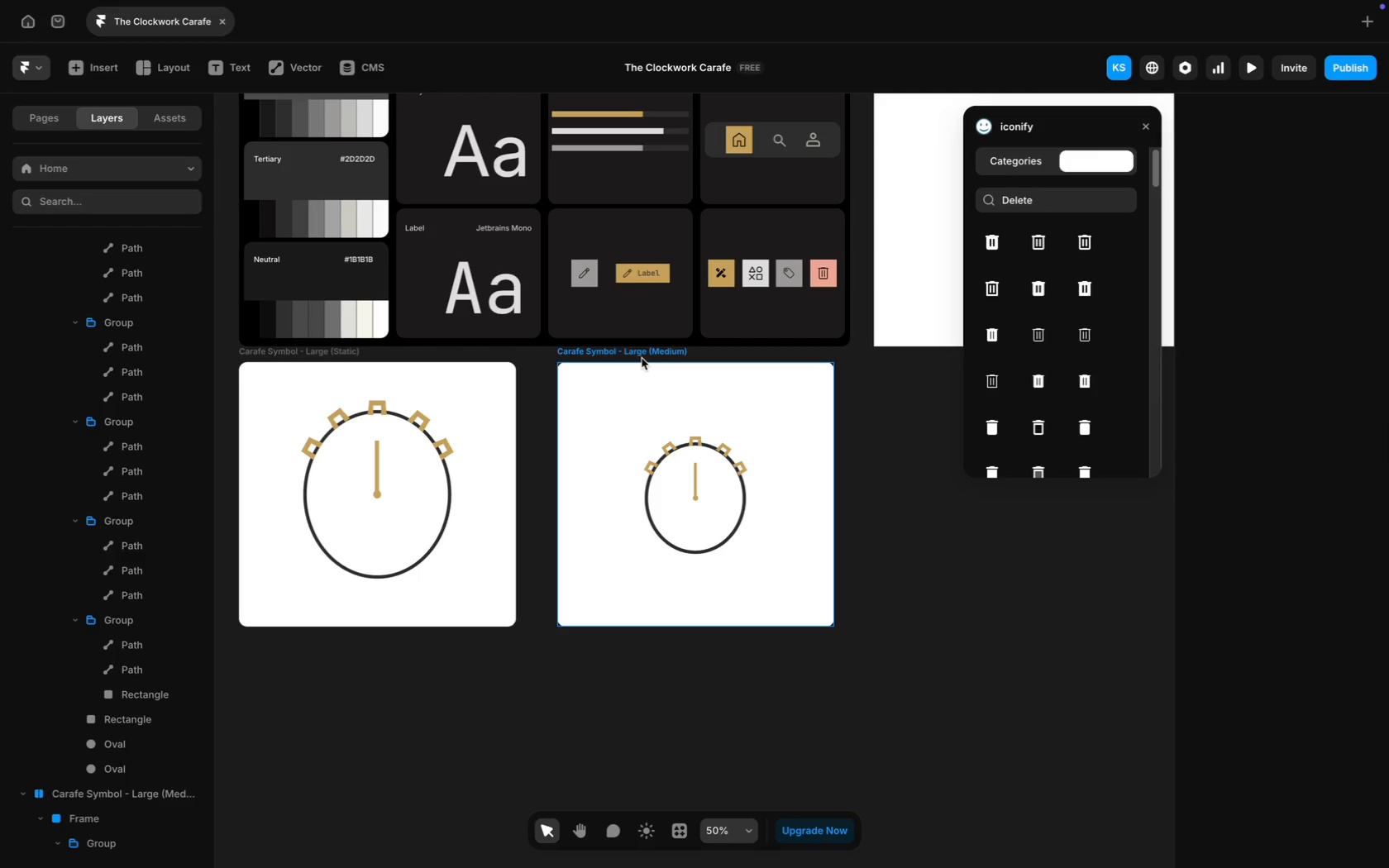 
left_click([642, 357])
 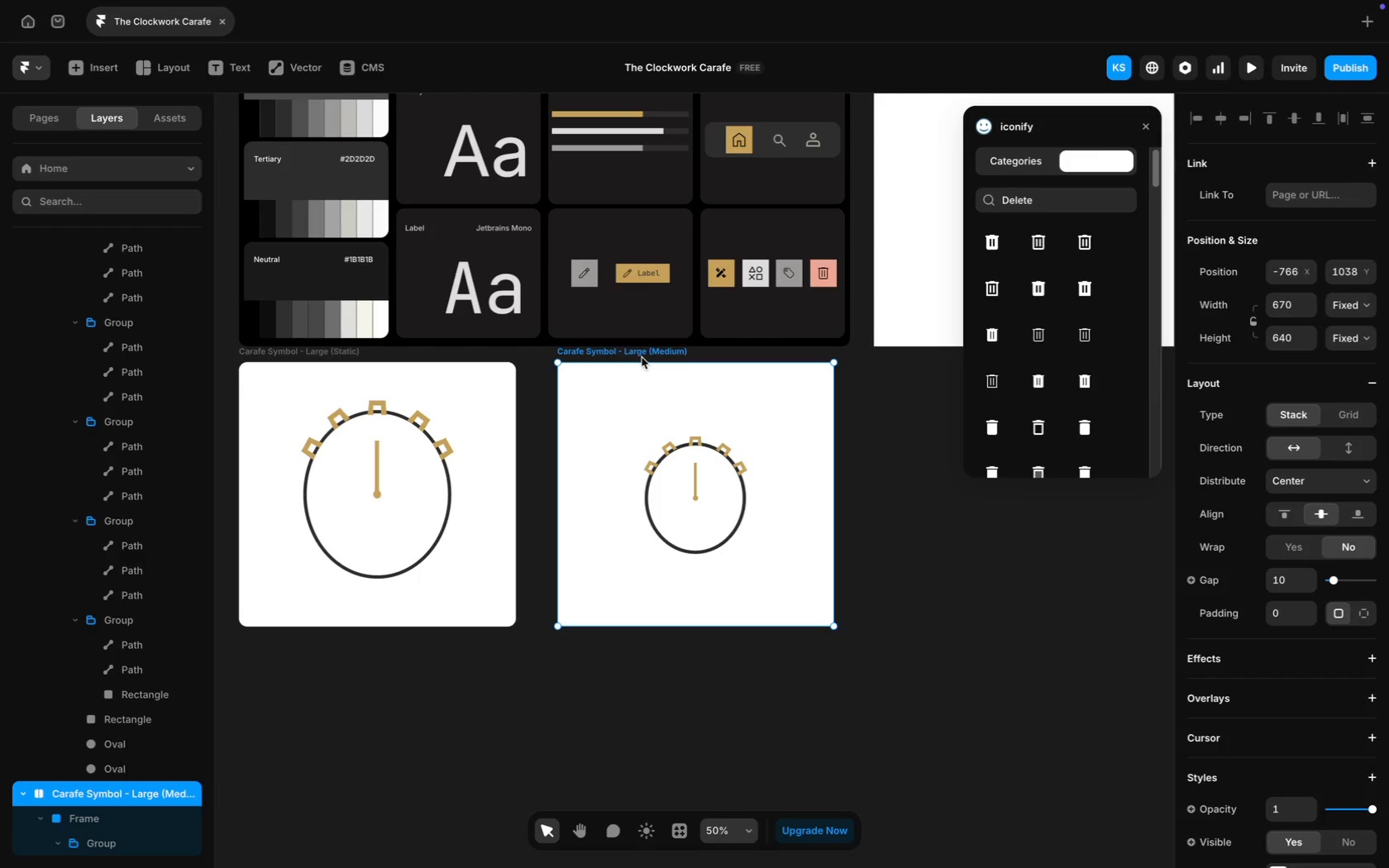 
key(Meta+D)
 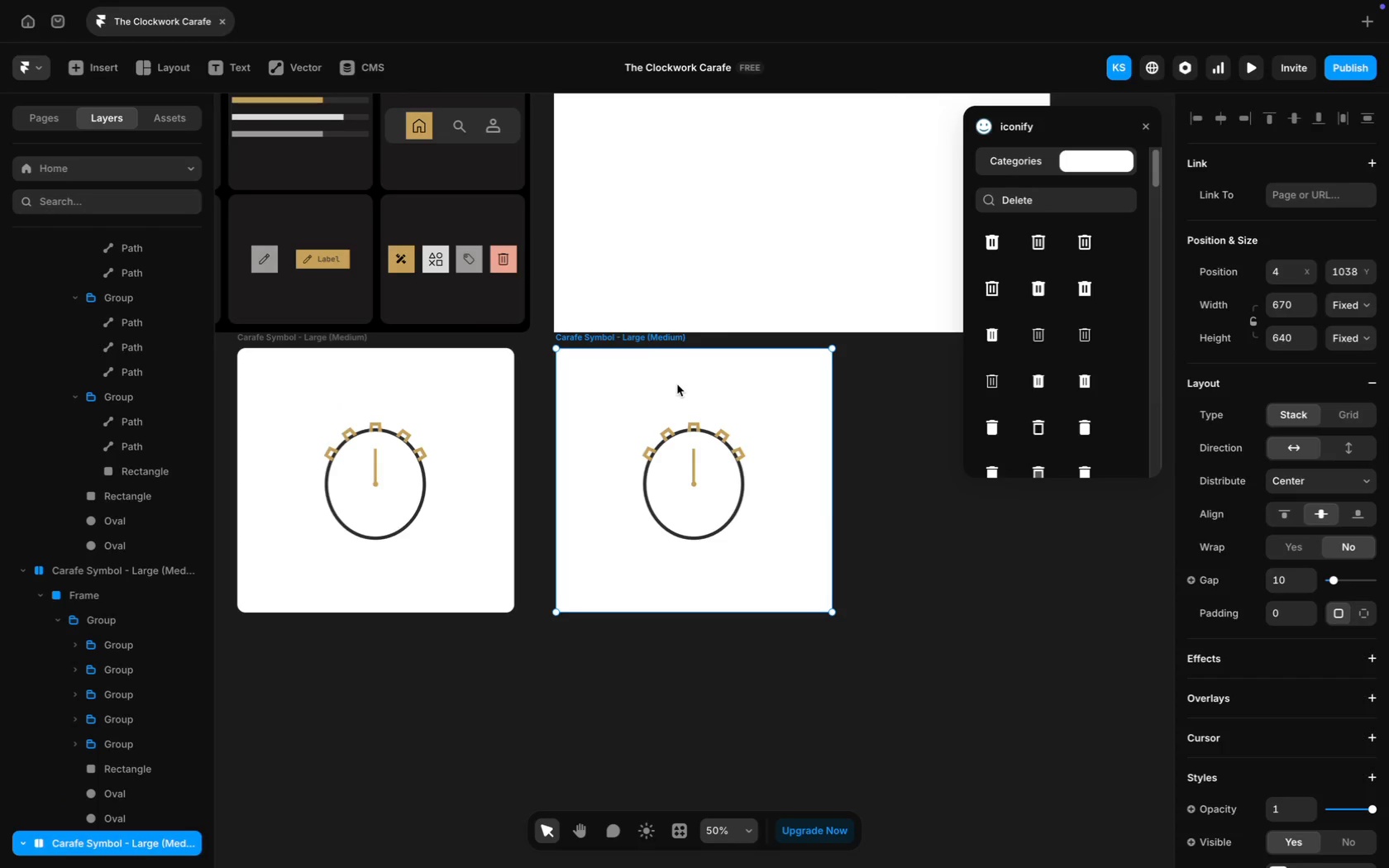 
left_click_drag(start_coordinate=[657, 390], to_coordinate=[356, 665])
 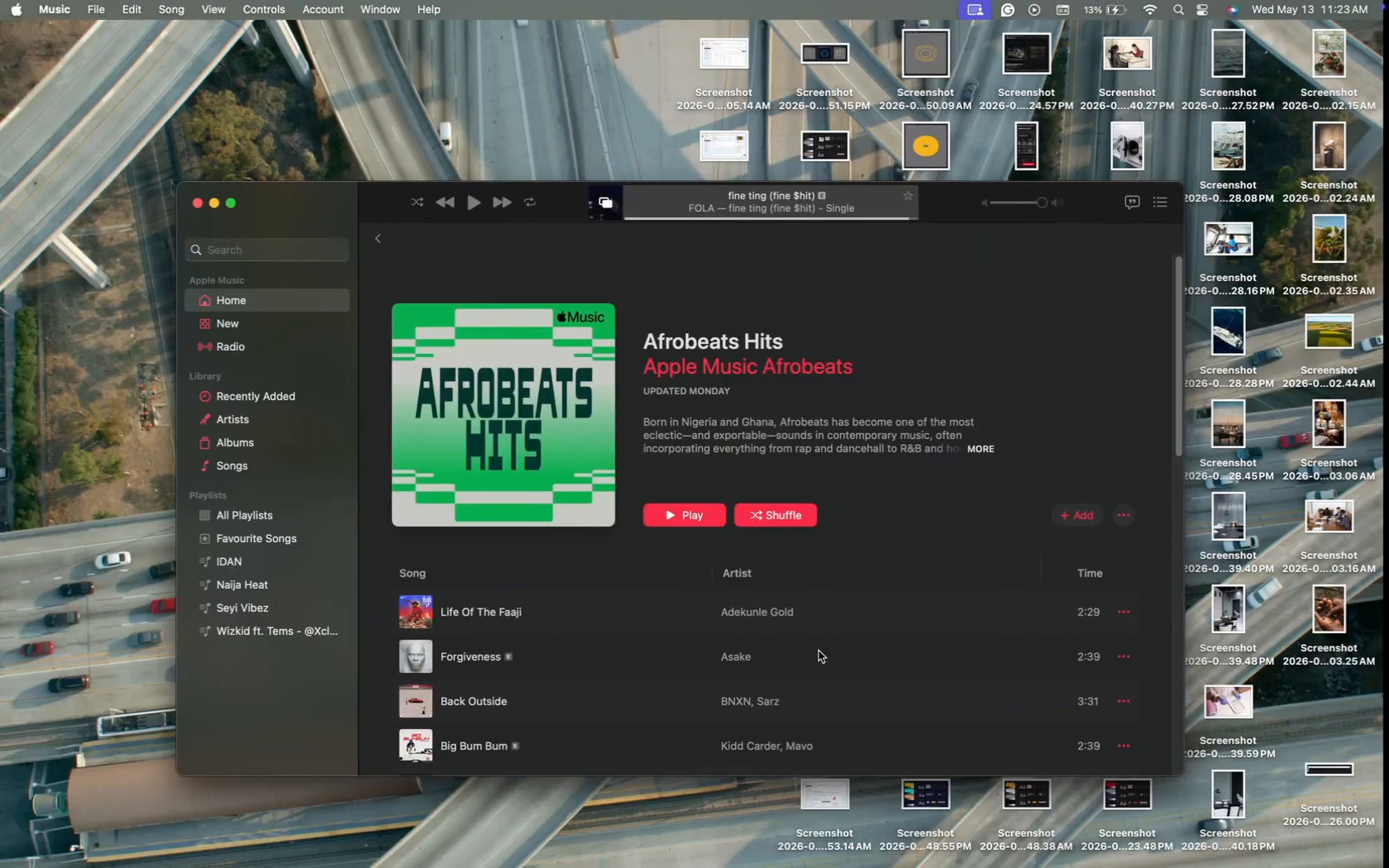 
scroll: coordinate [819, 651], scroll_direction: down, amount: 46.0
 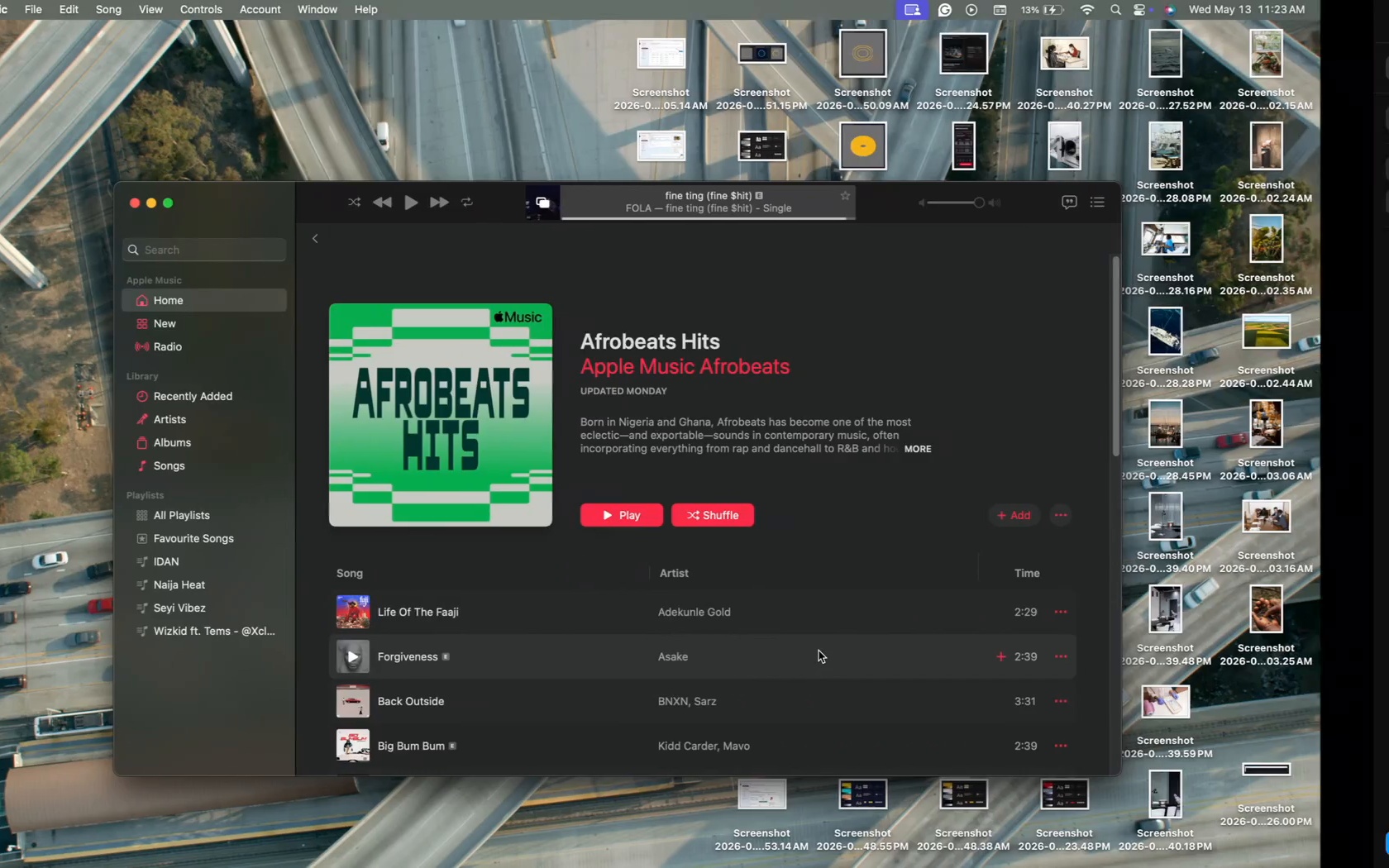 
right_click([819, 651])
 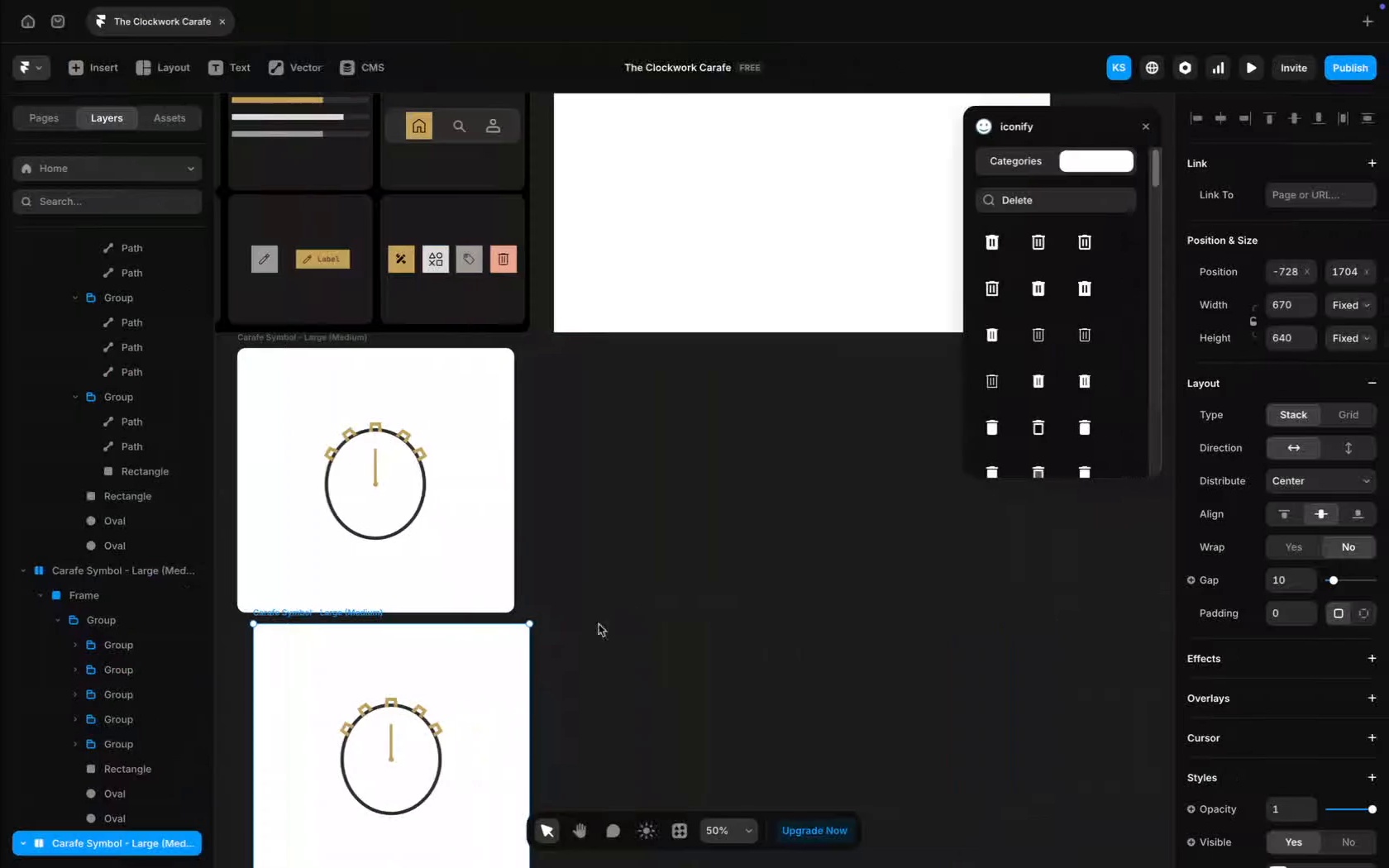 
scroll: coordinate [599, 624], scroll_direction: down, amount: 10.0
 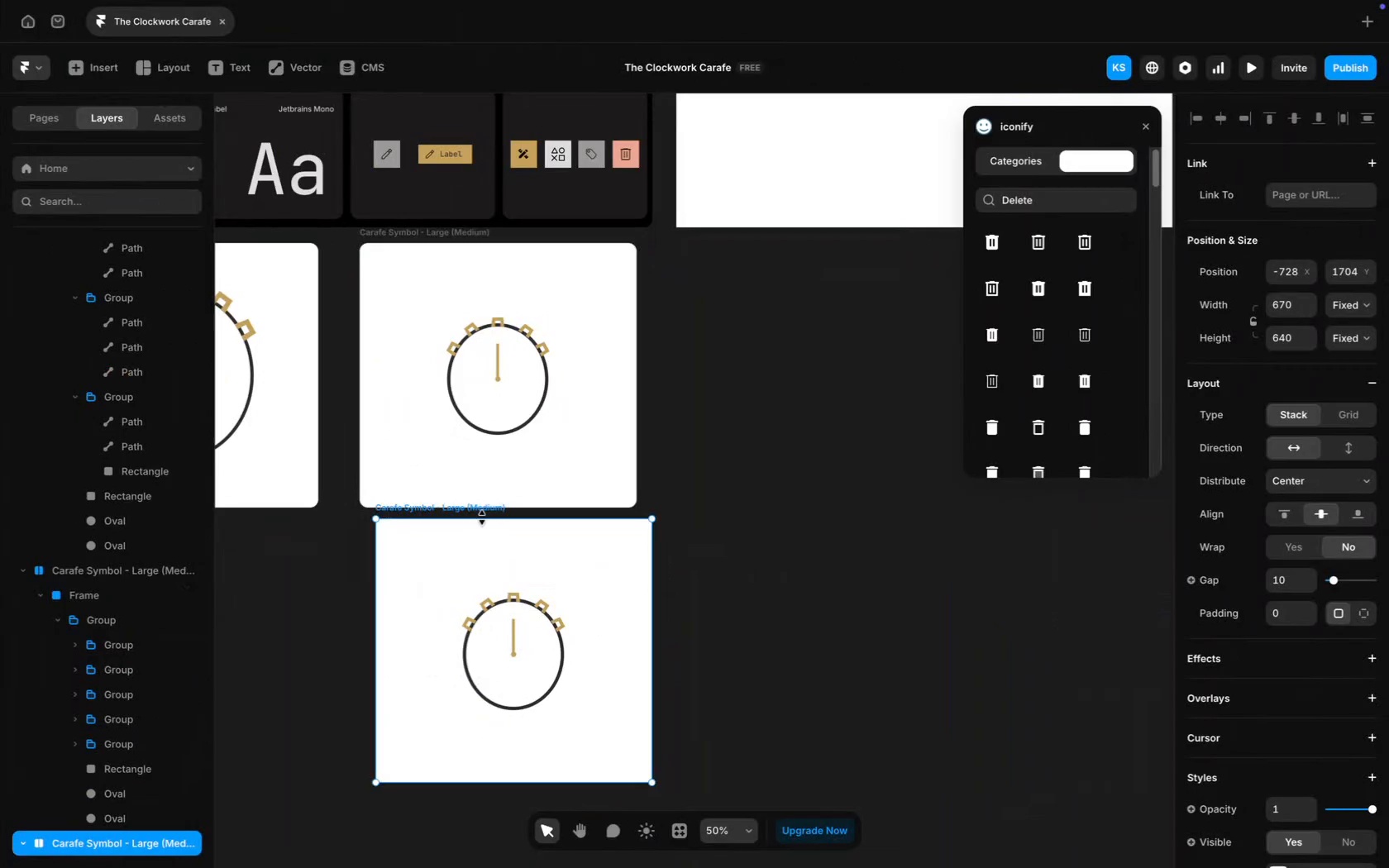 
left_click([482, 517])
 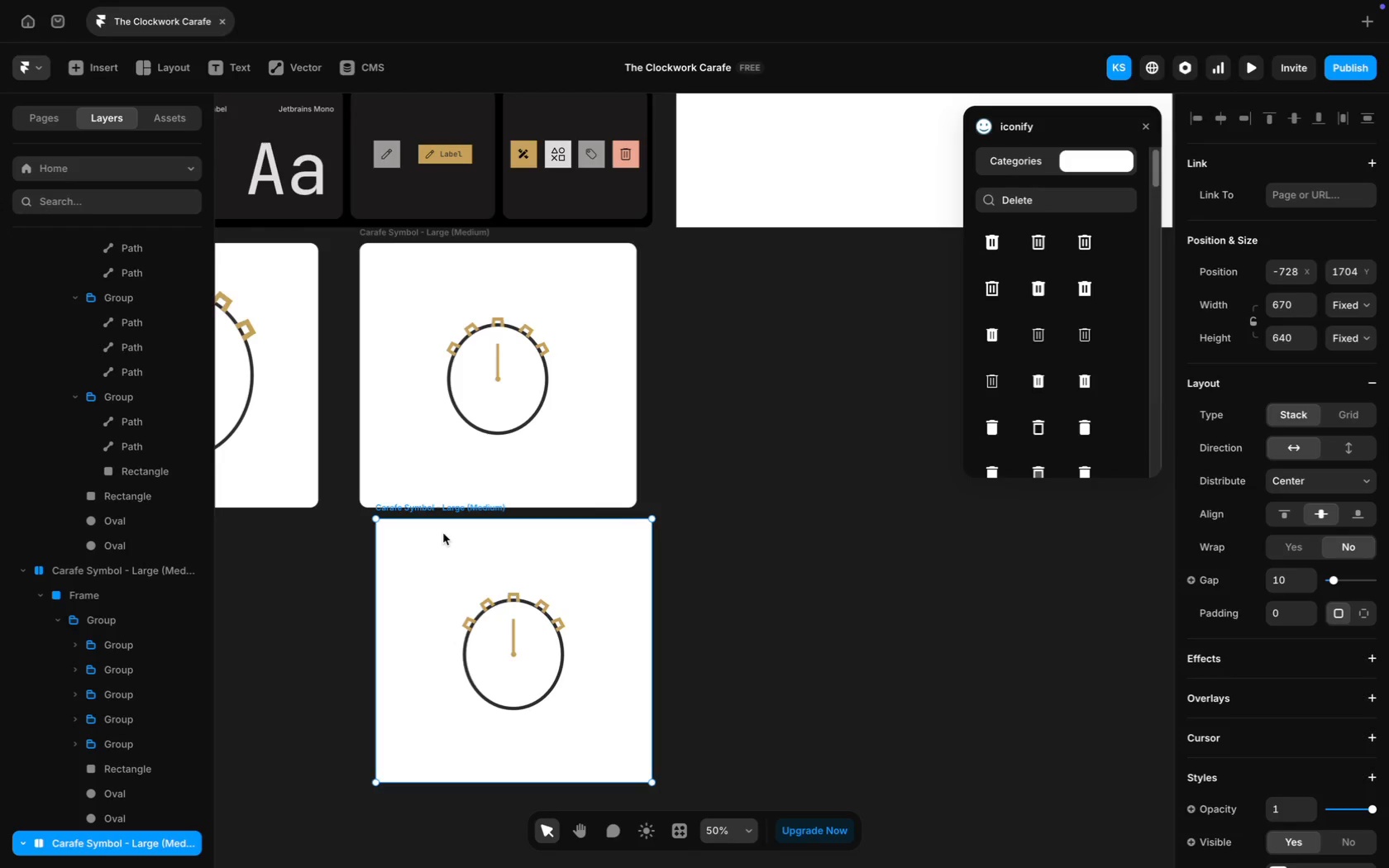 
left_click_drag(start_coordinate=[399, 539], to_coordinate=[255, 554])
 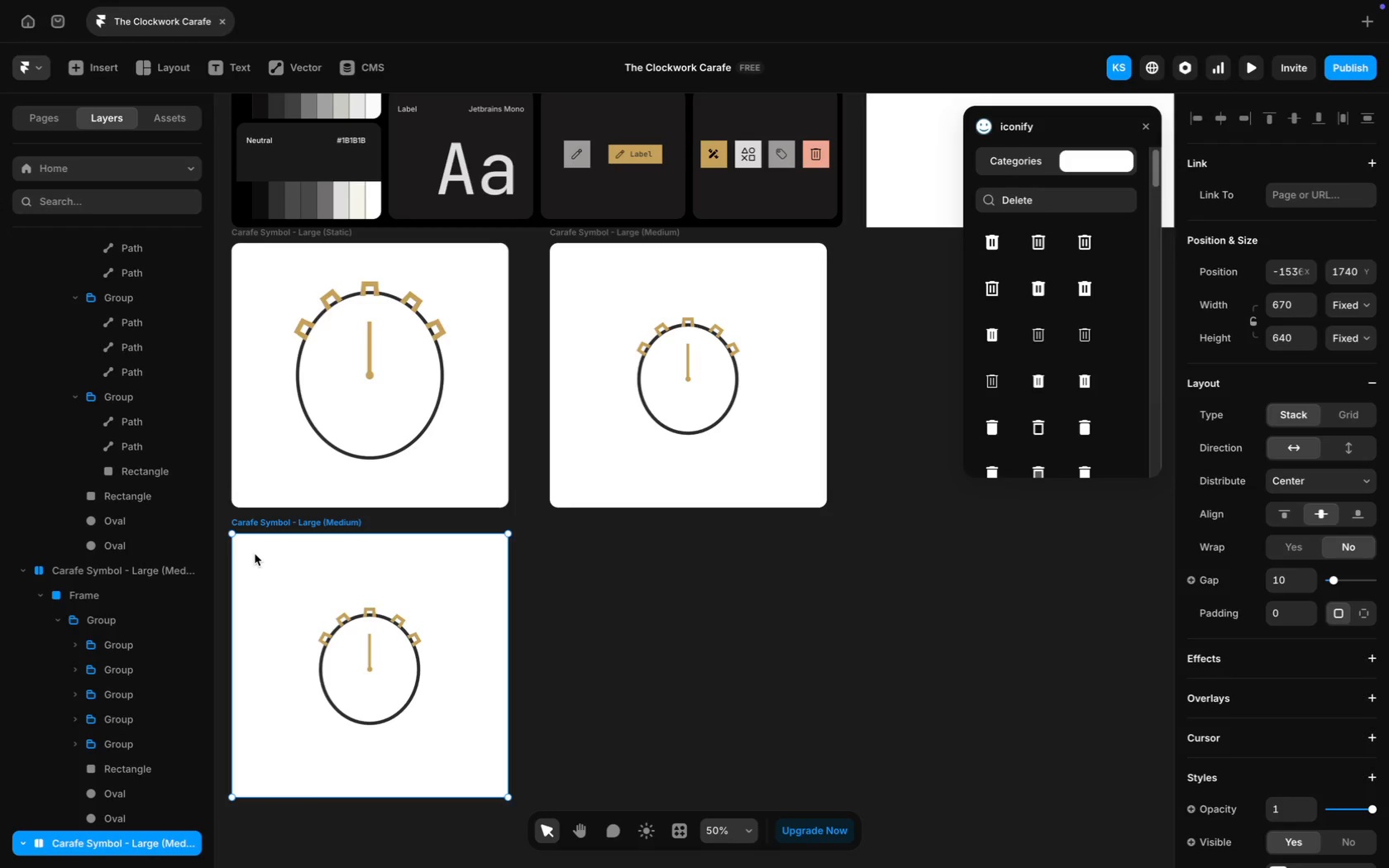 
wait(8.55)
 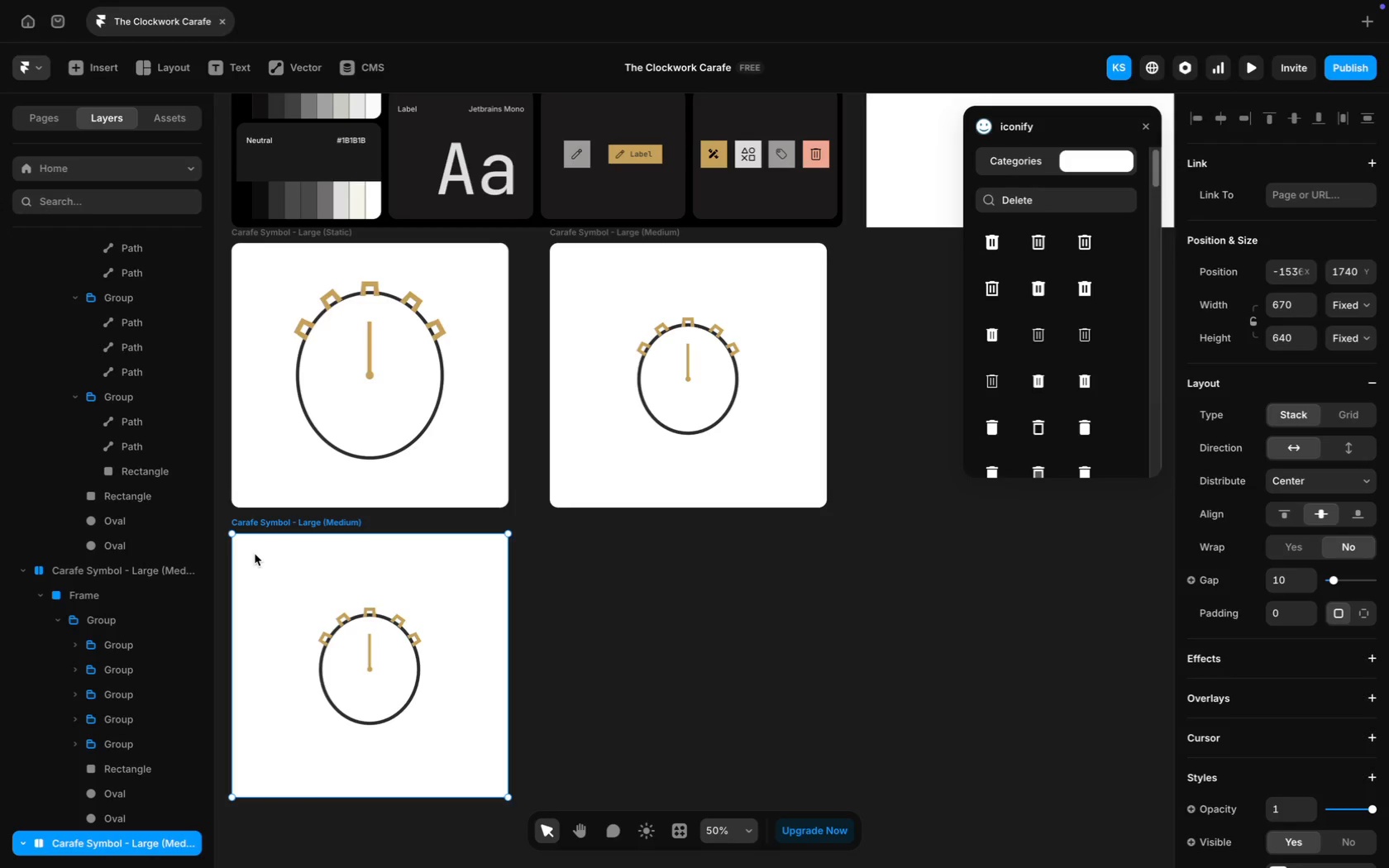 
scroll: coordinate [507, 560], scroll_direction: up, amount: 12.0
 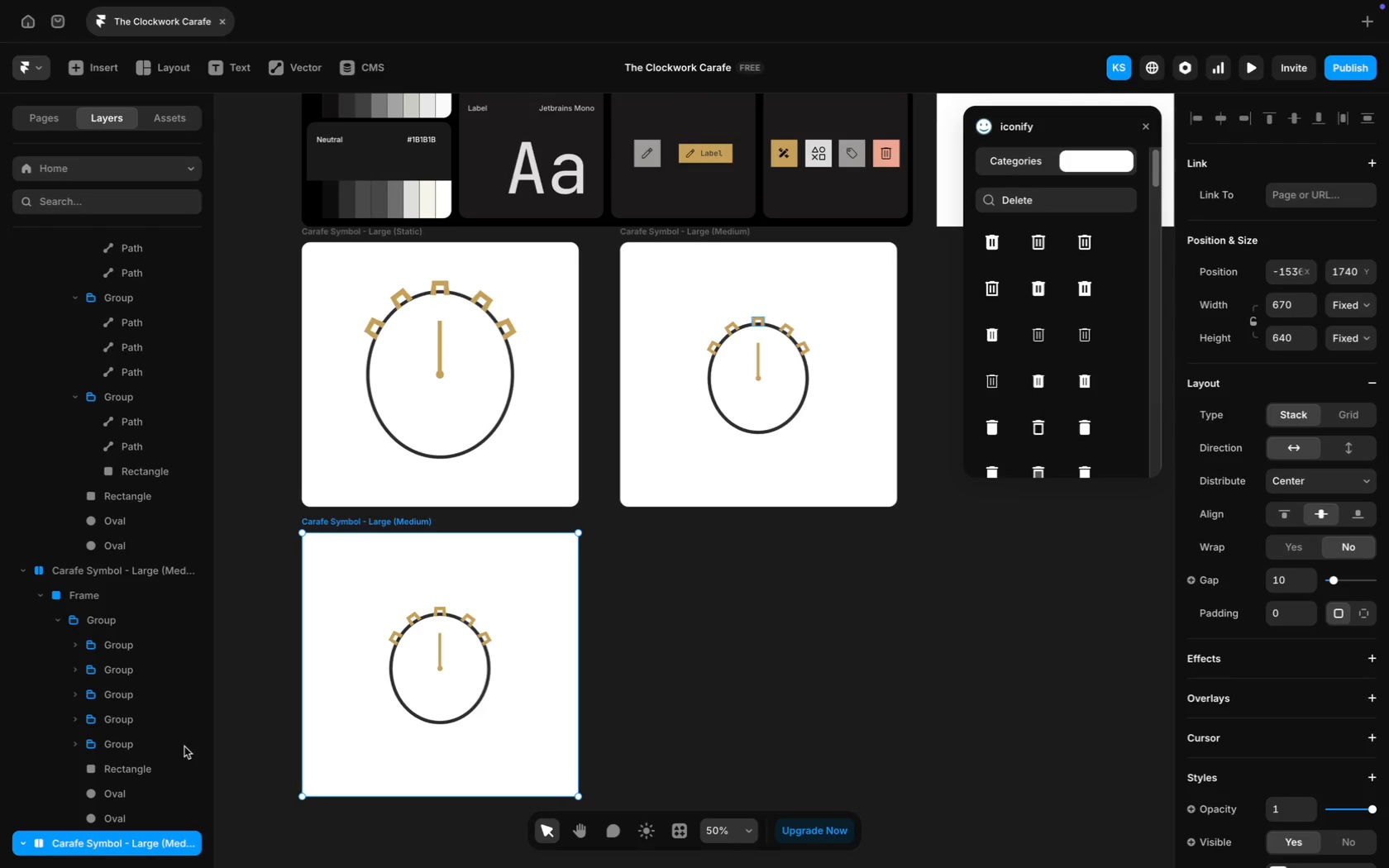 
scroll: coordinate [137, 780], scroll_direction: down, amount: 11.0
 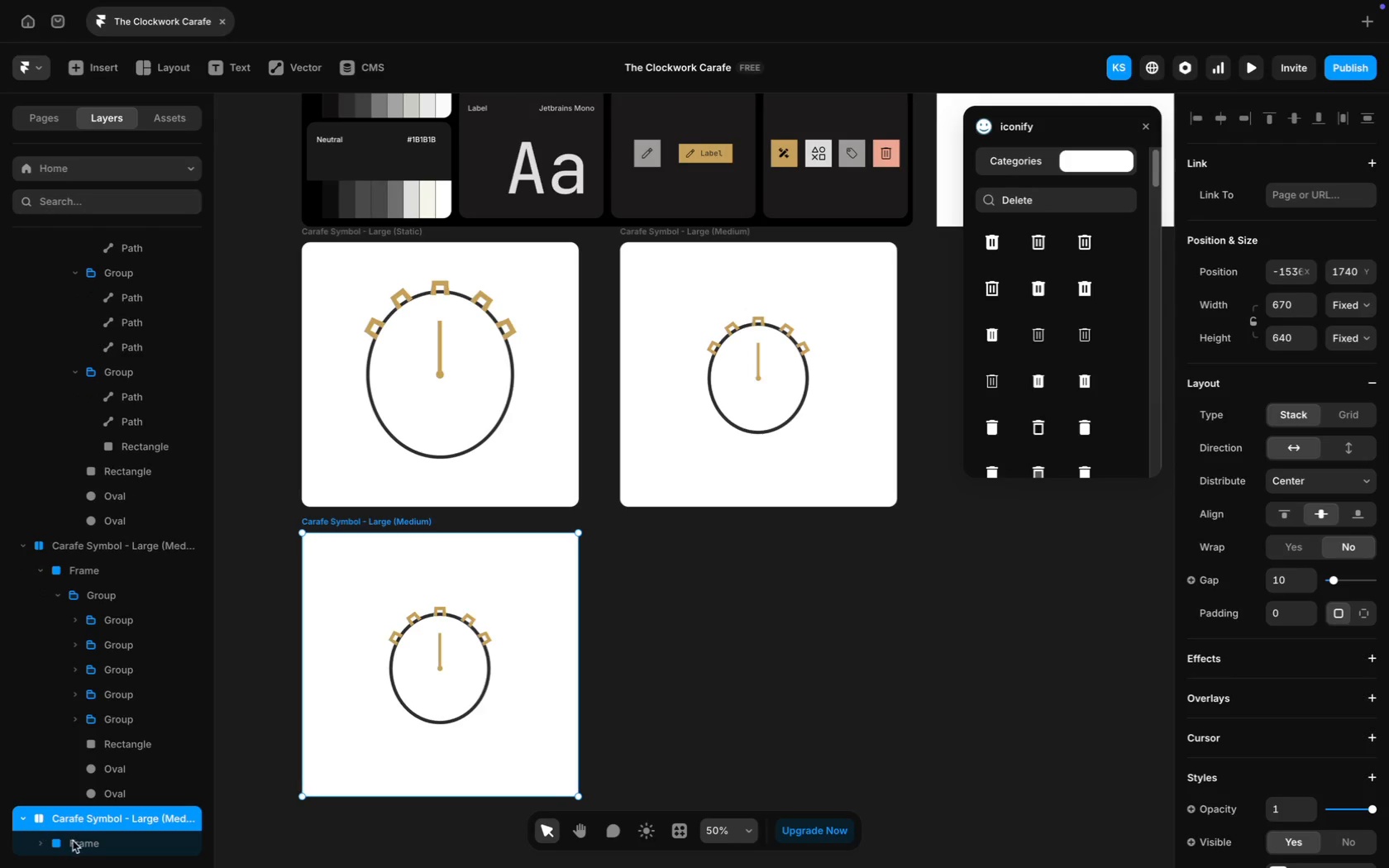 
left_click([73, 841])
 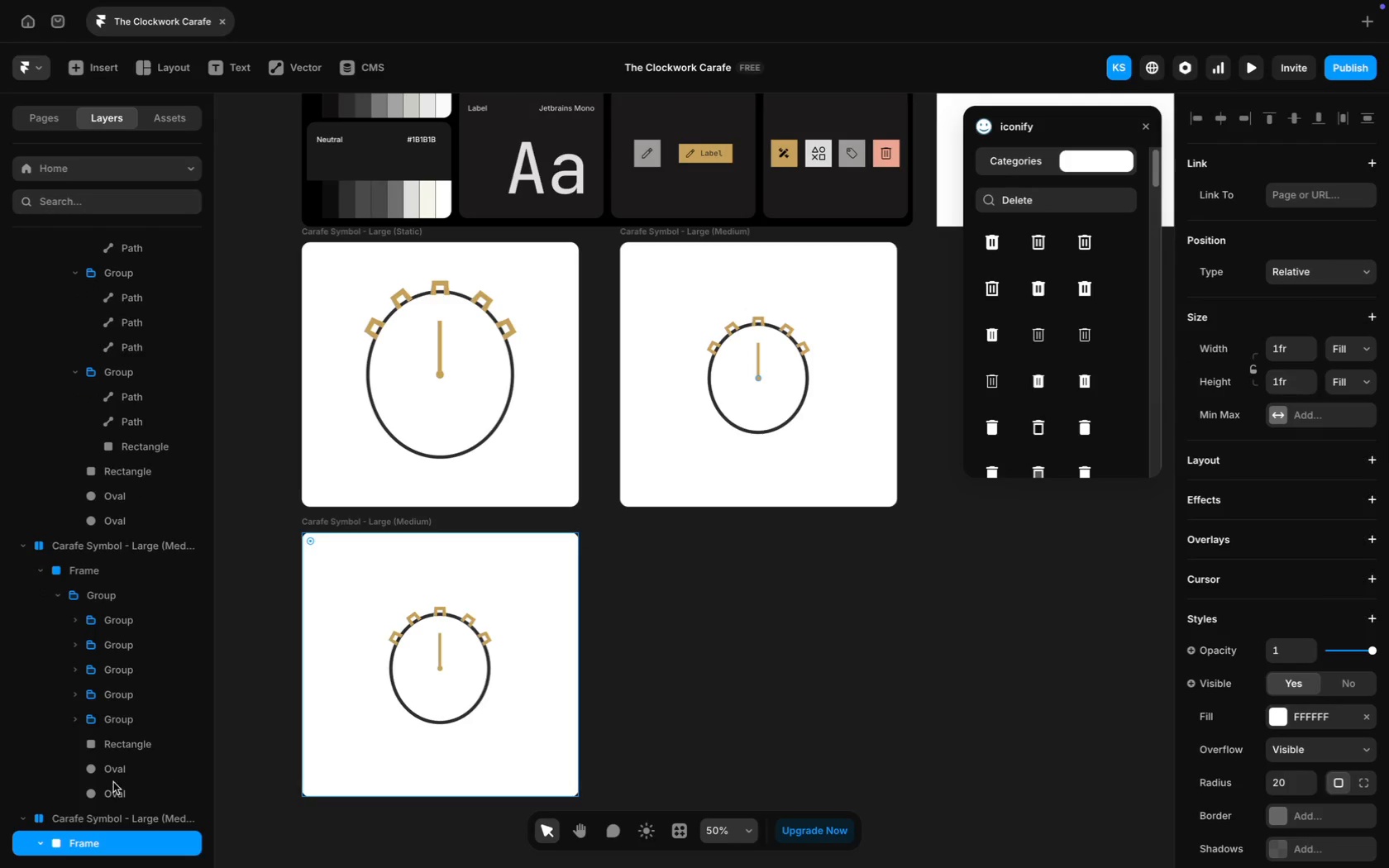 
scroll: coordinate [85, 796], scroll_direction: down, amount: 27.0
 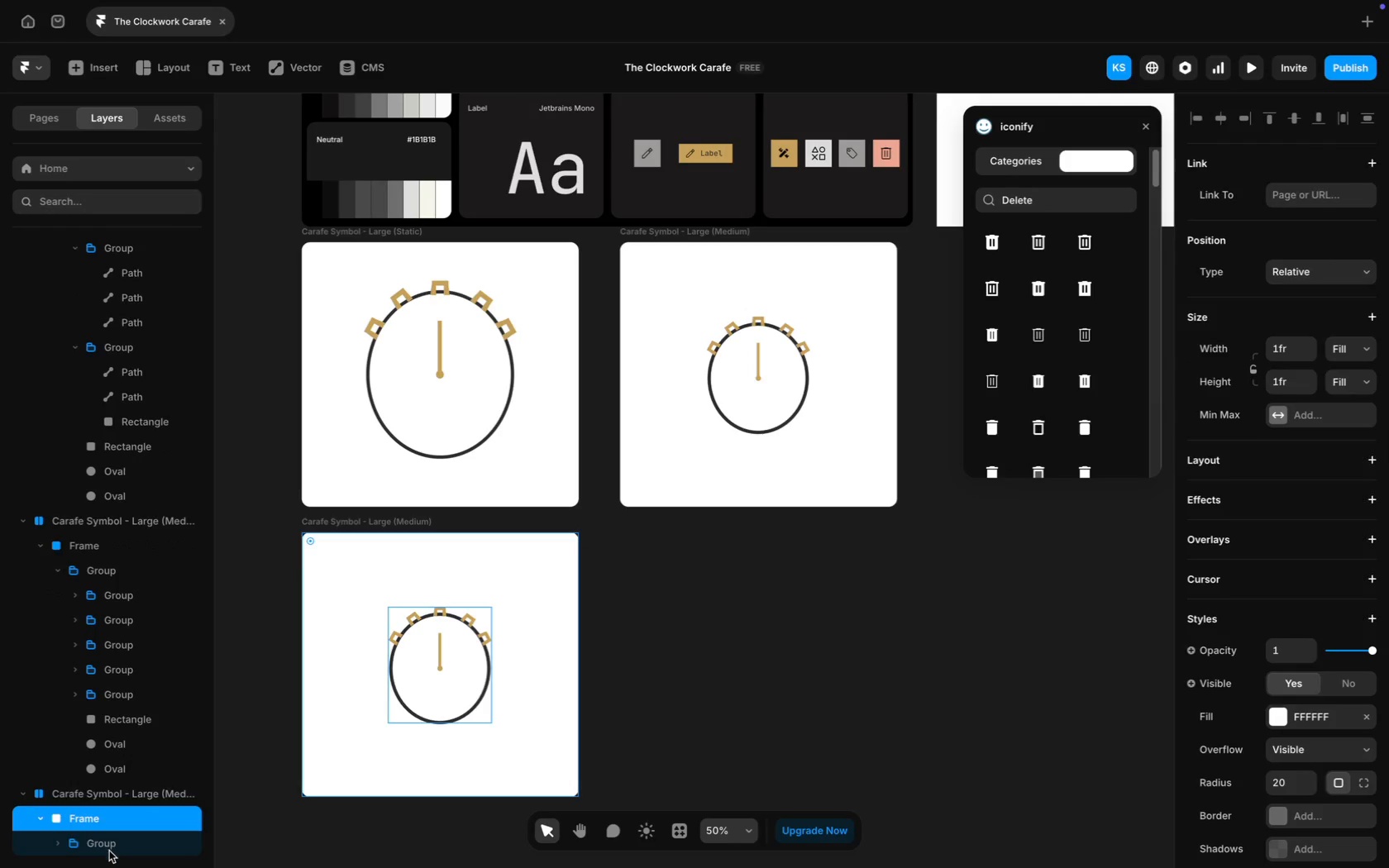 
left_click([109, 851])
 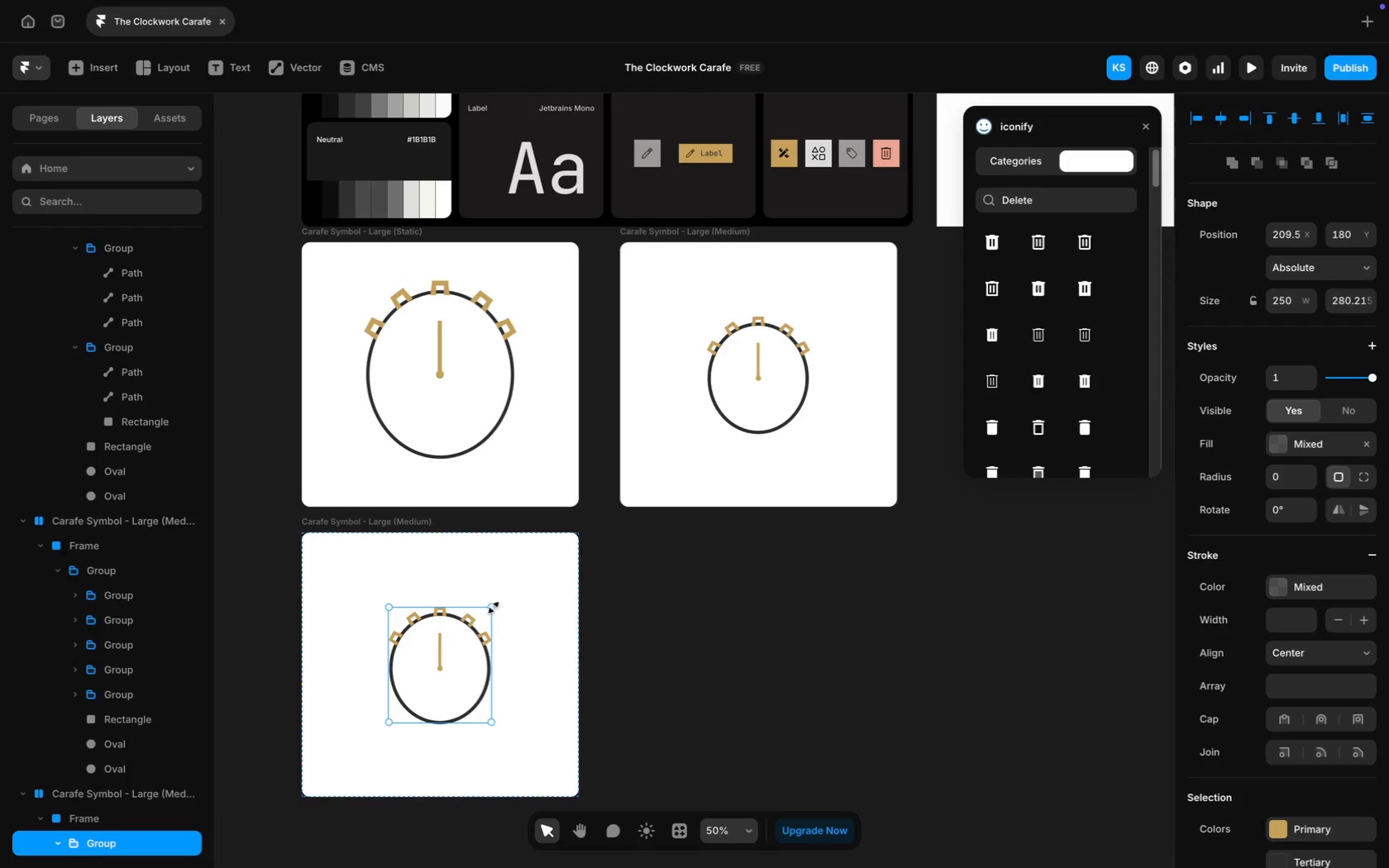 
left_click_drag(start_coordinate=[491, 608], to_coordinate=[457, 641])
 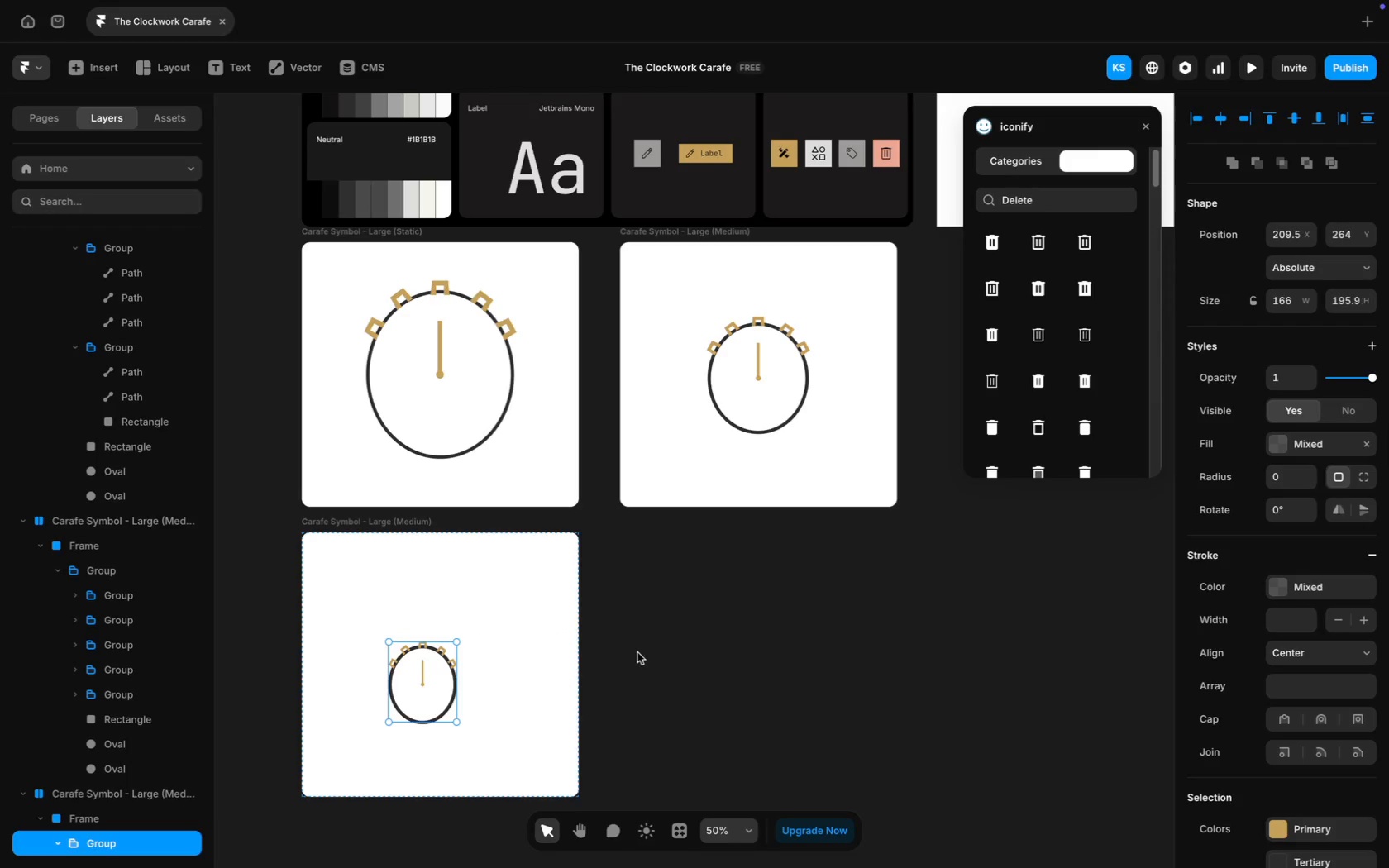 
left_click([709, 676])
 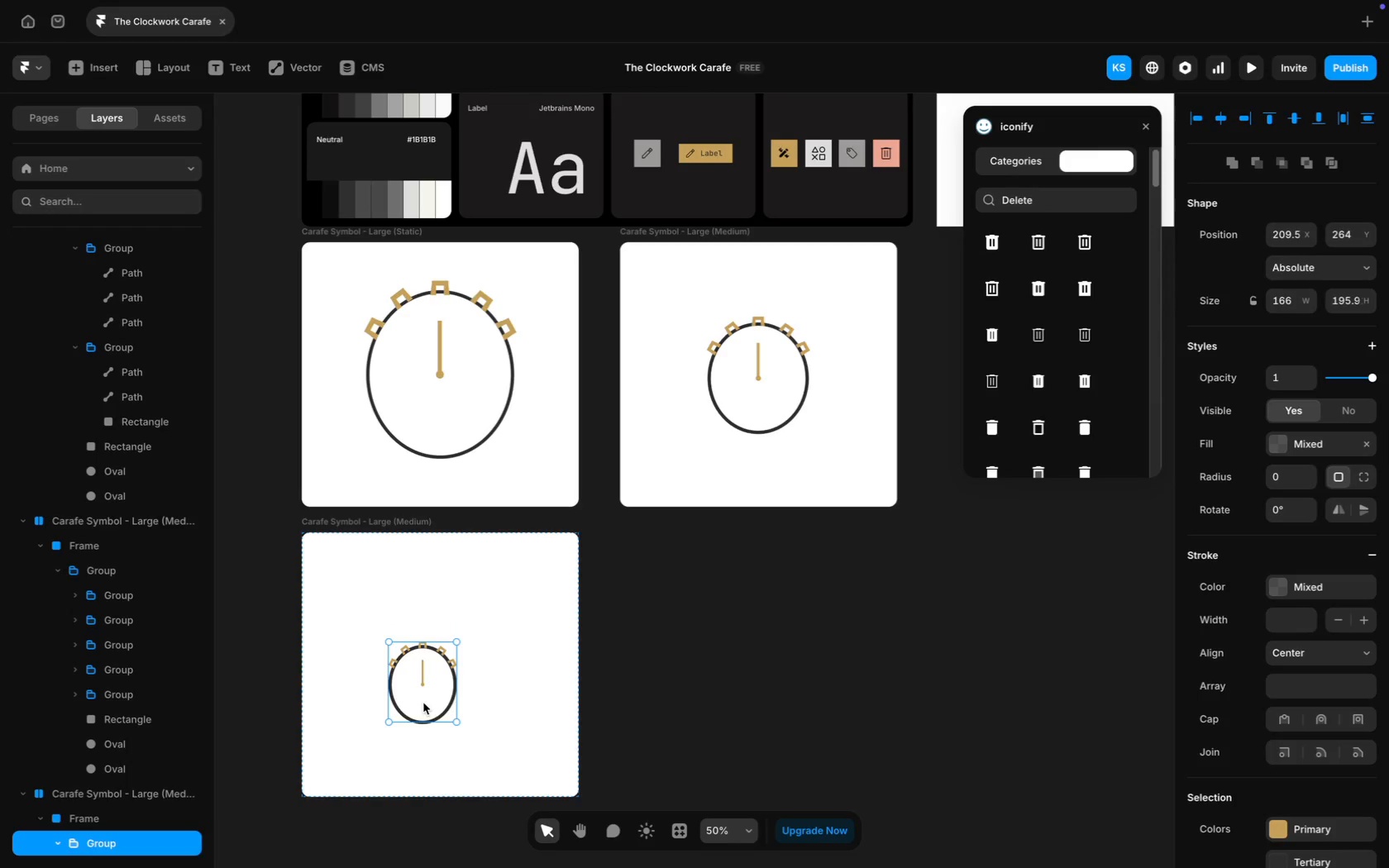 
left_click_drag(start_coordinate=[432, 694], to_coordinate=[451, 676])
 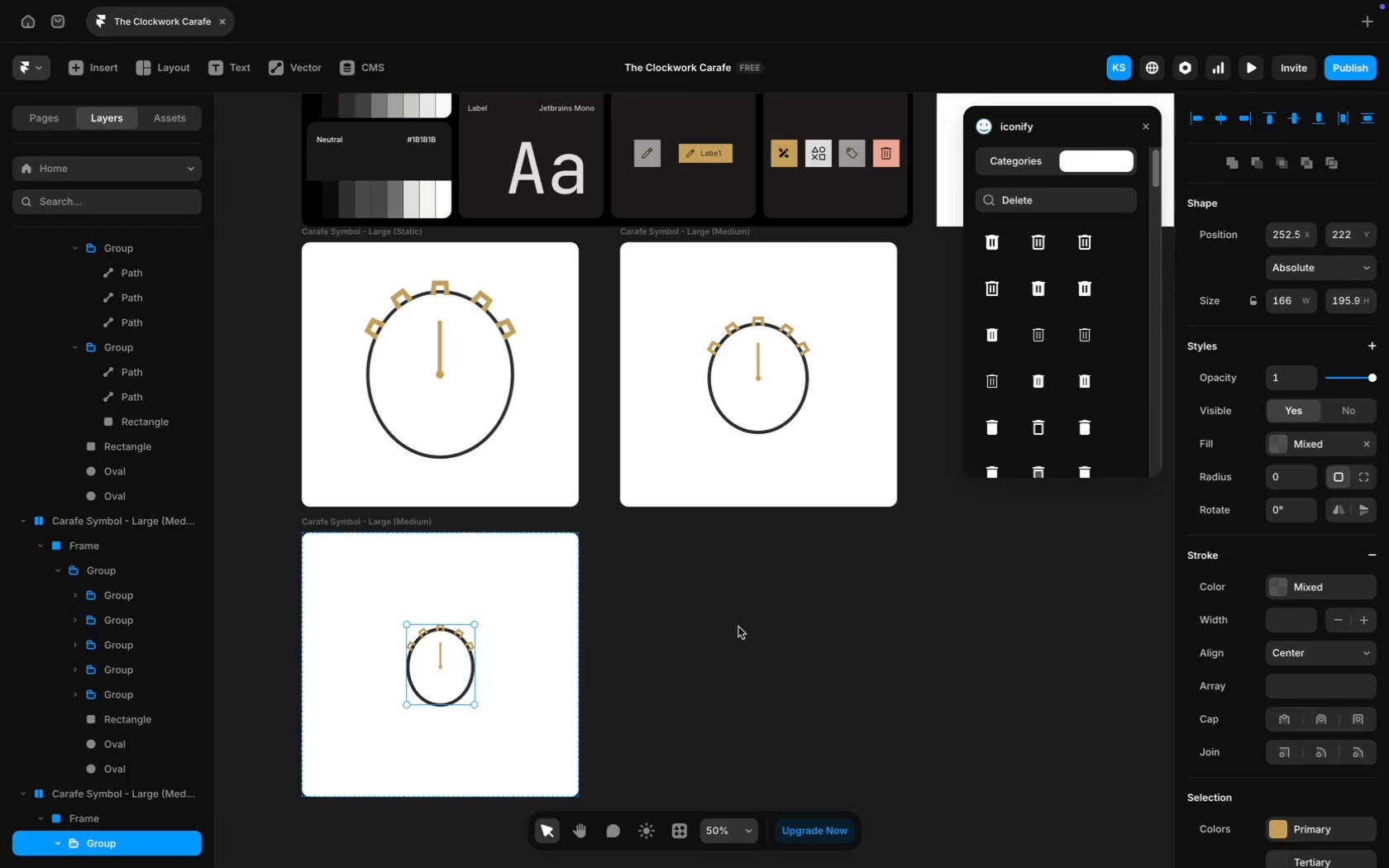 
left_click([738, 627])
 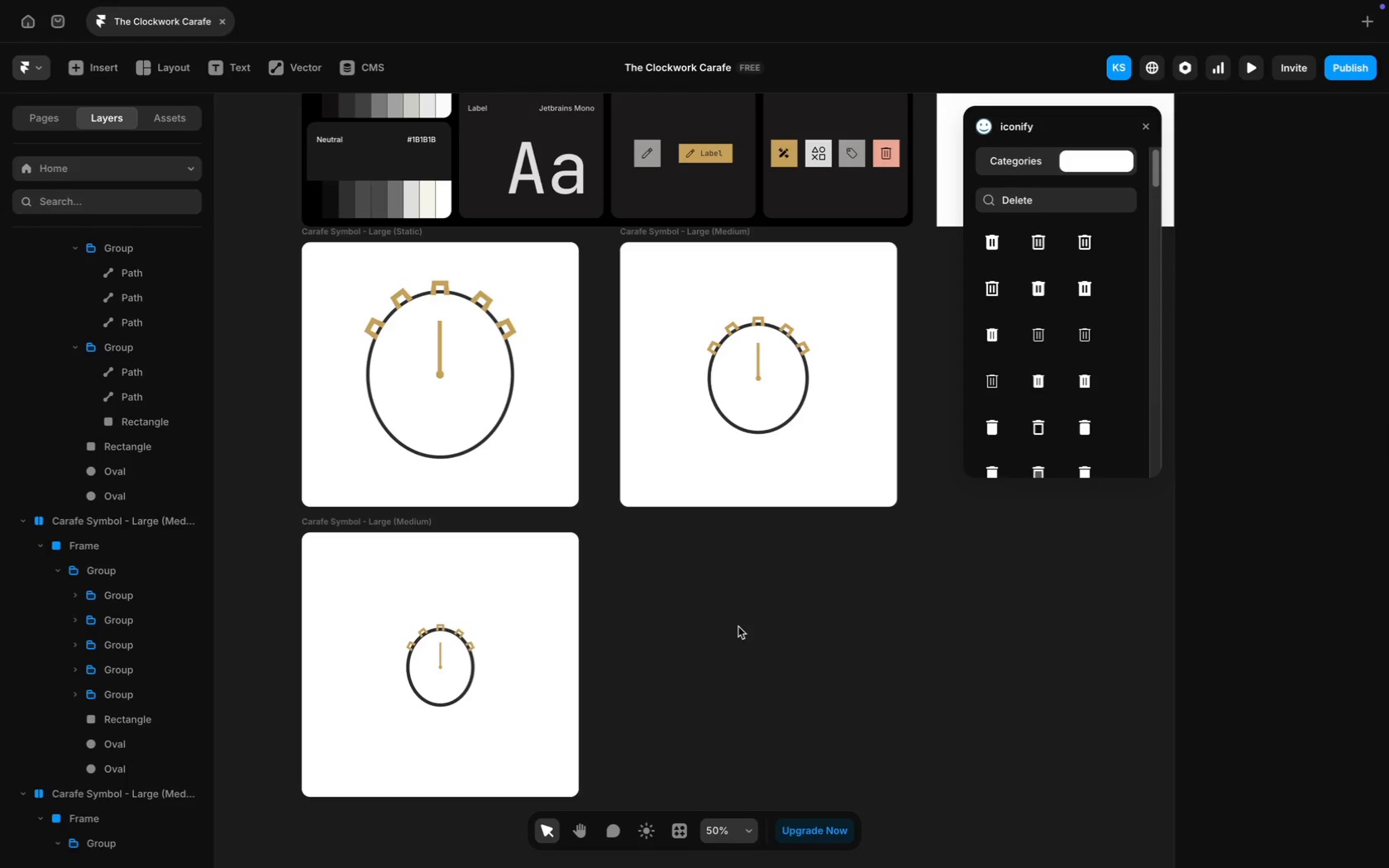 
scroll: coordinate [691, 622], scroll_direction: up, amount: 3.0
 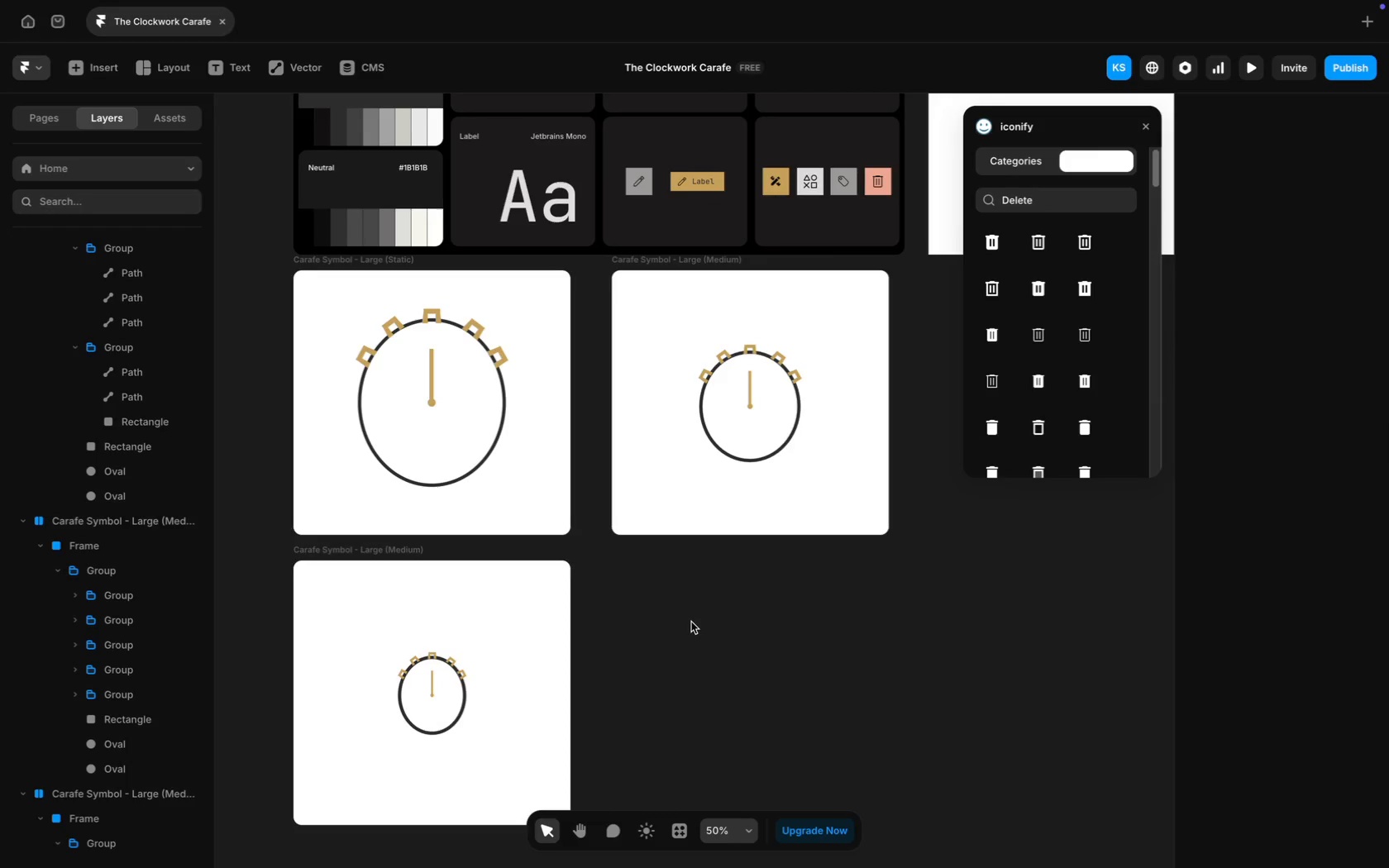 
key(Meta+Minus)
 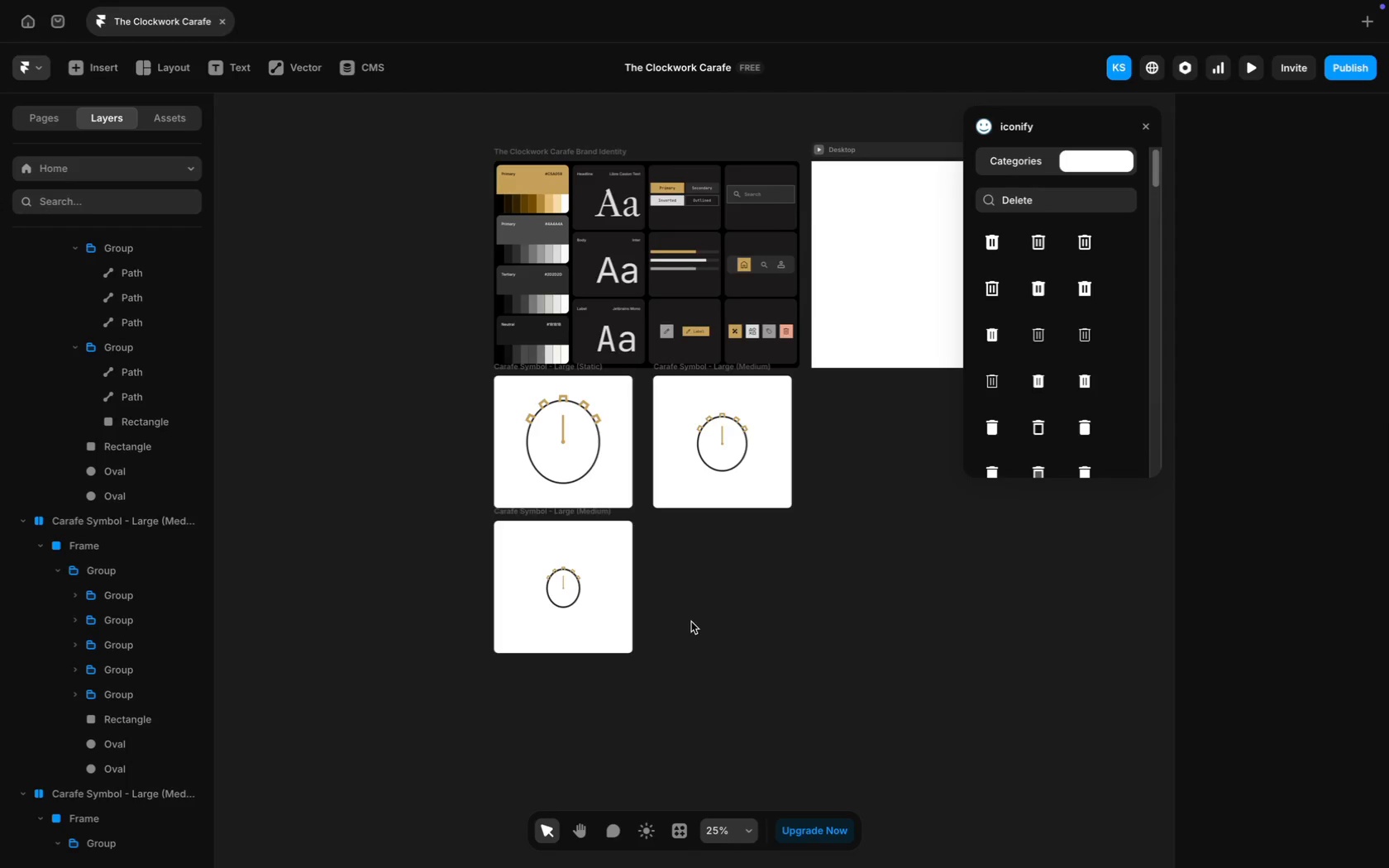 
scroll: coordinate [508, 227], scroll_direction: down, amount: 15.0
 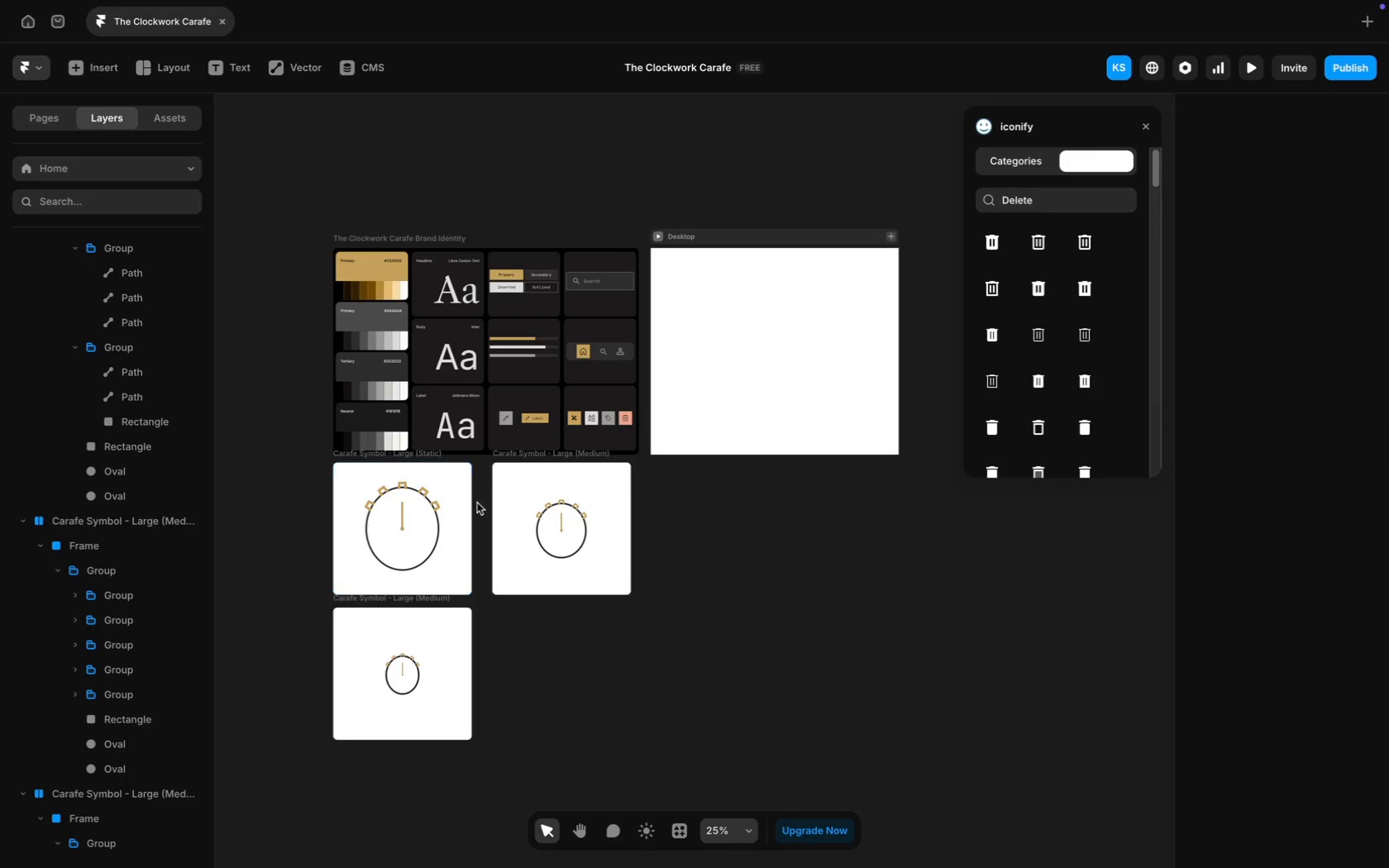 
wait(6.29)
 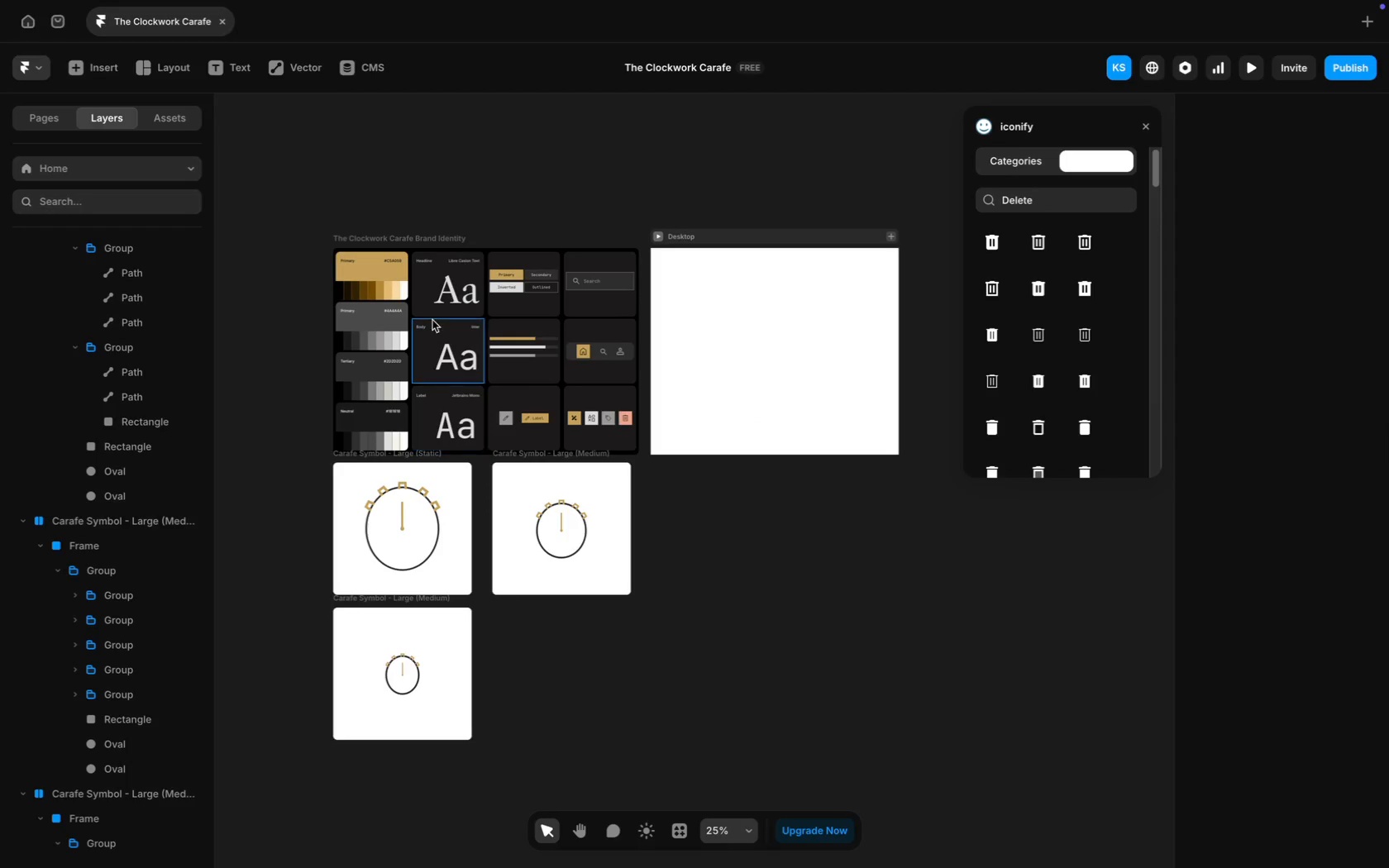 
hold_key(key=ShiftLeft, duration=0.44)
left_click([417, 604])
 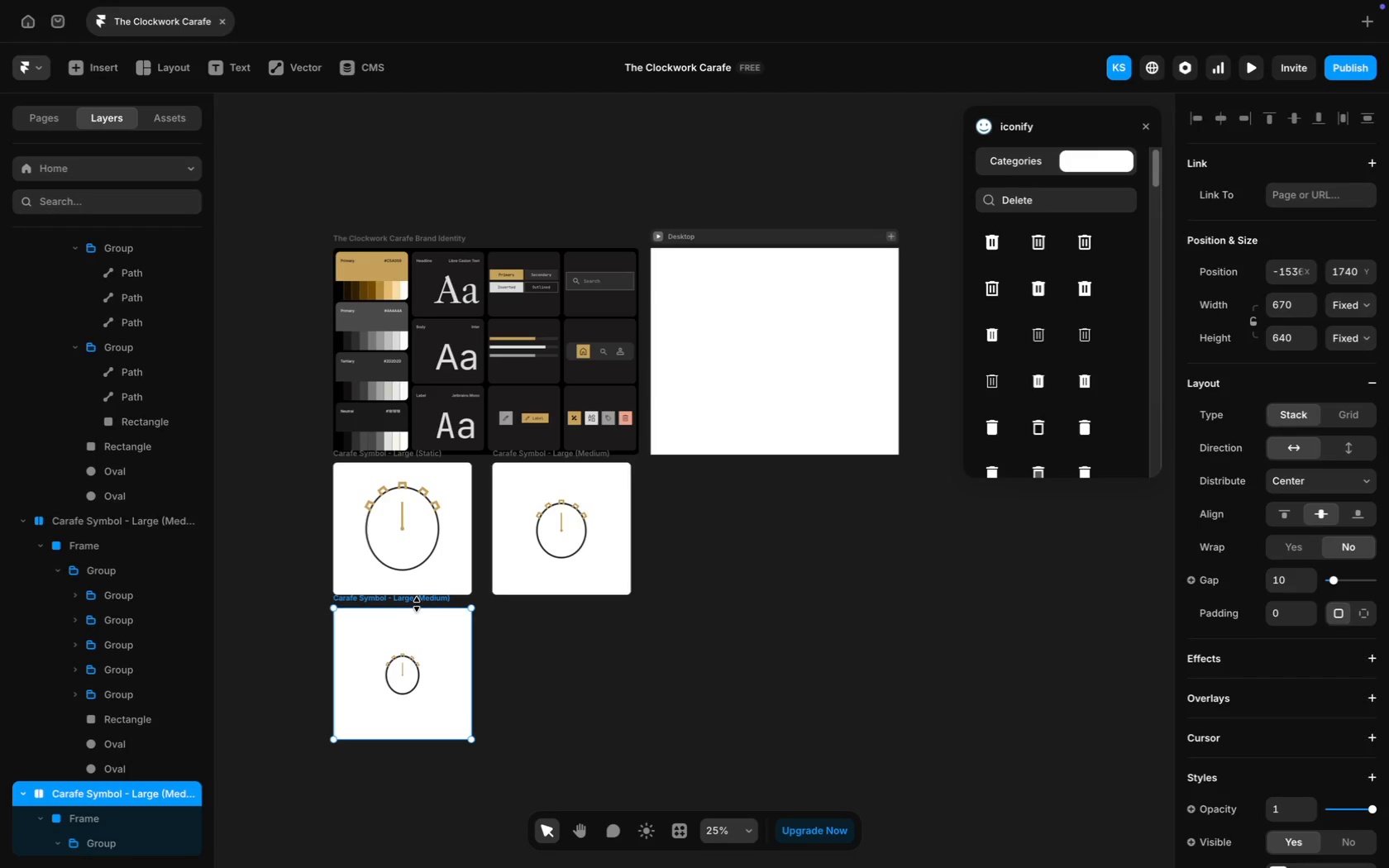 
hold_key(key=ShiftLeft, duration=0.44)
 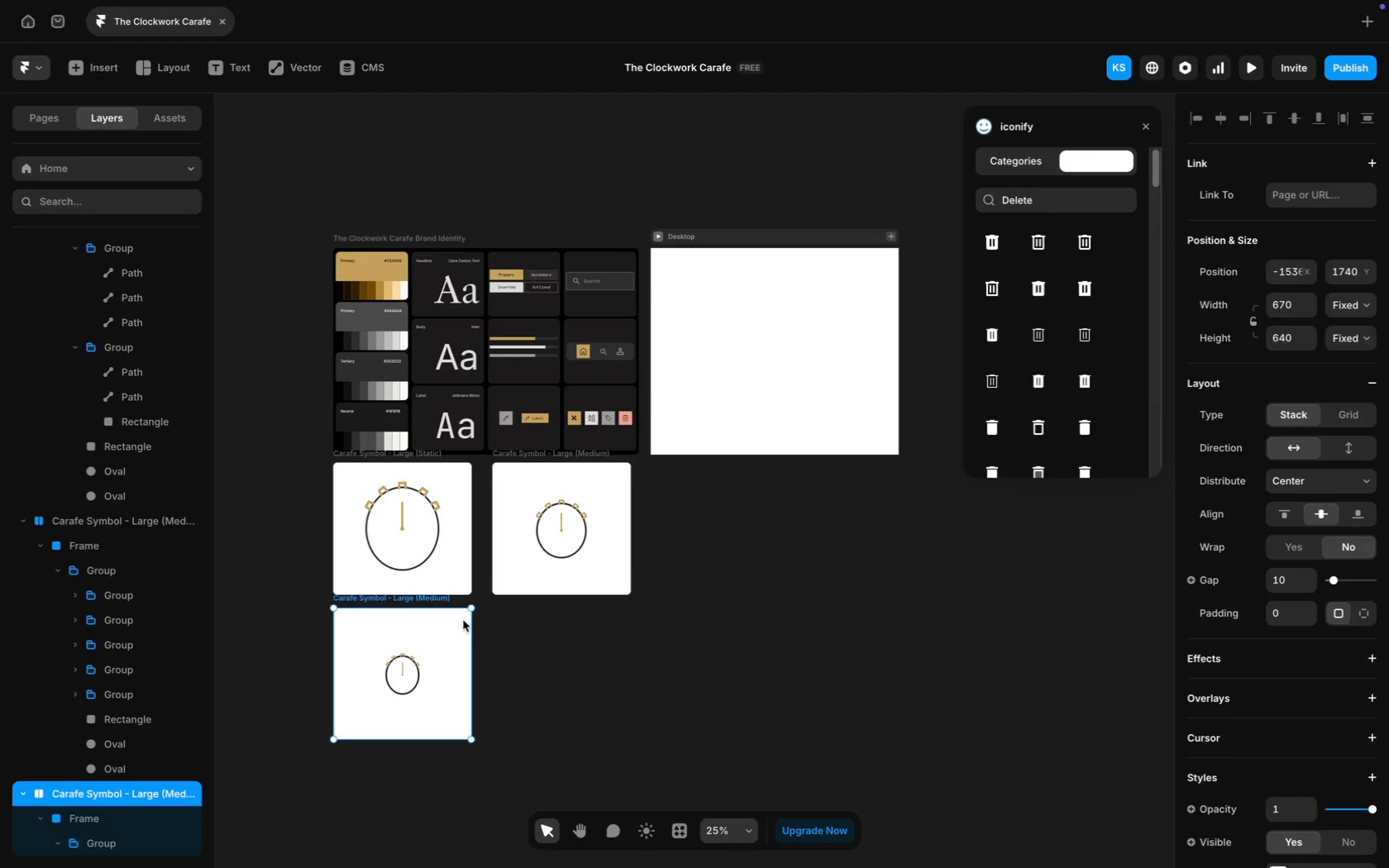 
hold_key(key=ArrowDown, duration=1.5)
 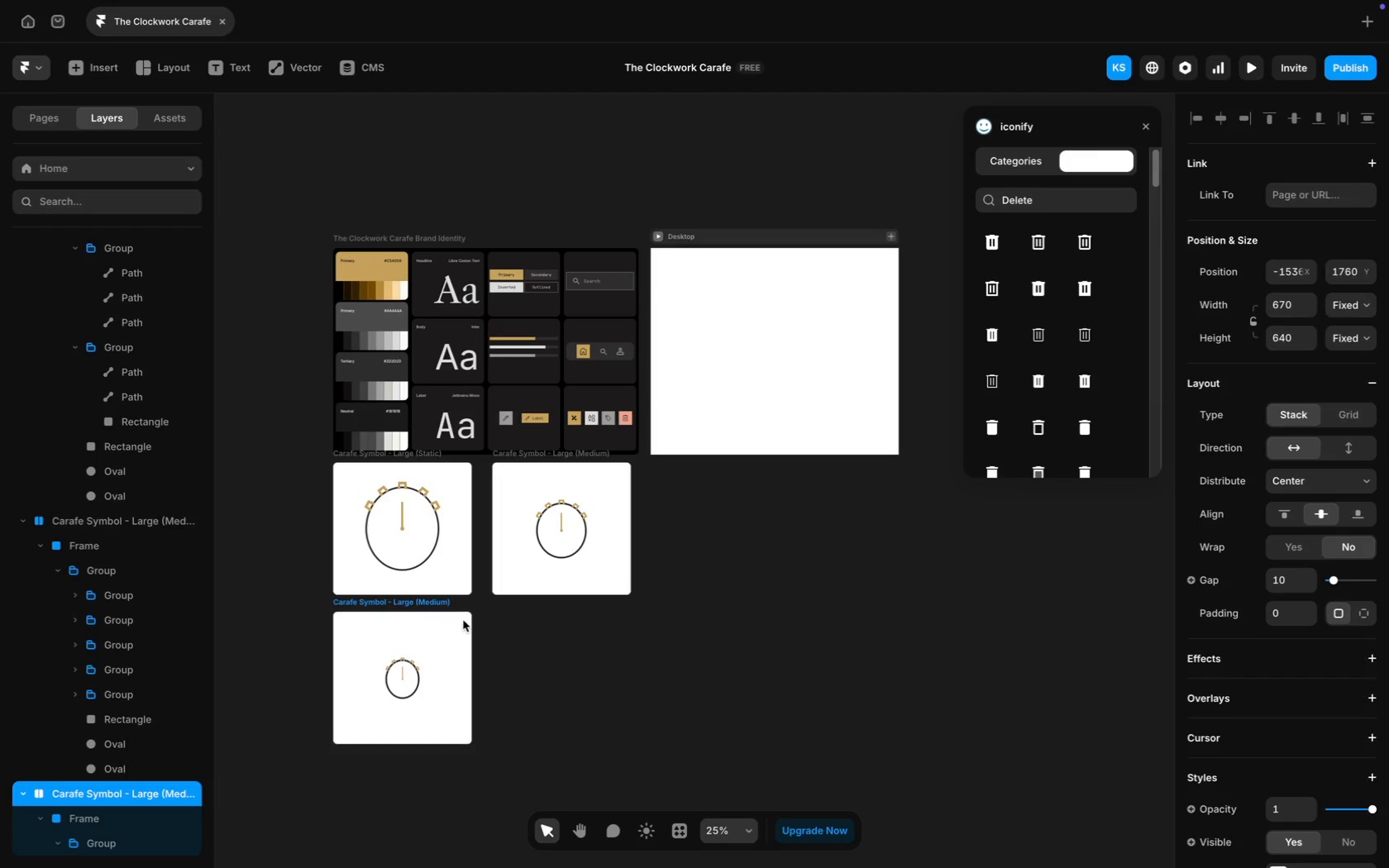 
hold_key(key=ArrowDown, duration=1.24)
 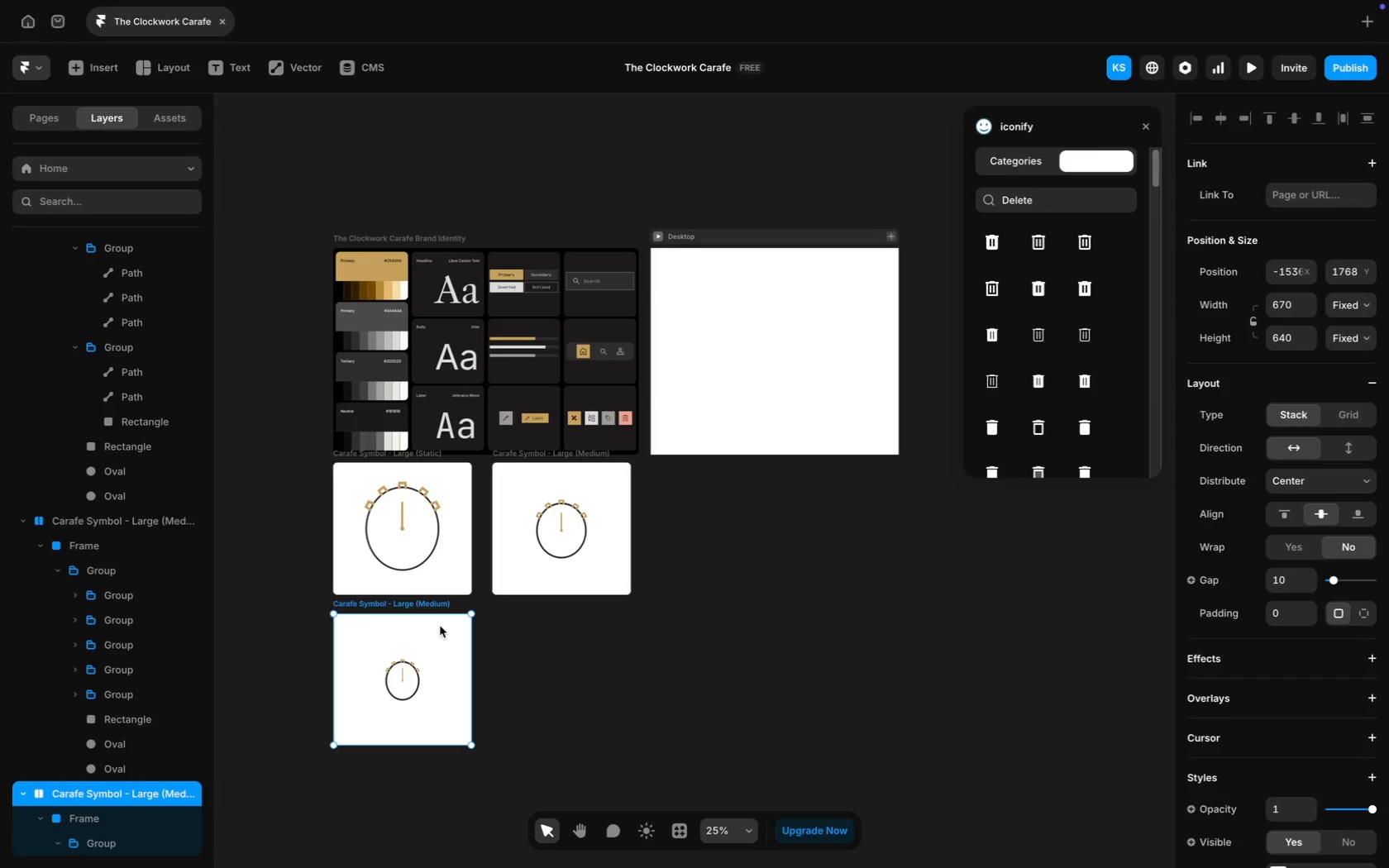 
left_click_drag(start_coordinate=[440, 626], to_coordinate=[440, 636])
 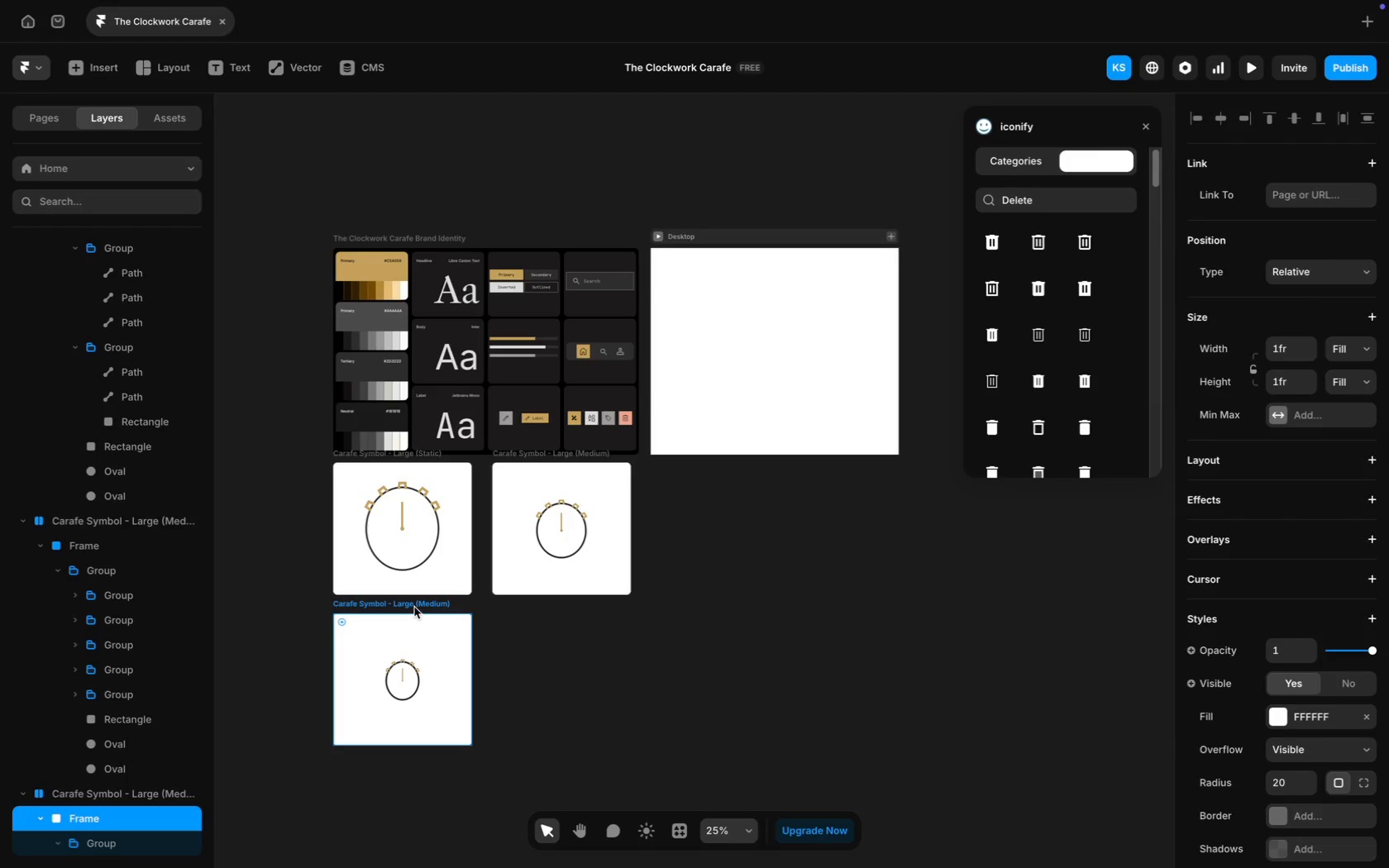 
left_click([414, 606])
 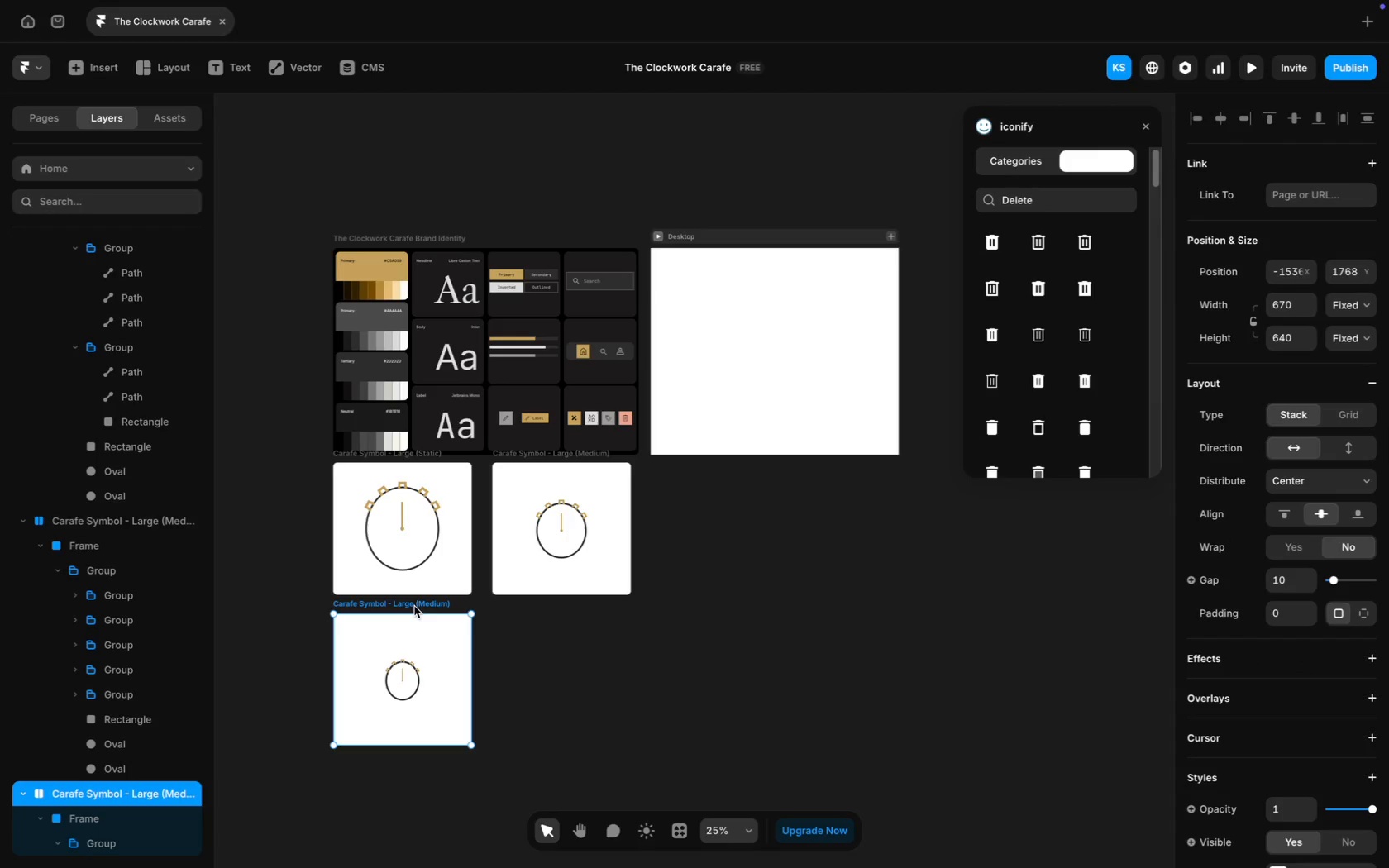 
left_click_drag(start_coordinate=[414, 606], to_coordinate=[414, 615])
 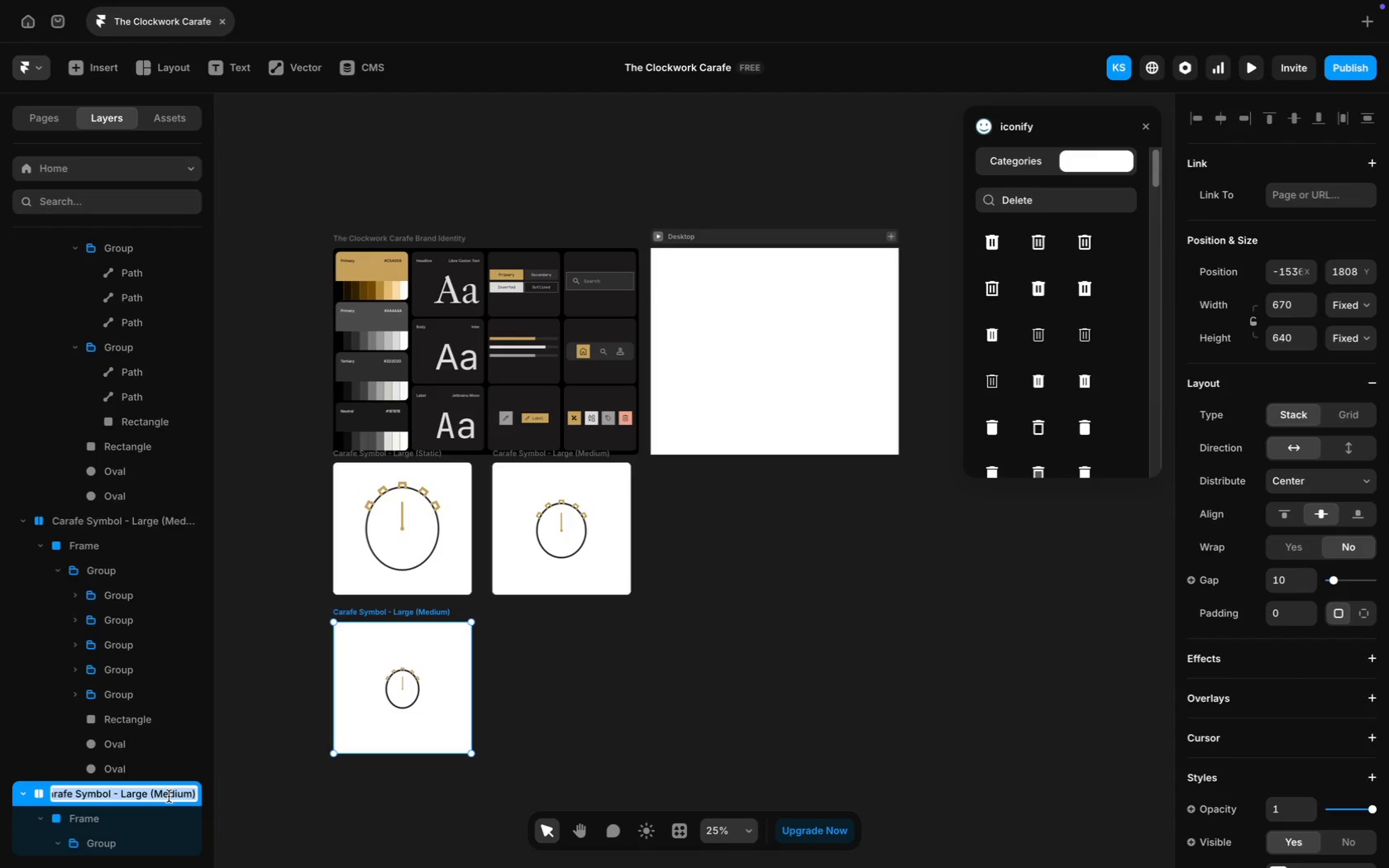 
left_click([175, 792])
 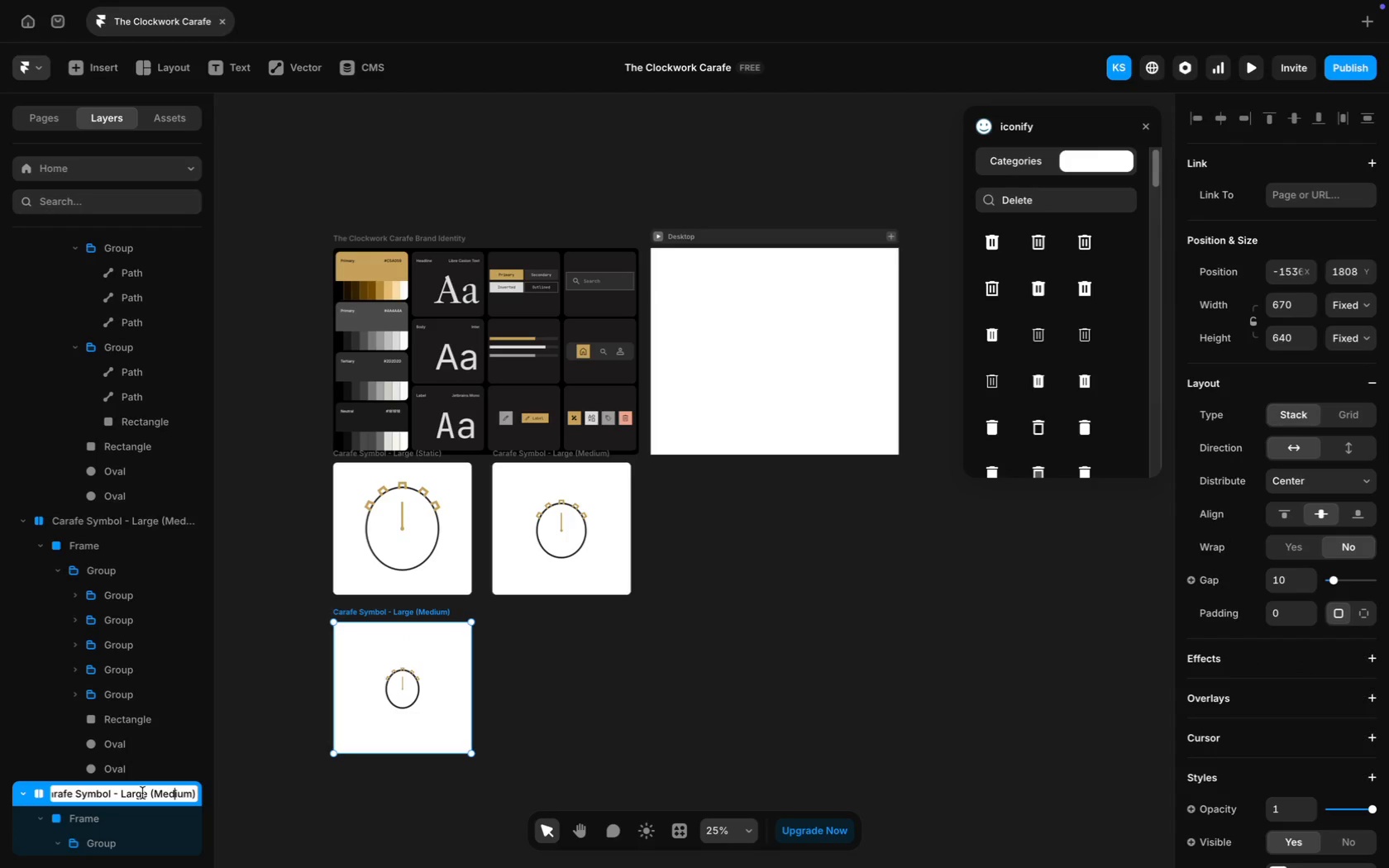 
left_click([141, 793])
 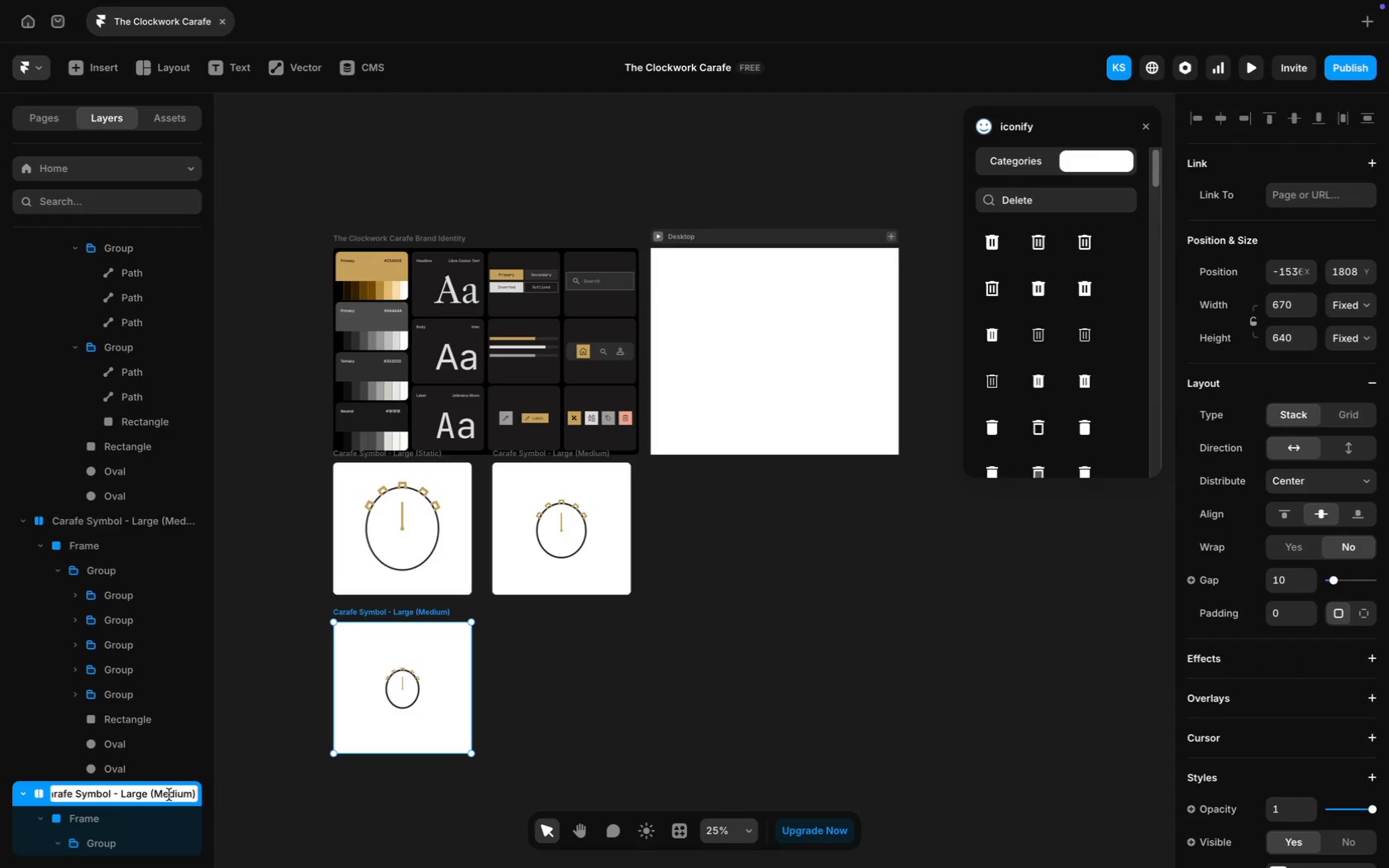 
double_click([169, 794])
 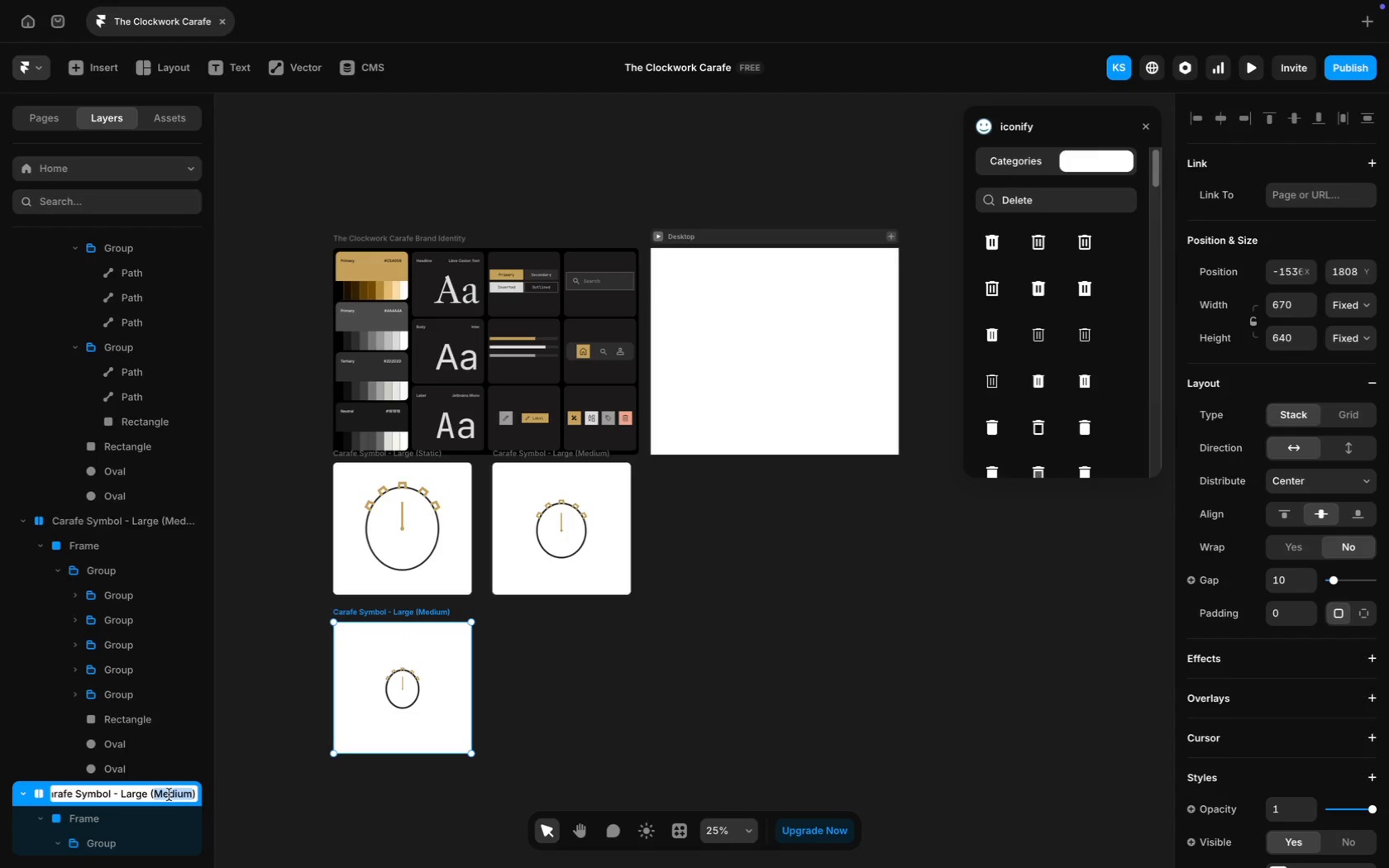 
type(Small)
 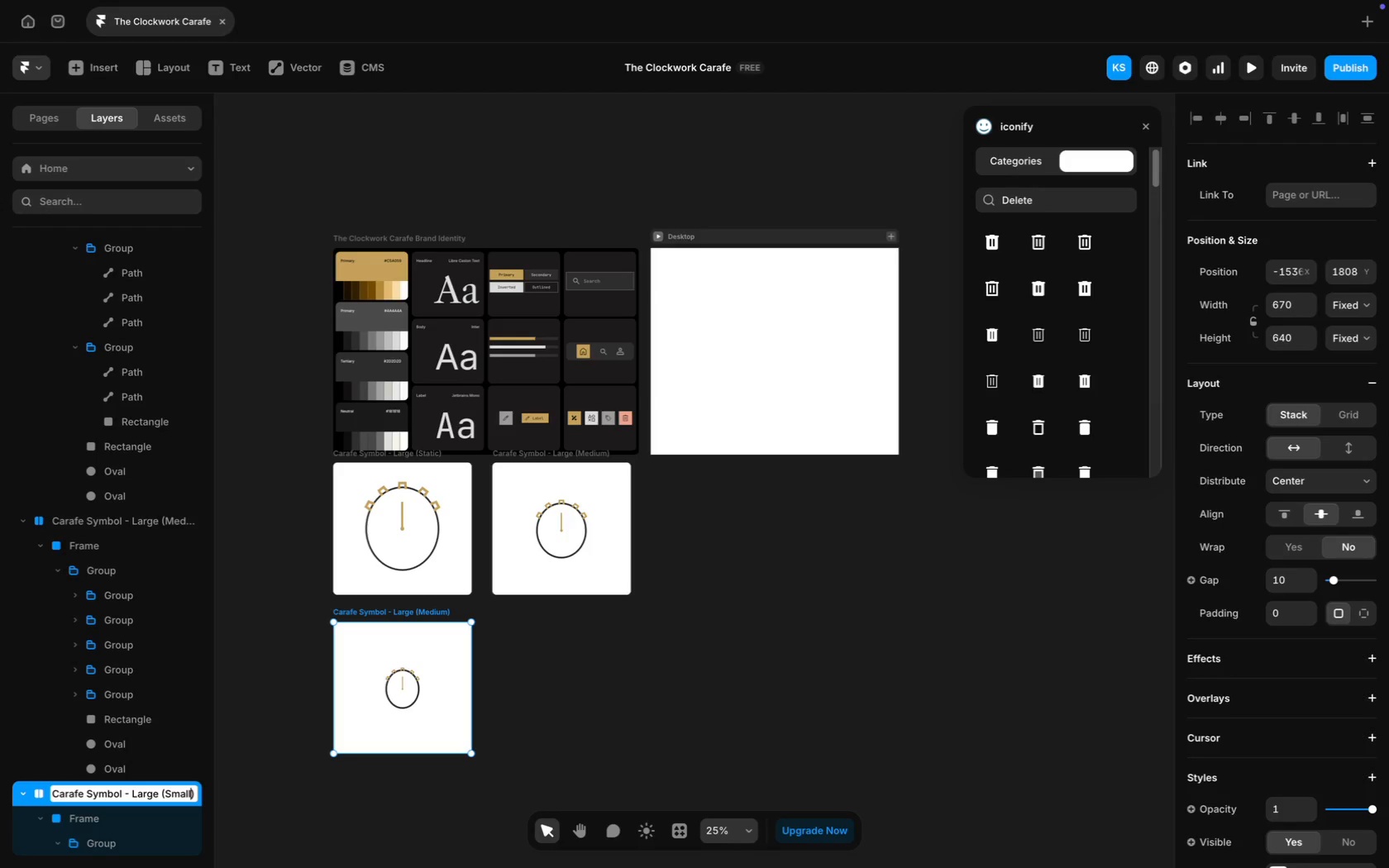 
key(Enter)
 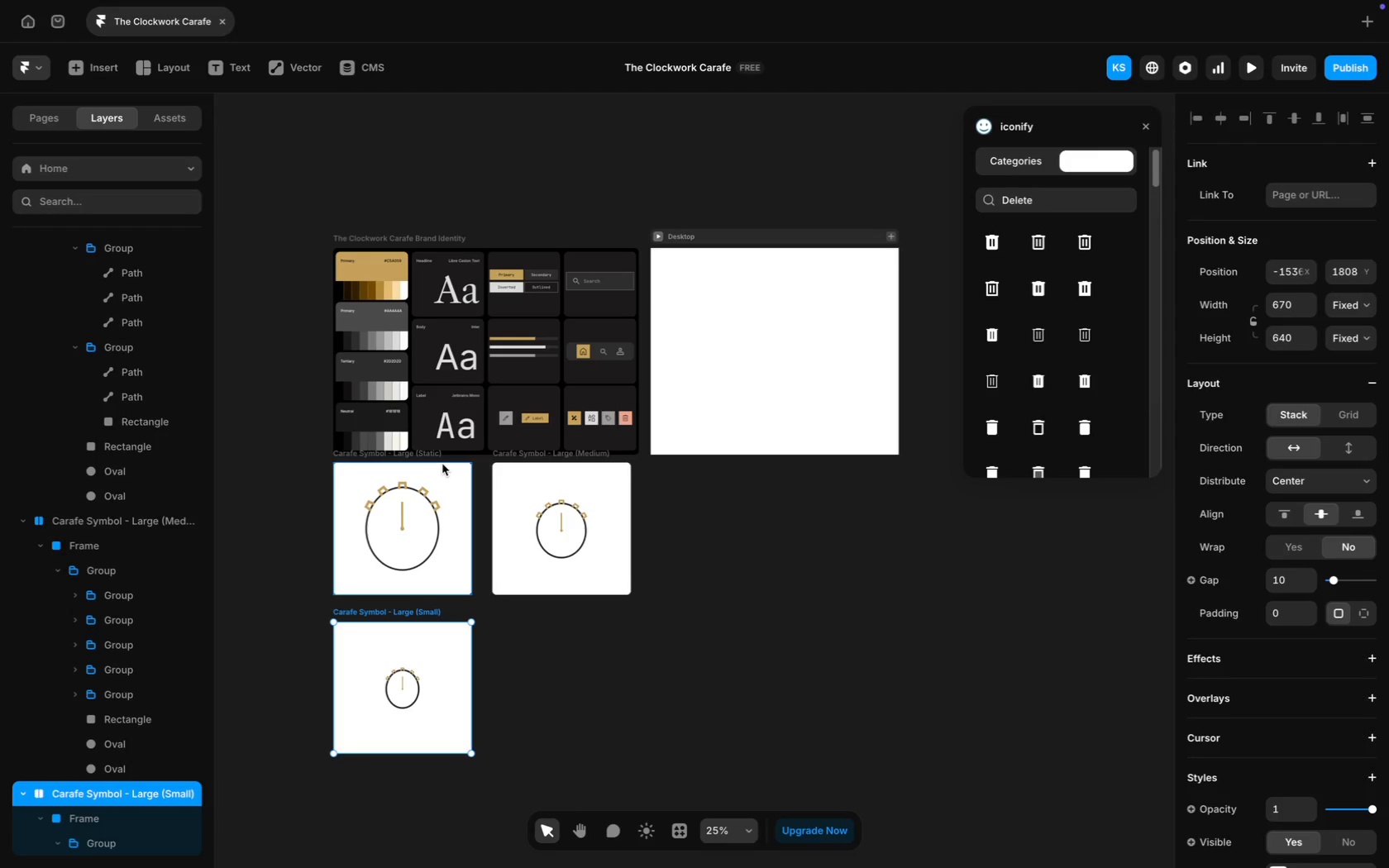 
hold_key(key=ShiftLeft, duration=0.82)
 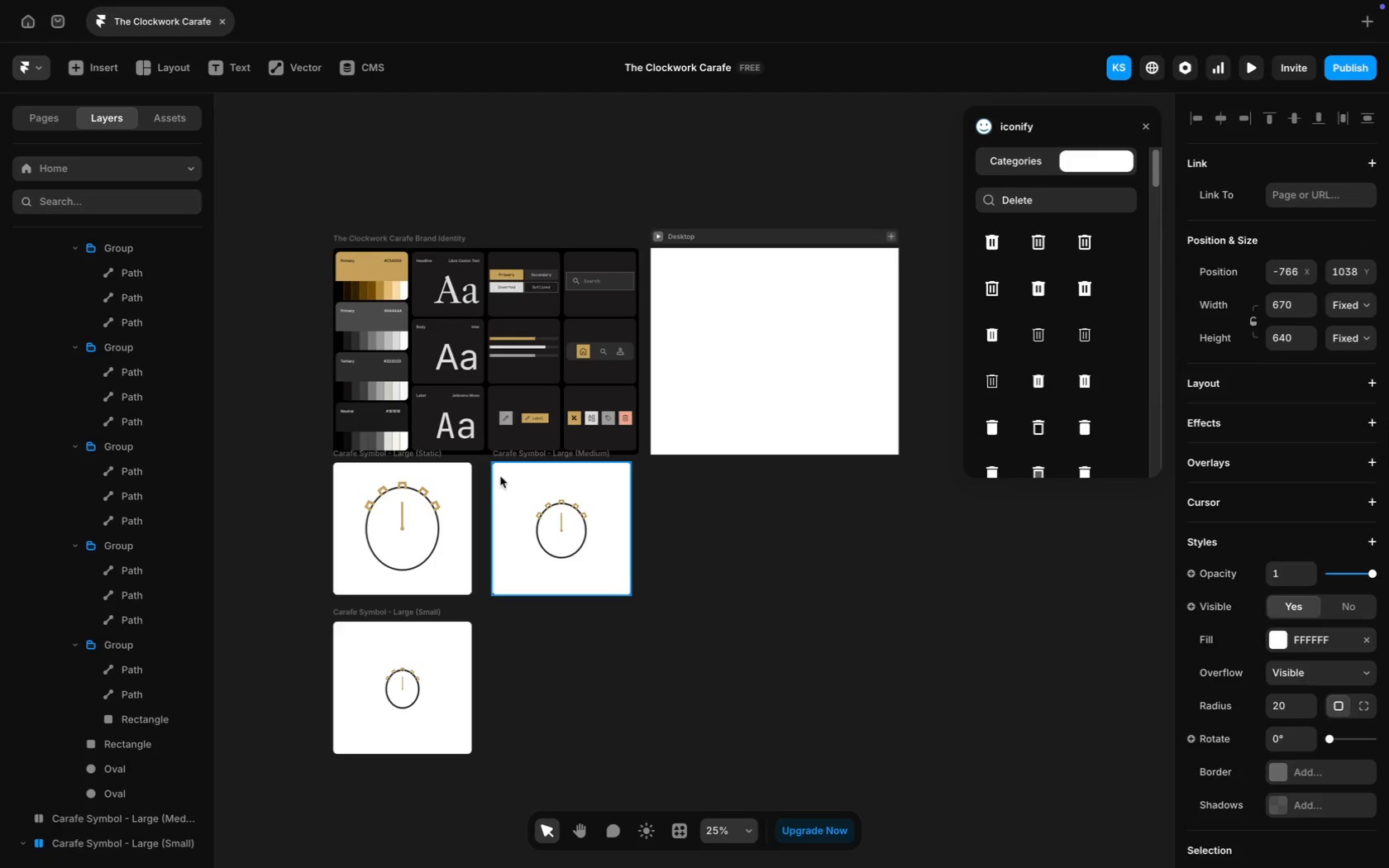 
hold_key(key=ShiftLeft, duration=1.1)
 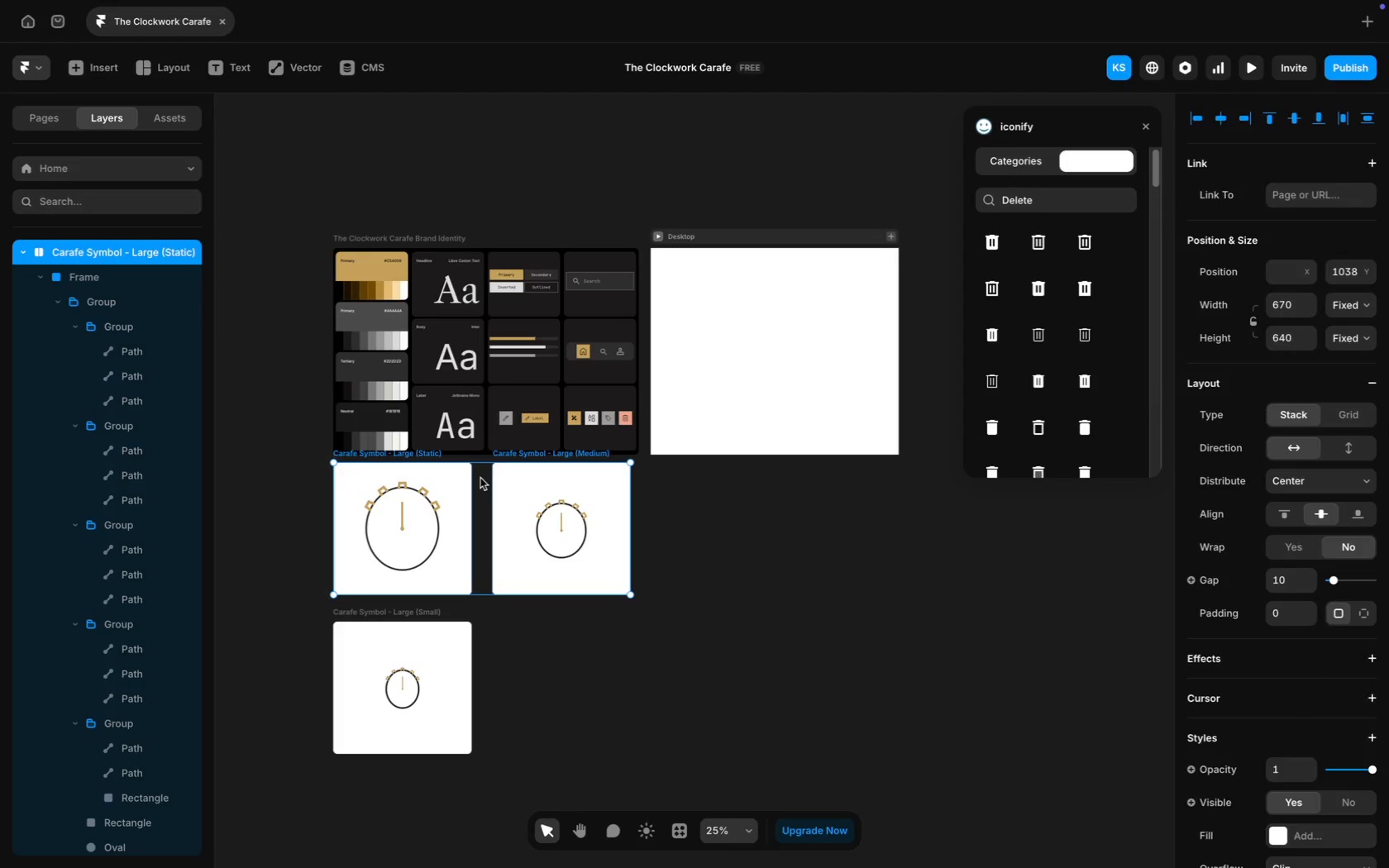 
left_click_drag(start_coordinate=[479, 478], to_coordinate=[477, 489])
 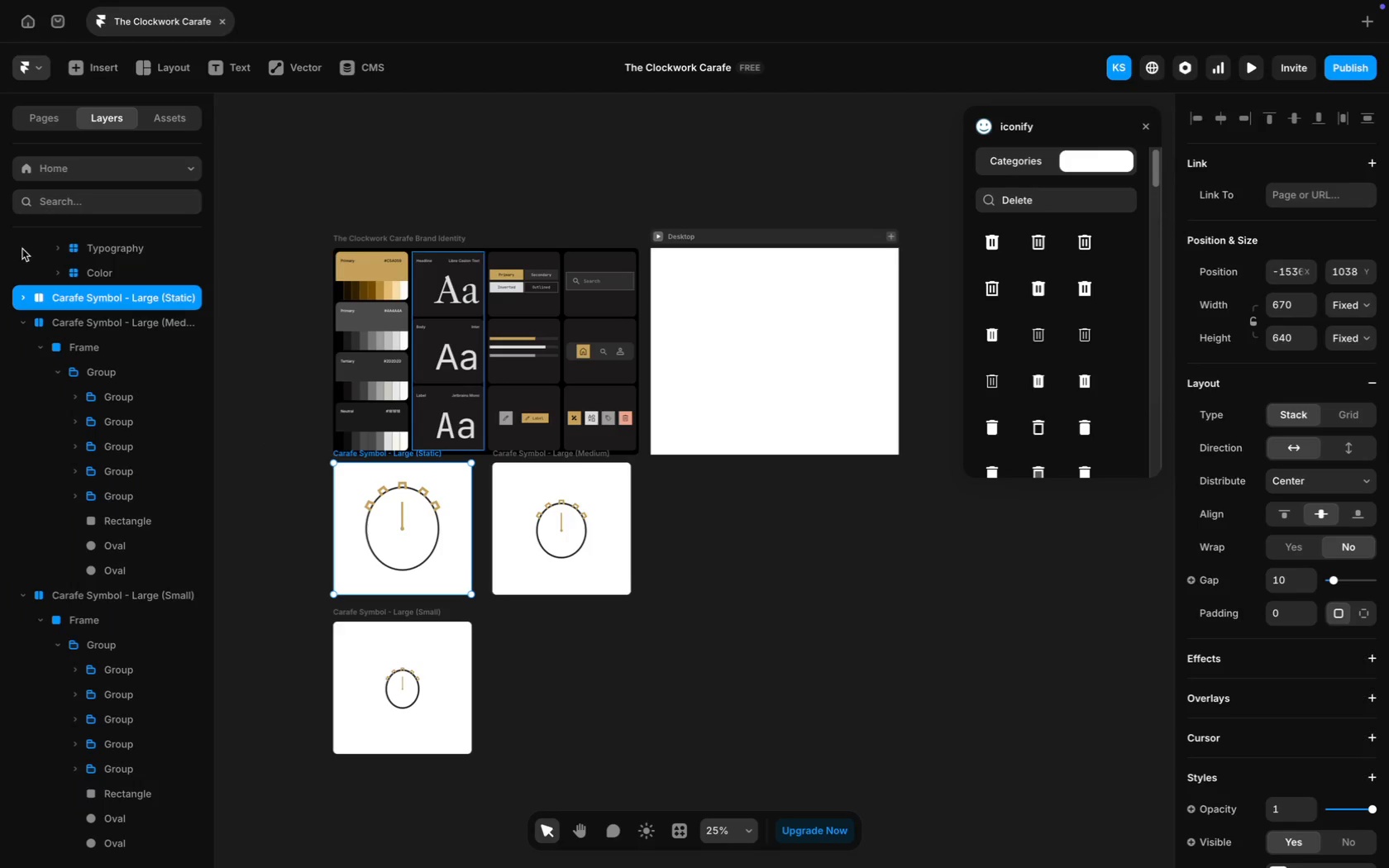 
hold_key(key=ShiftLeft, duration=0.68)
left_click([120, 324])
 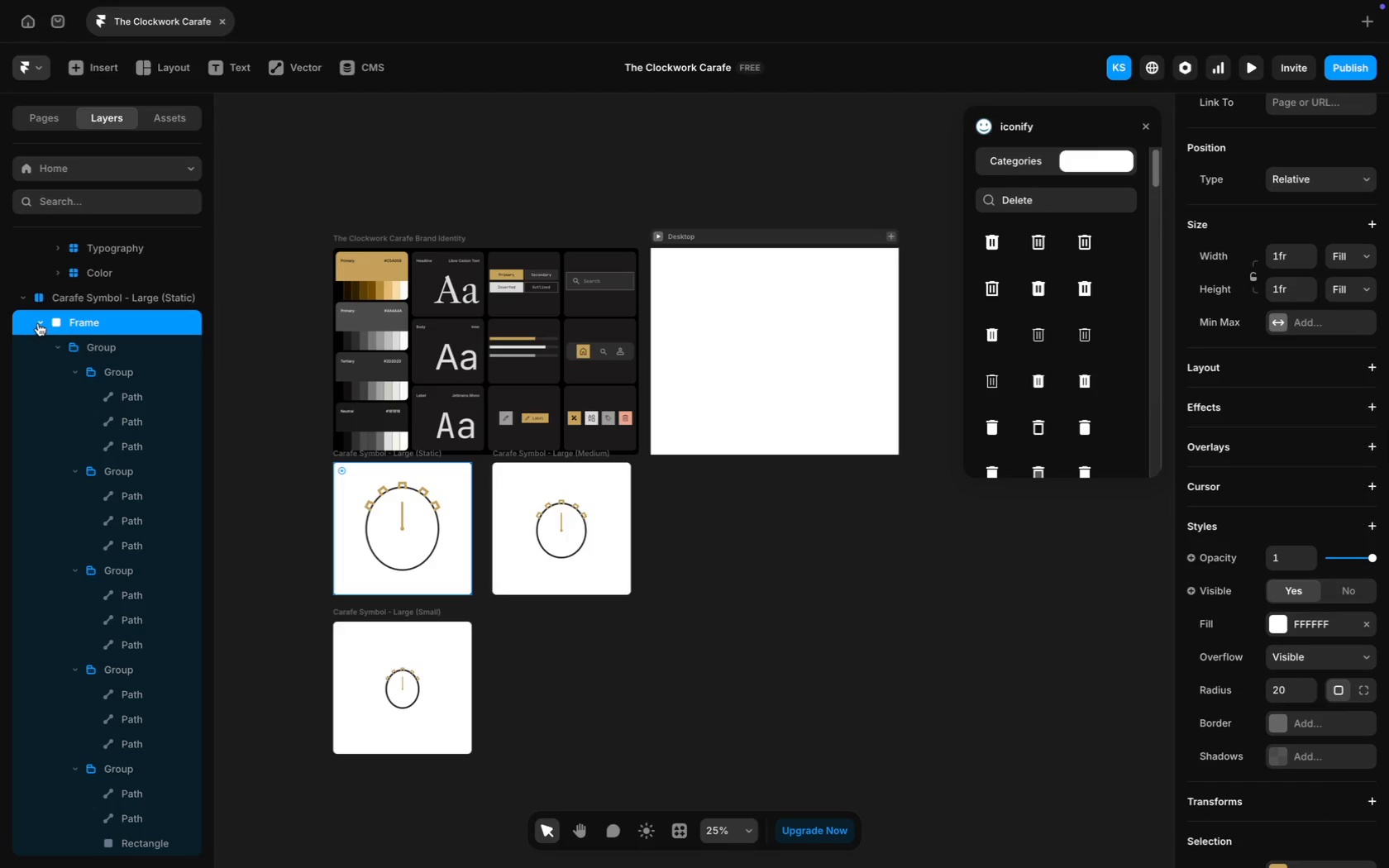 
left_click([19, 347])
 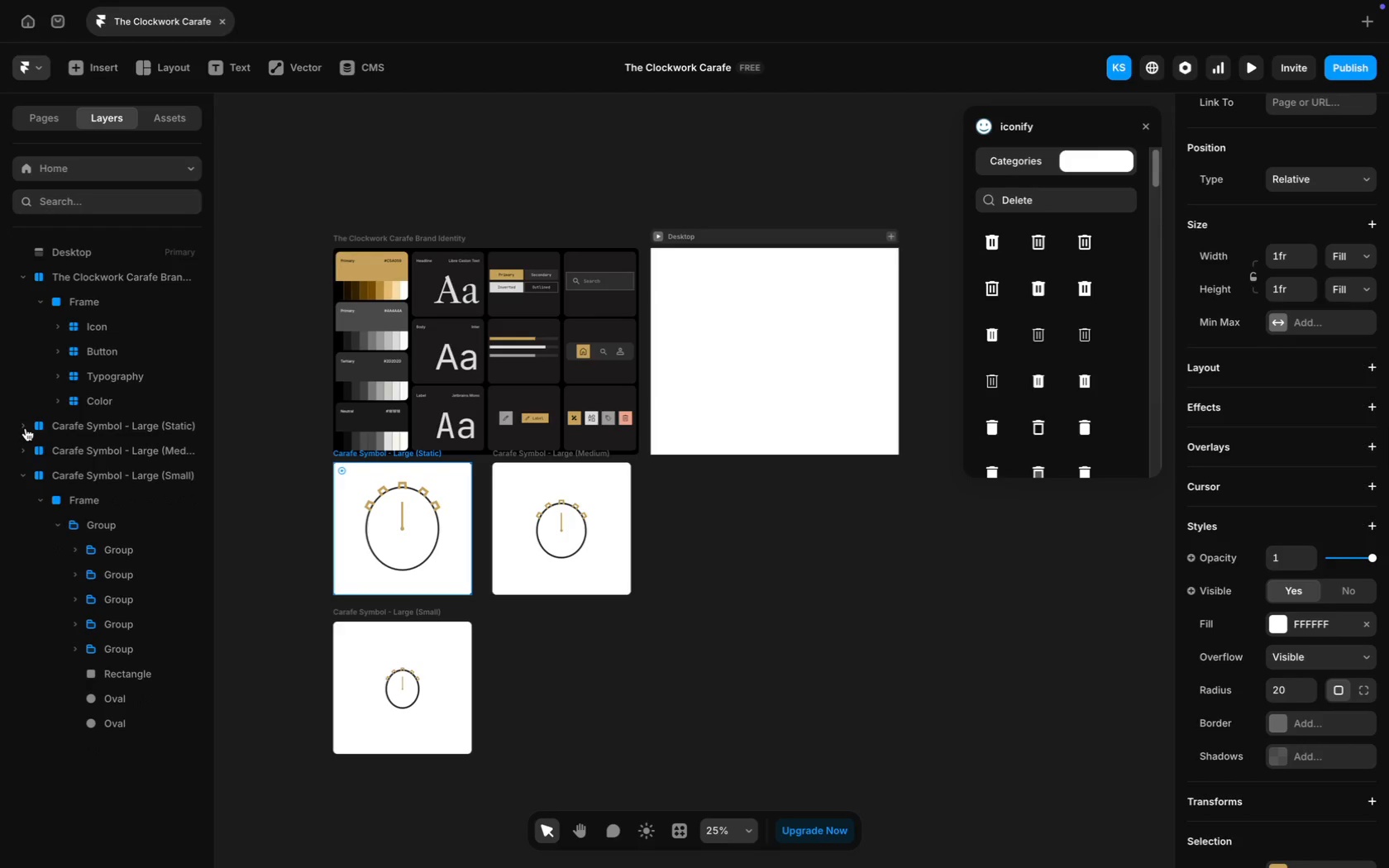 
left_click([100, 429])
 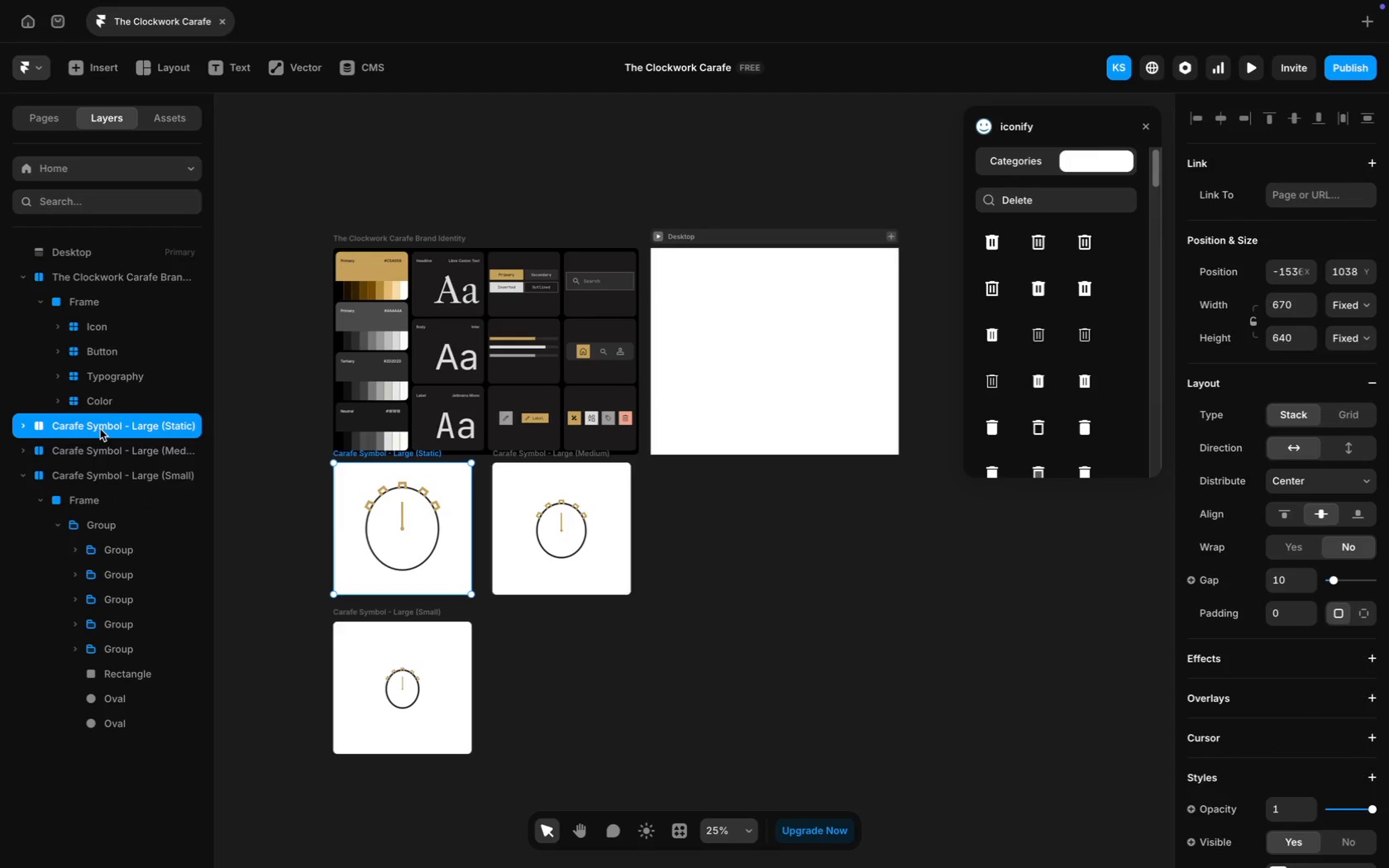 
hold_key(key=ShiftLeft, duration=1.0)
left_click([124, 451])
 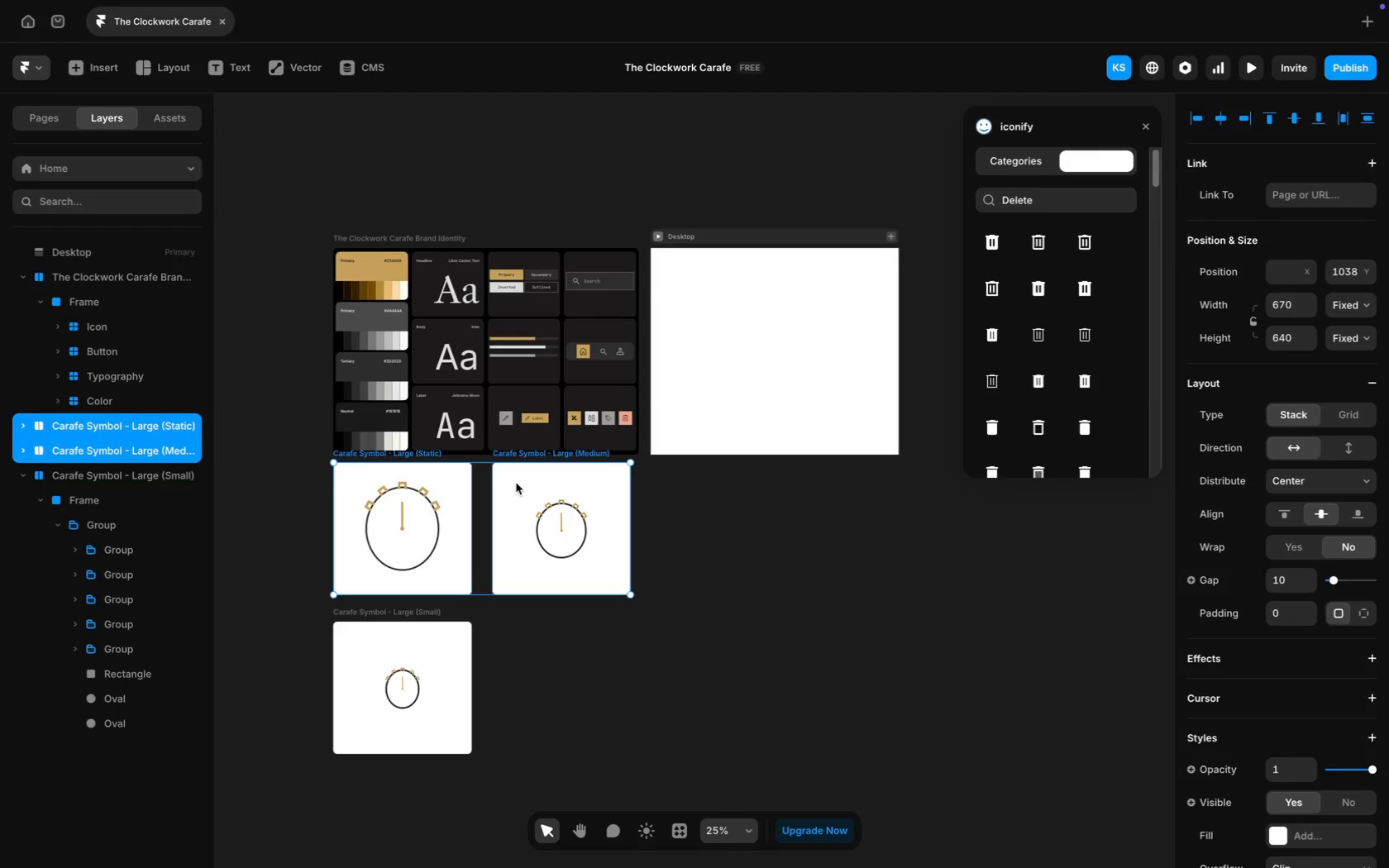 
left_click_drag(start_coordinate=[513, 482], to_coordinate=[513, 488])
 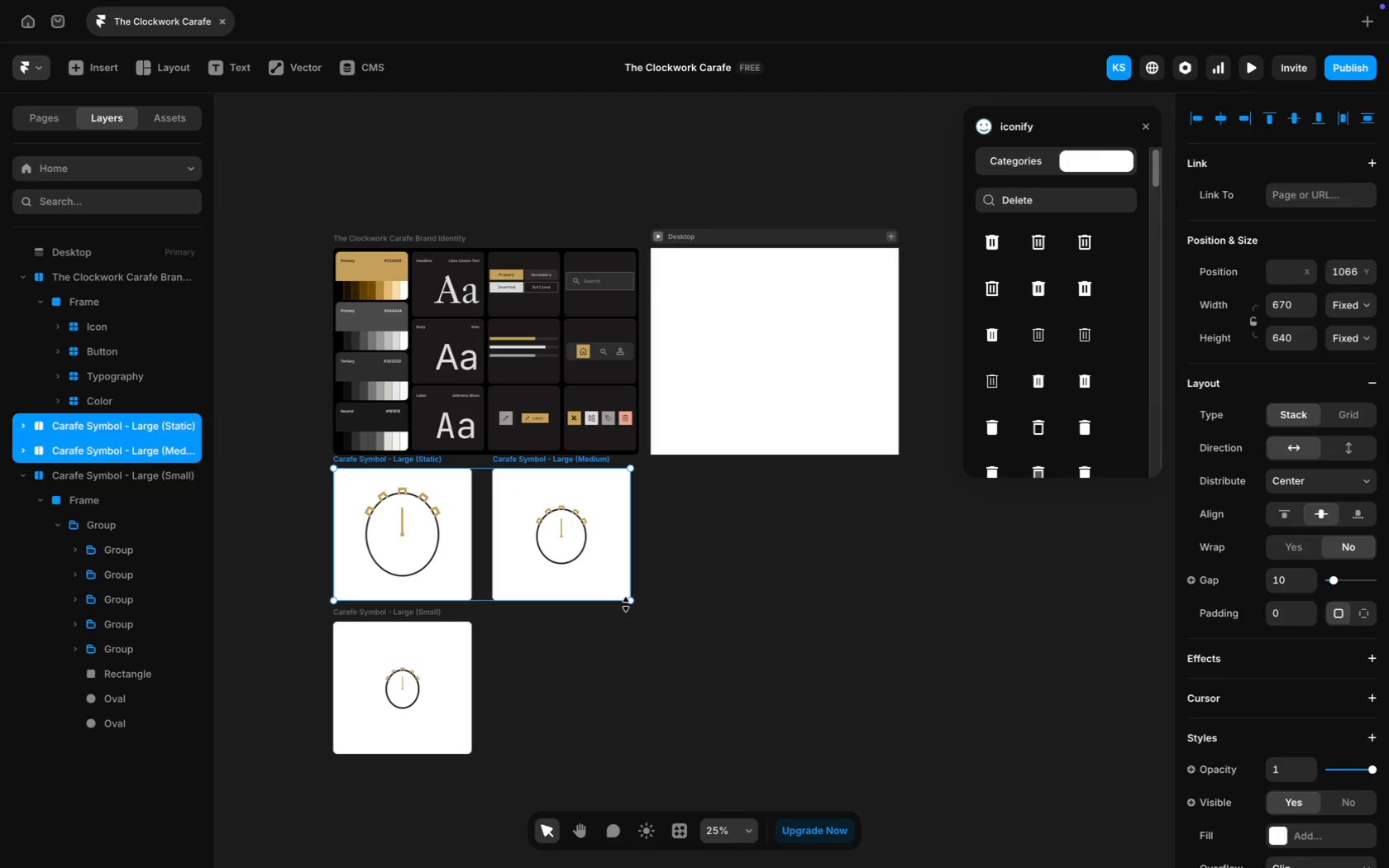 
left_click([626, 605])
 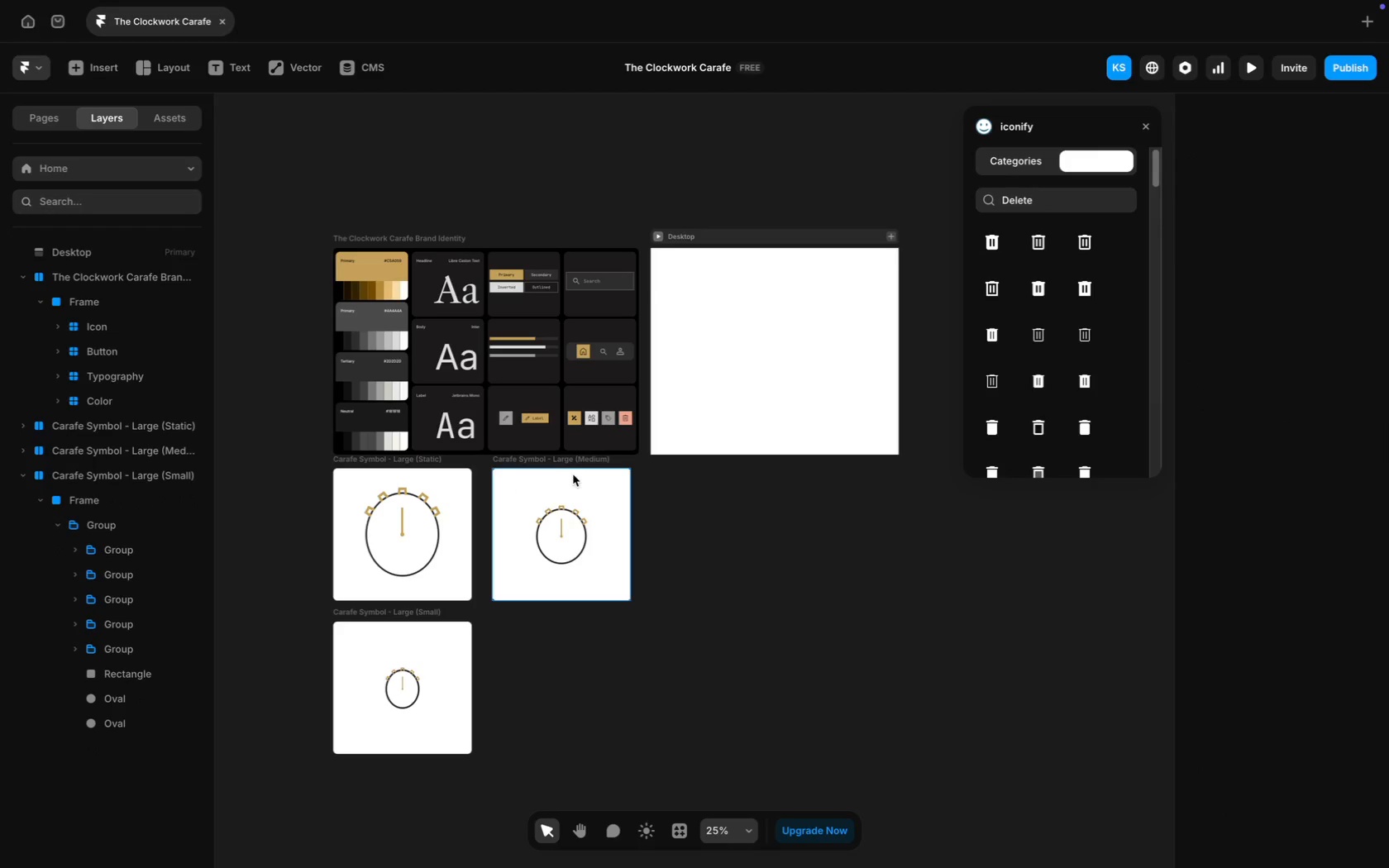 
key(CapsLock)
 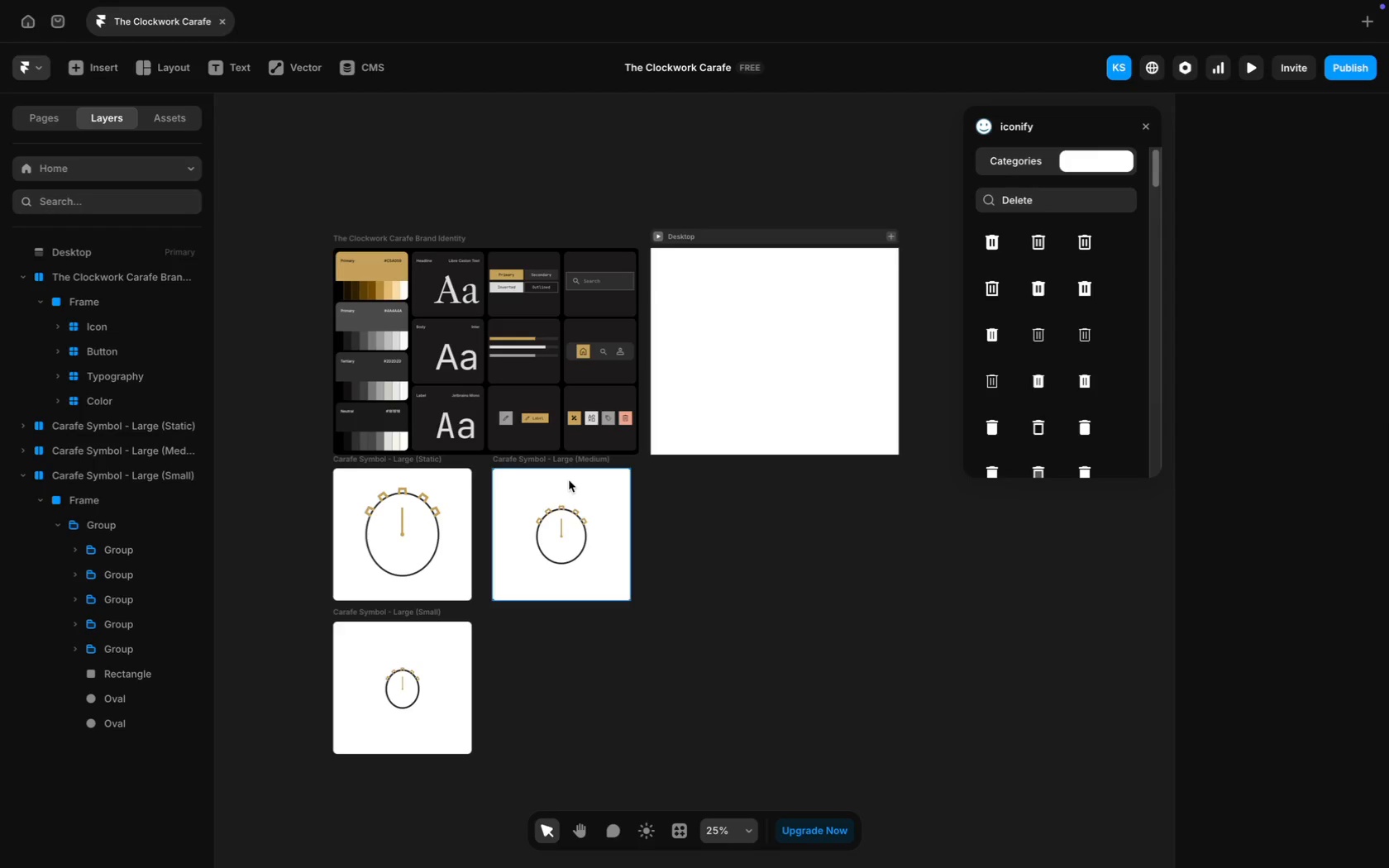 
left_click([537, 463])
 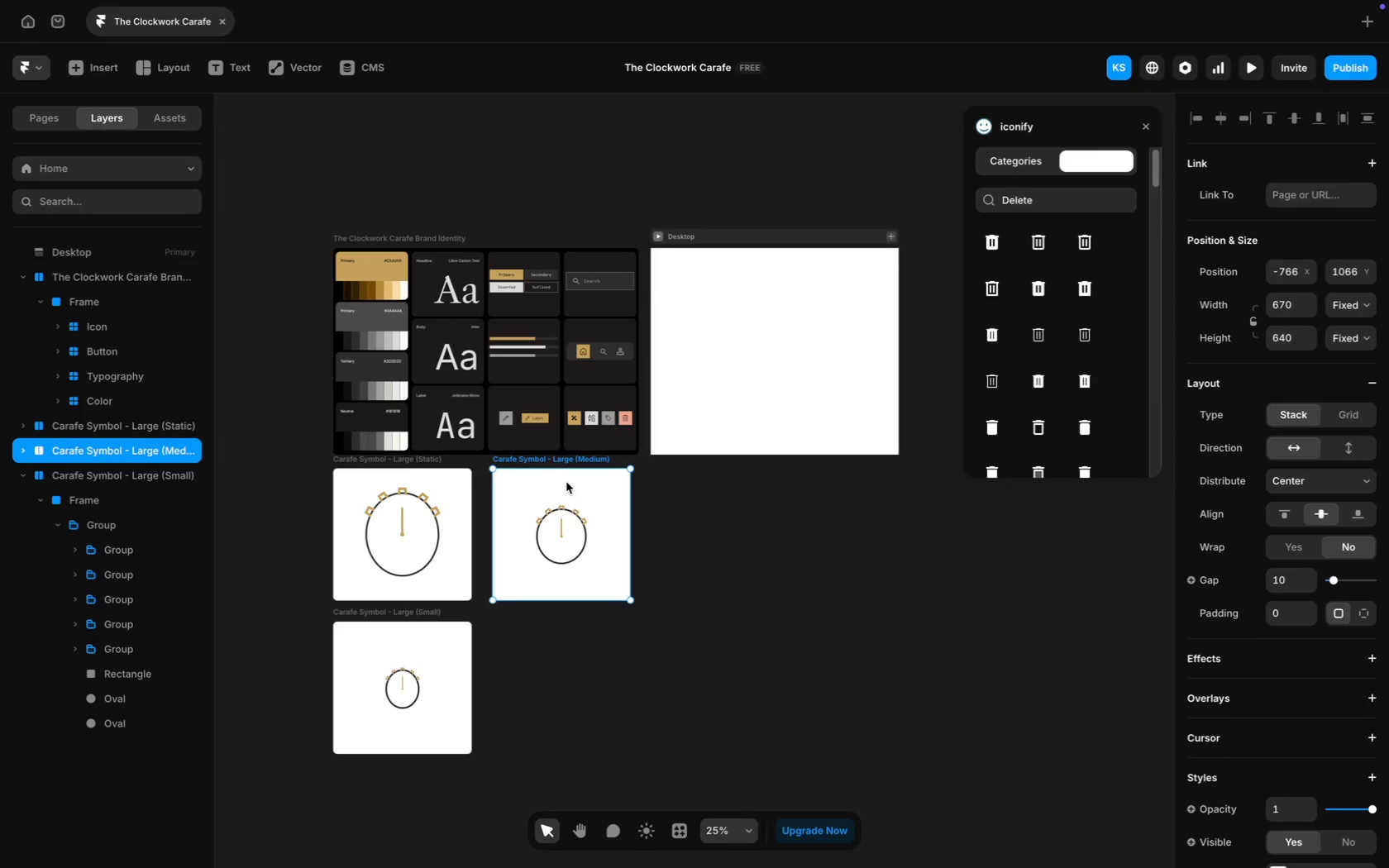 
left_click_drag(start_coordinate=[566, 482], to_coordinate=[572, 482])
 